 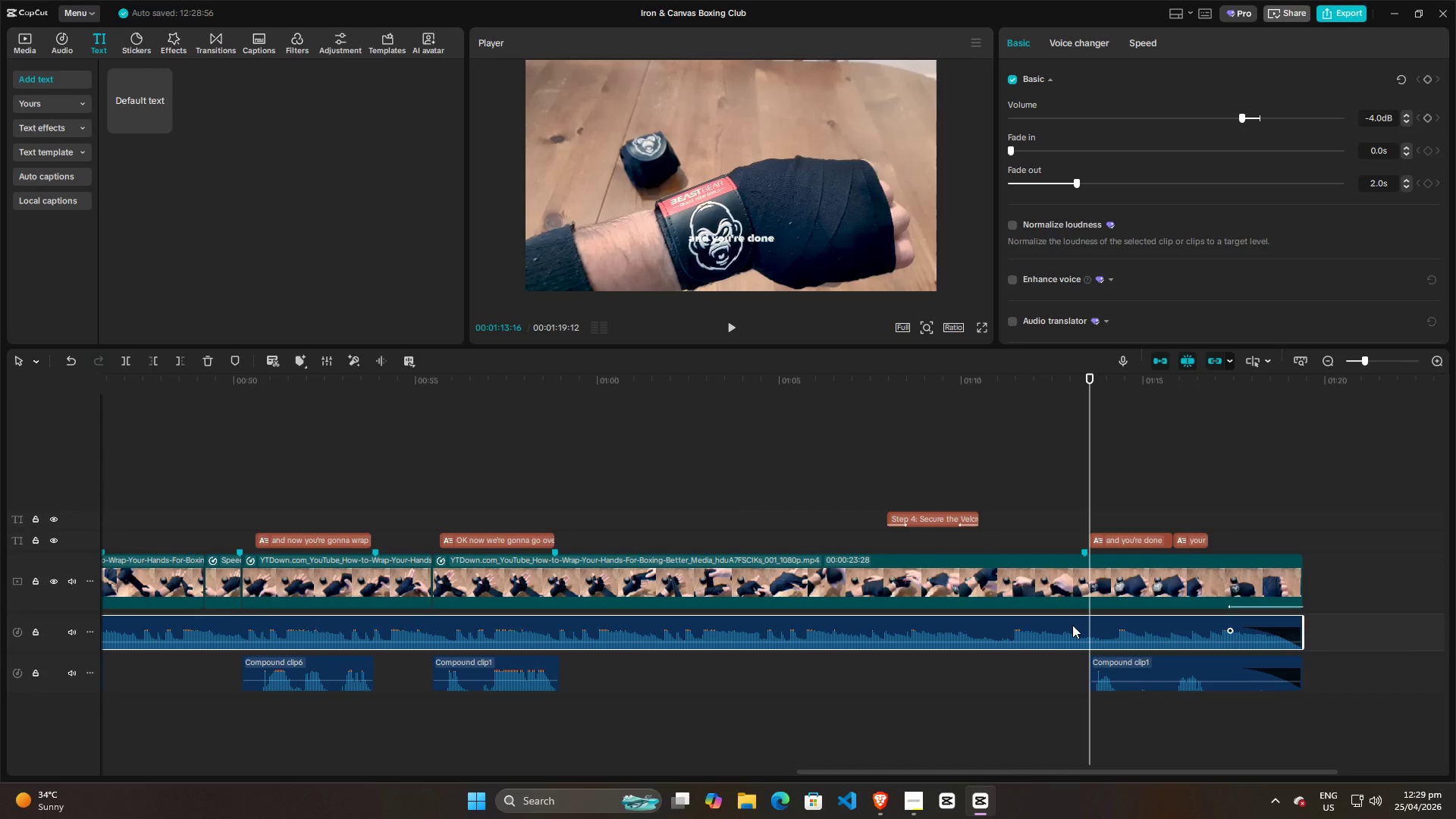 
key(Control+B)
 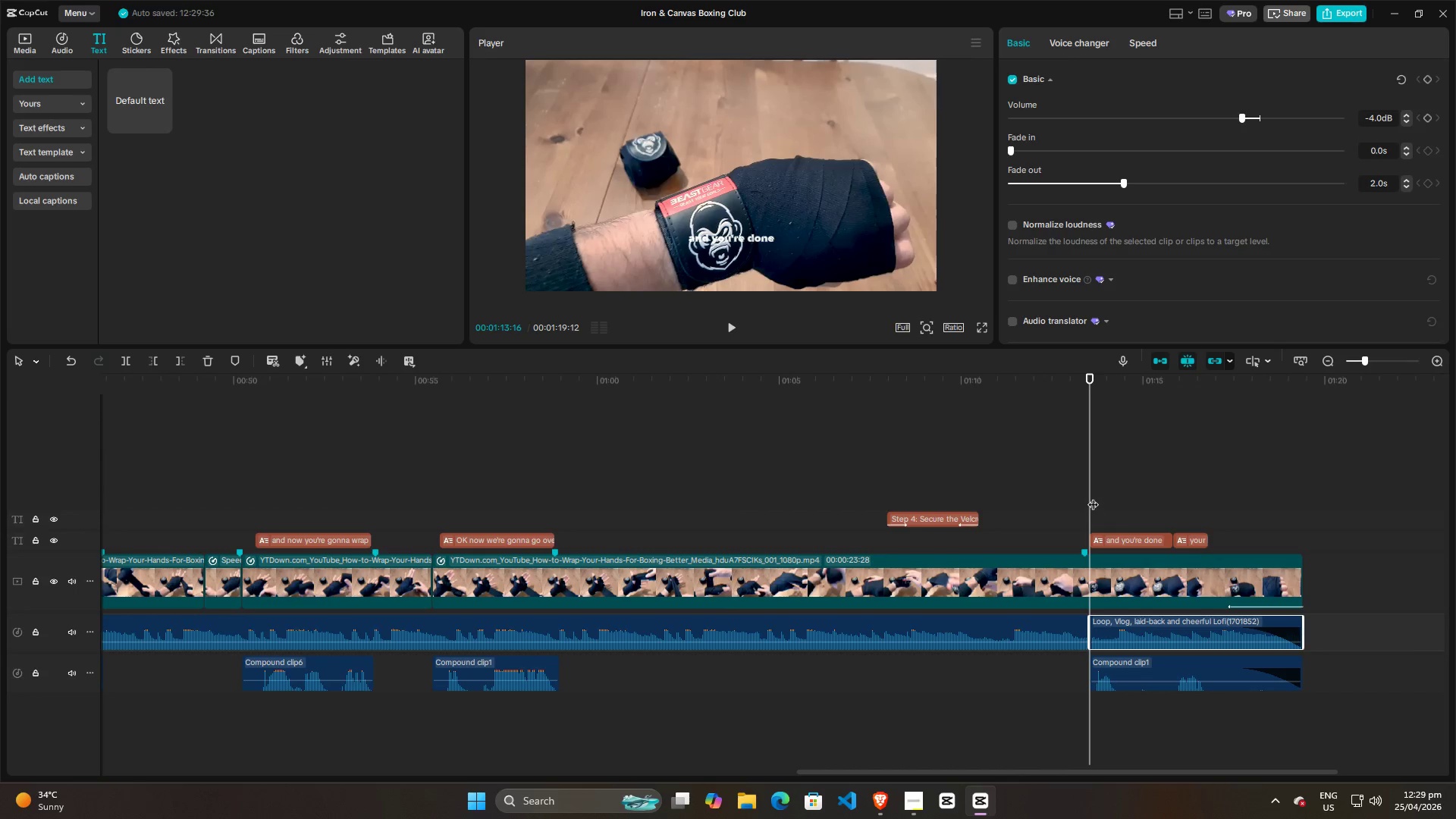 
left_click_drag(start_coordinate=[1093, 497], to_coordinate=[1212, 497])
 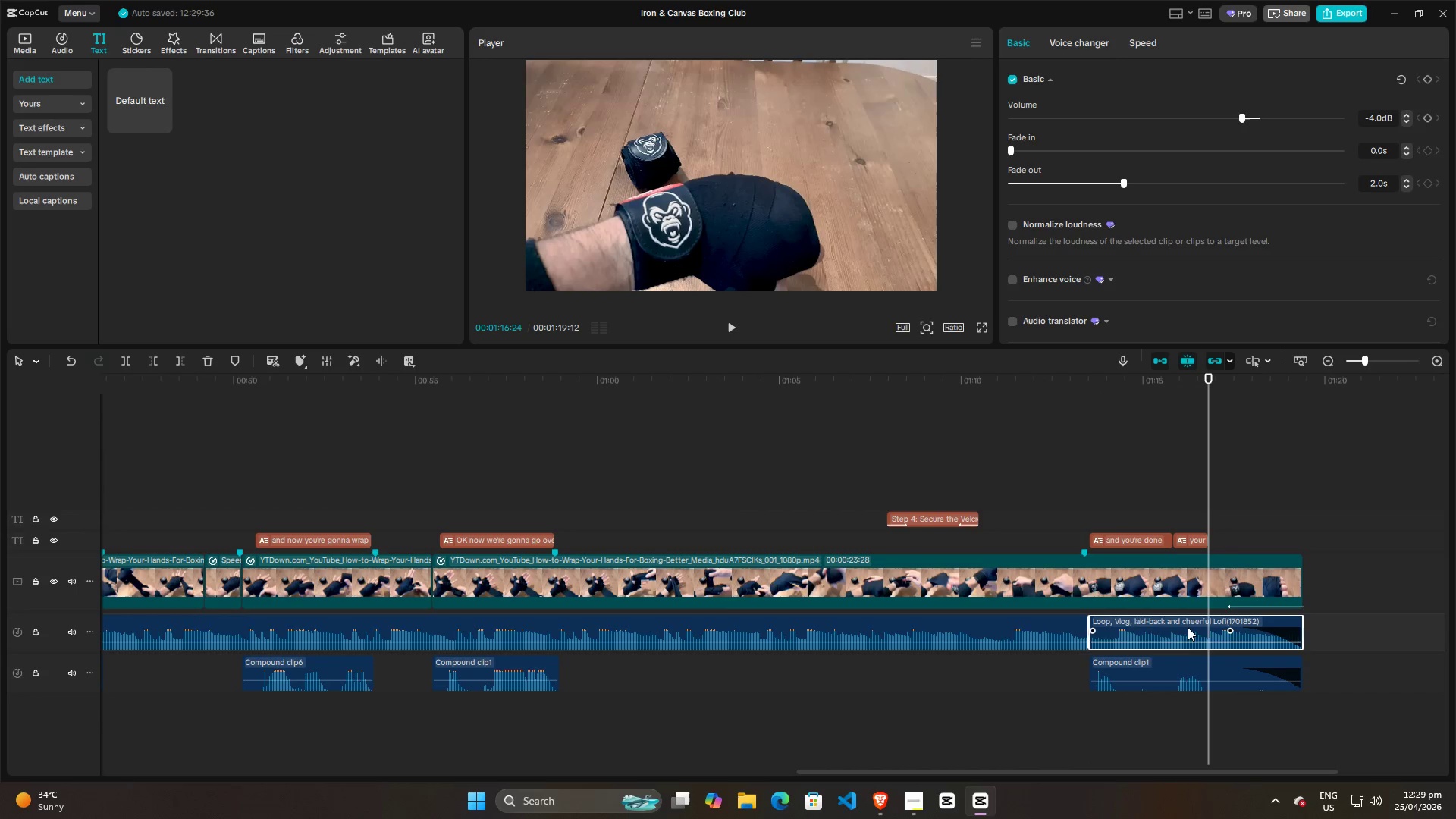 
left_click([1188, 626])
 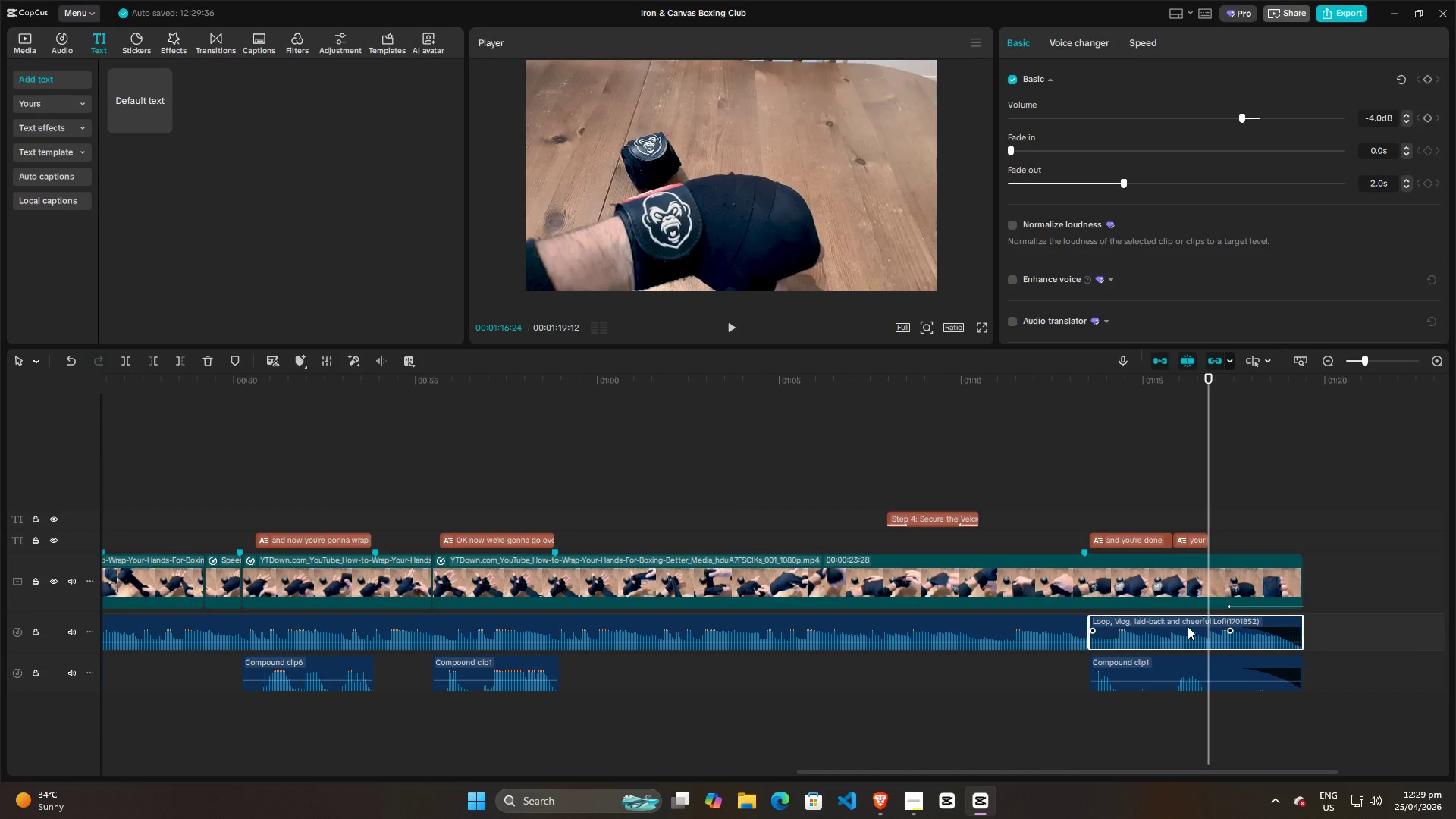 
key(Control+B)
 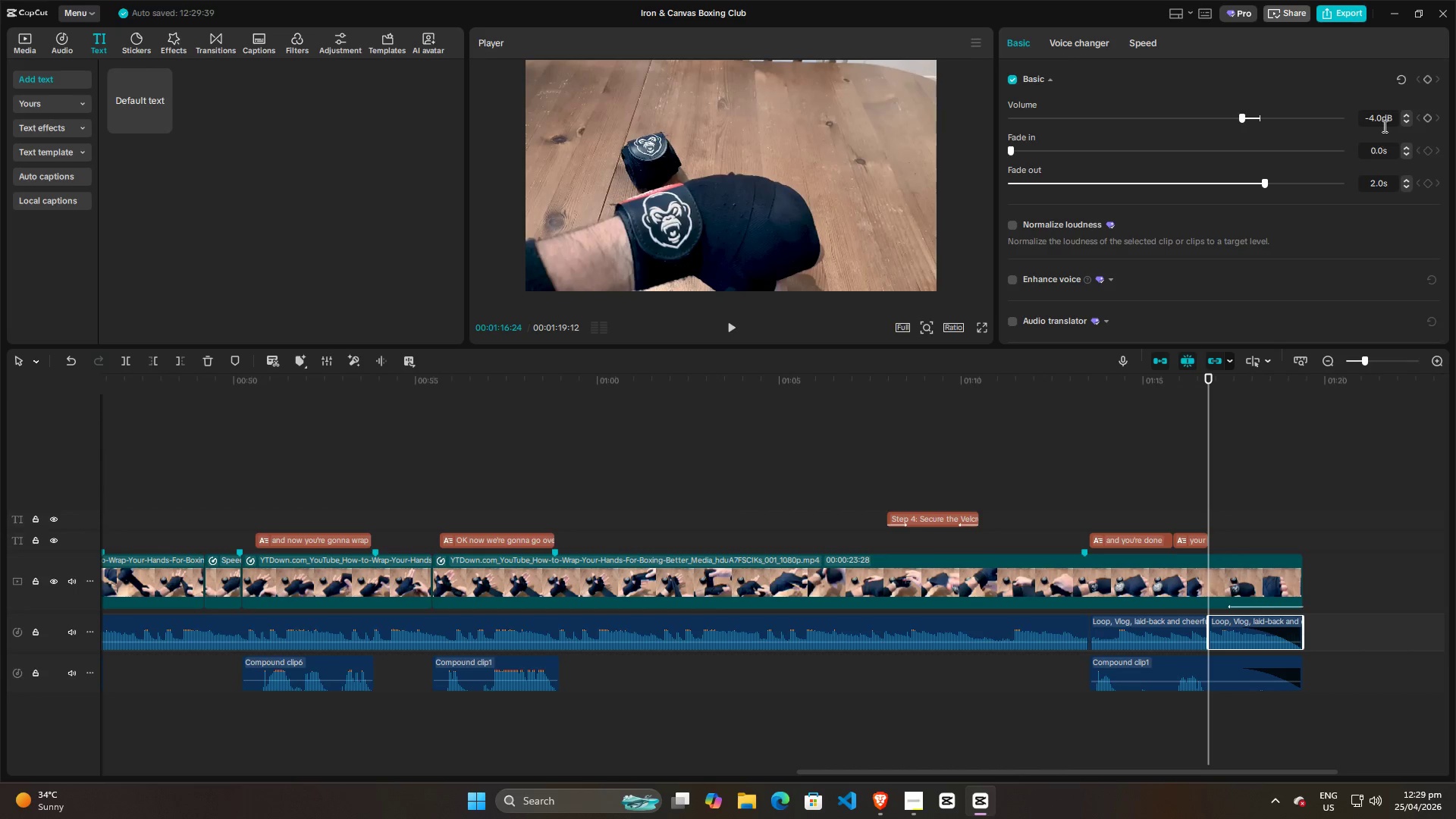 
left_click([1386, 121])
 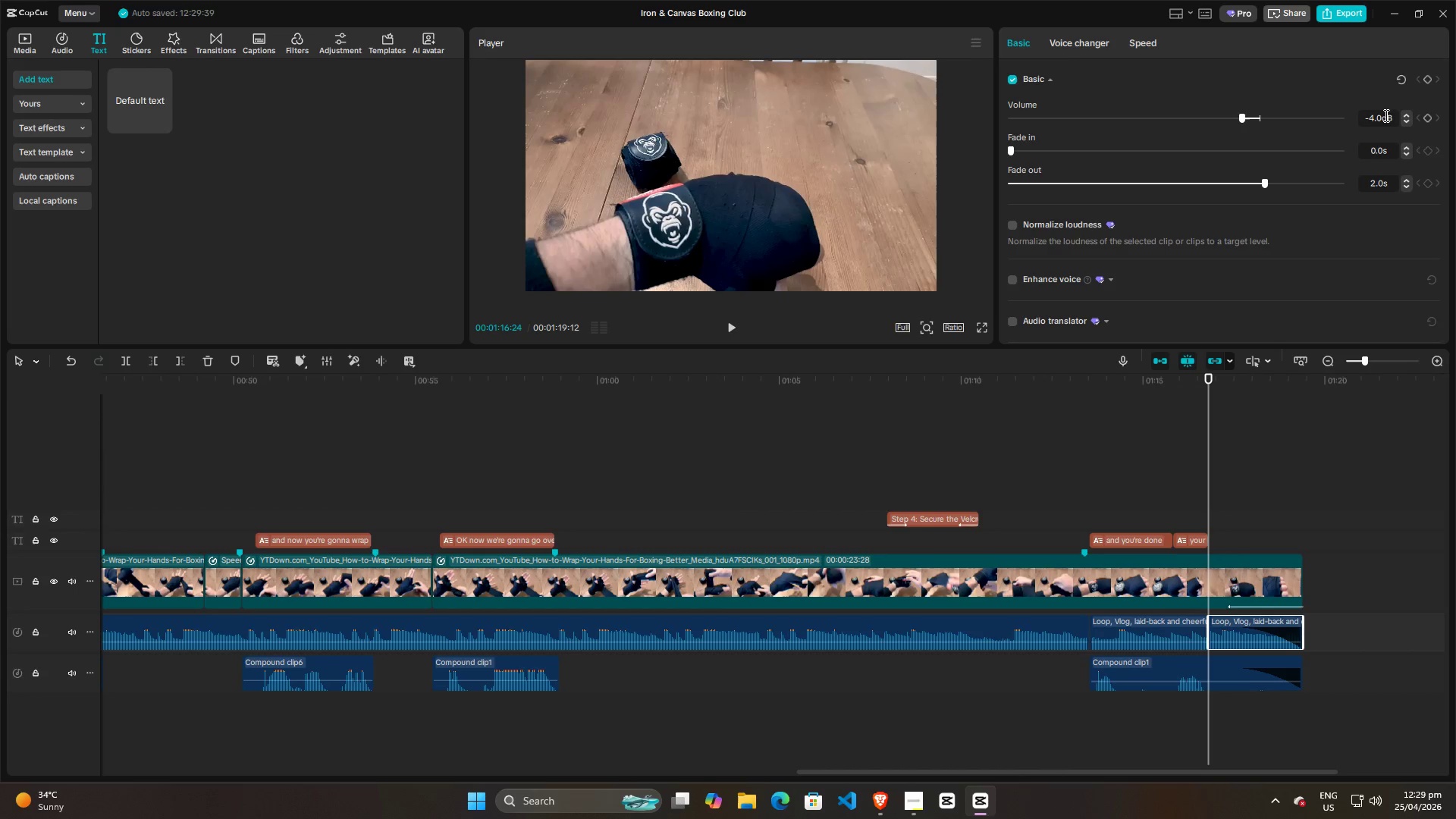 
left_click([1379, 115])
 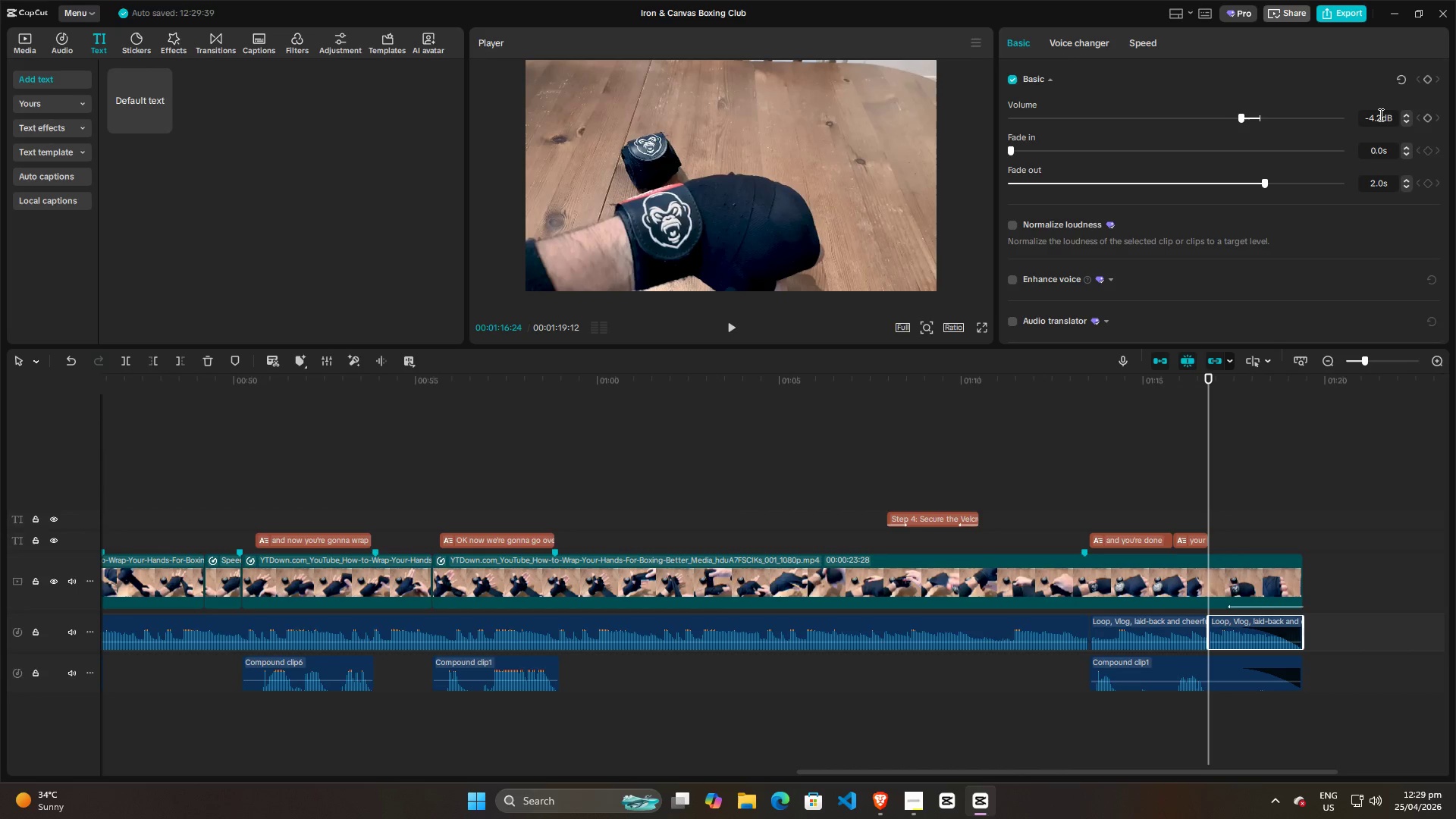 
scroll: coordinate [1379, 115], scroll_direction: down, amount: 30.0
 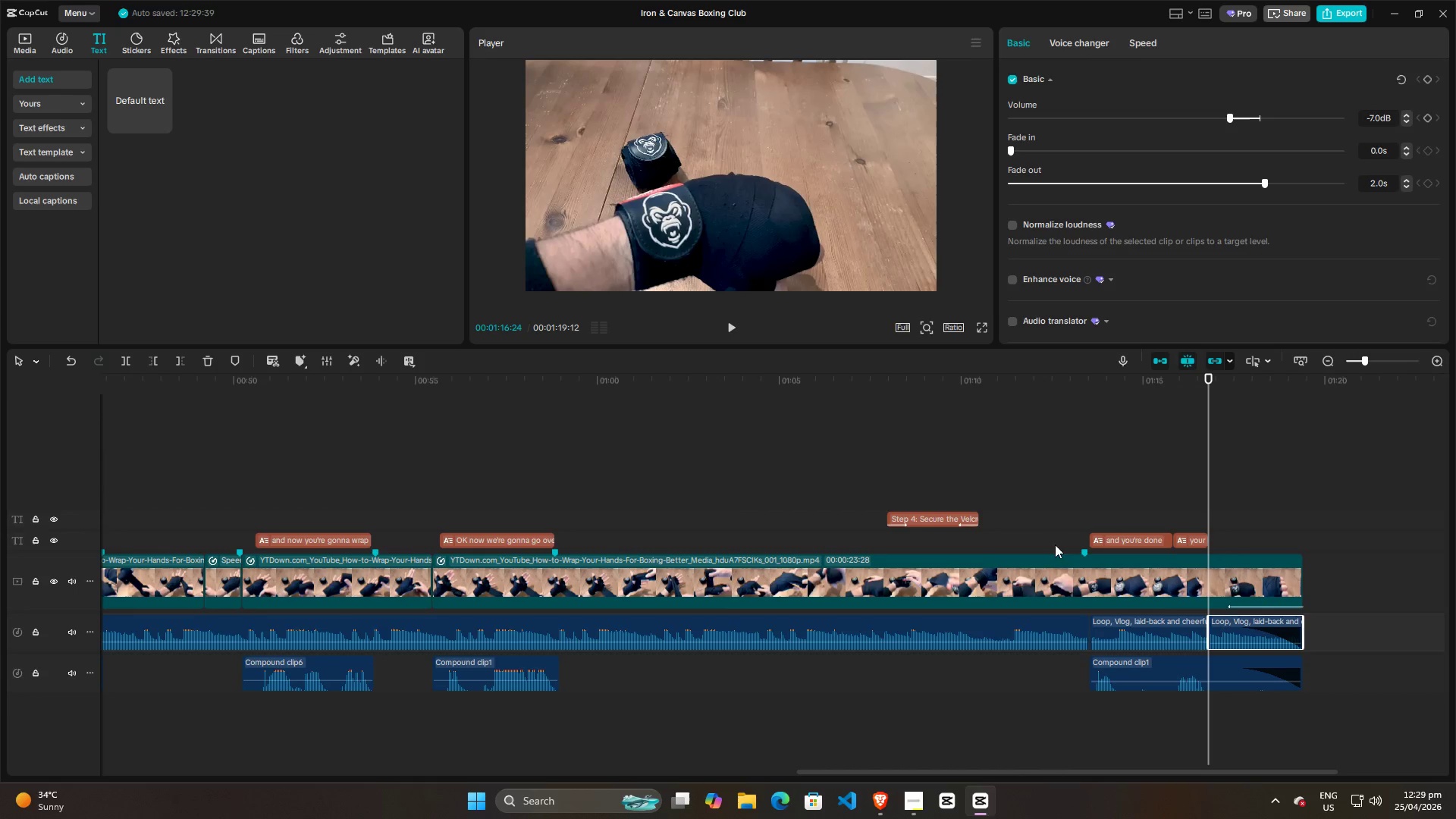 
left_click([1058, 530])
 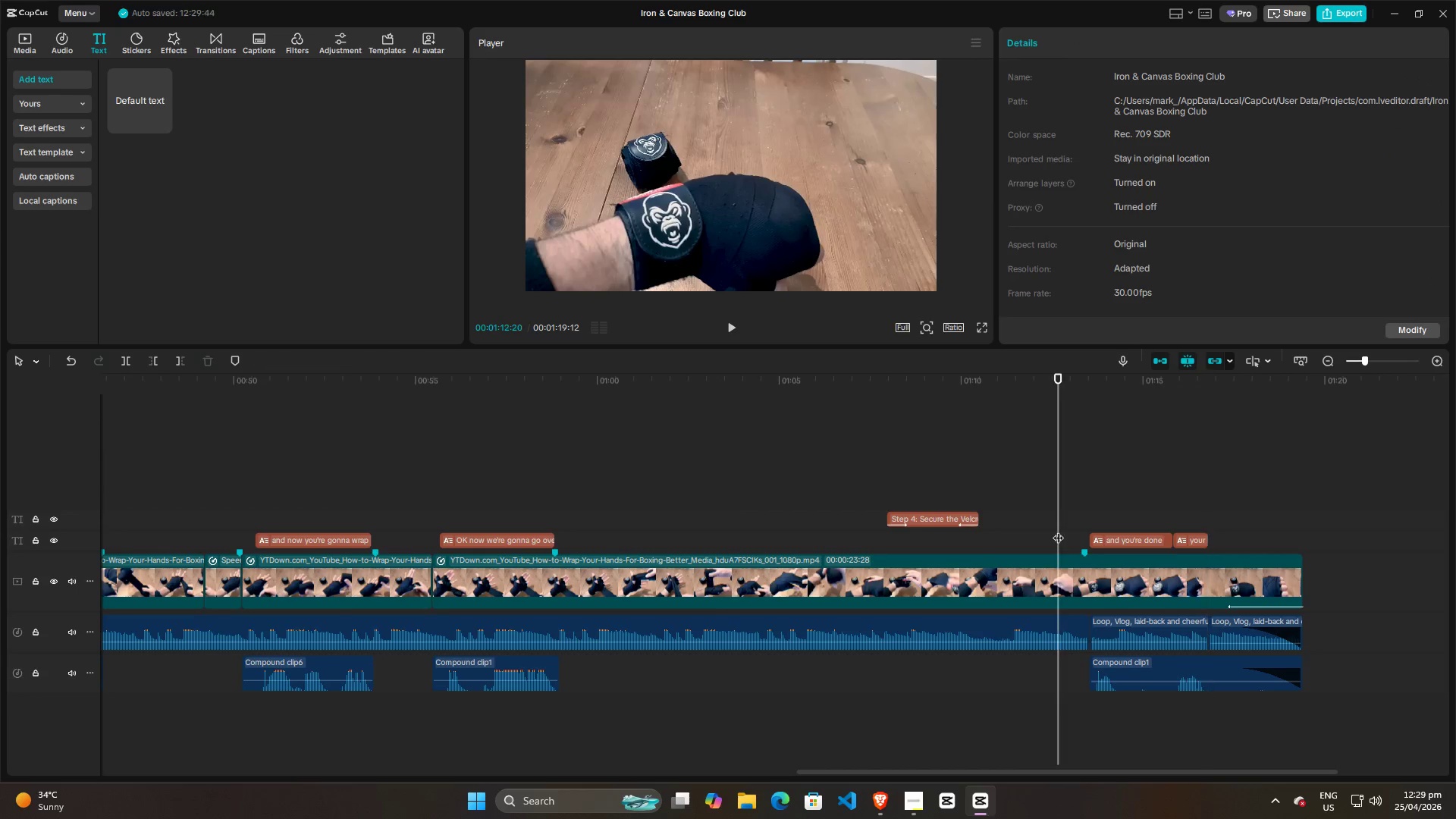 
key(Space)
 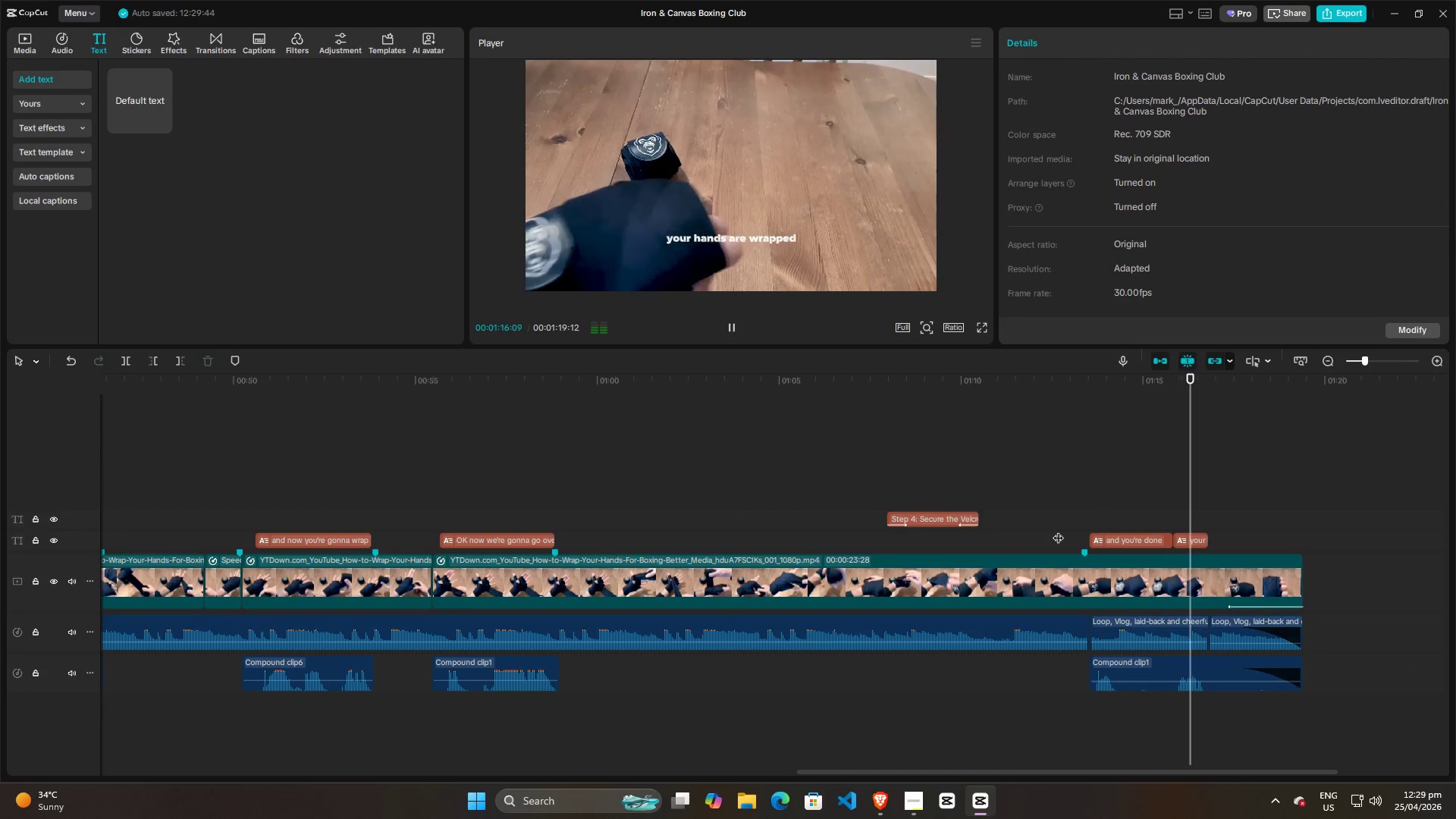 
key(Space)
 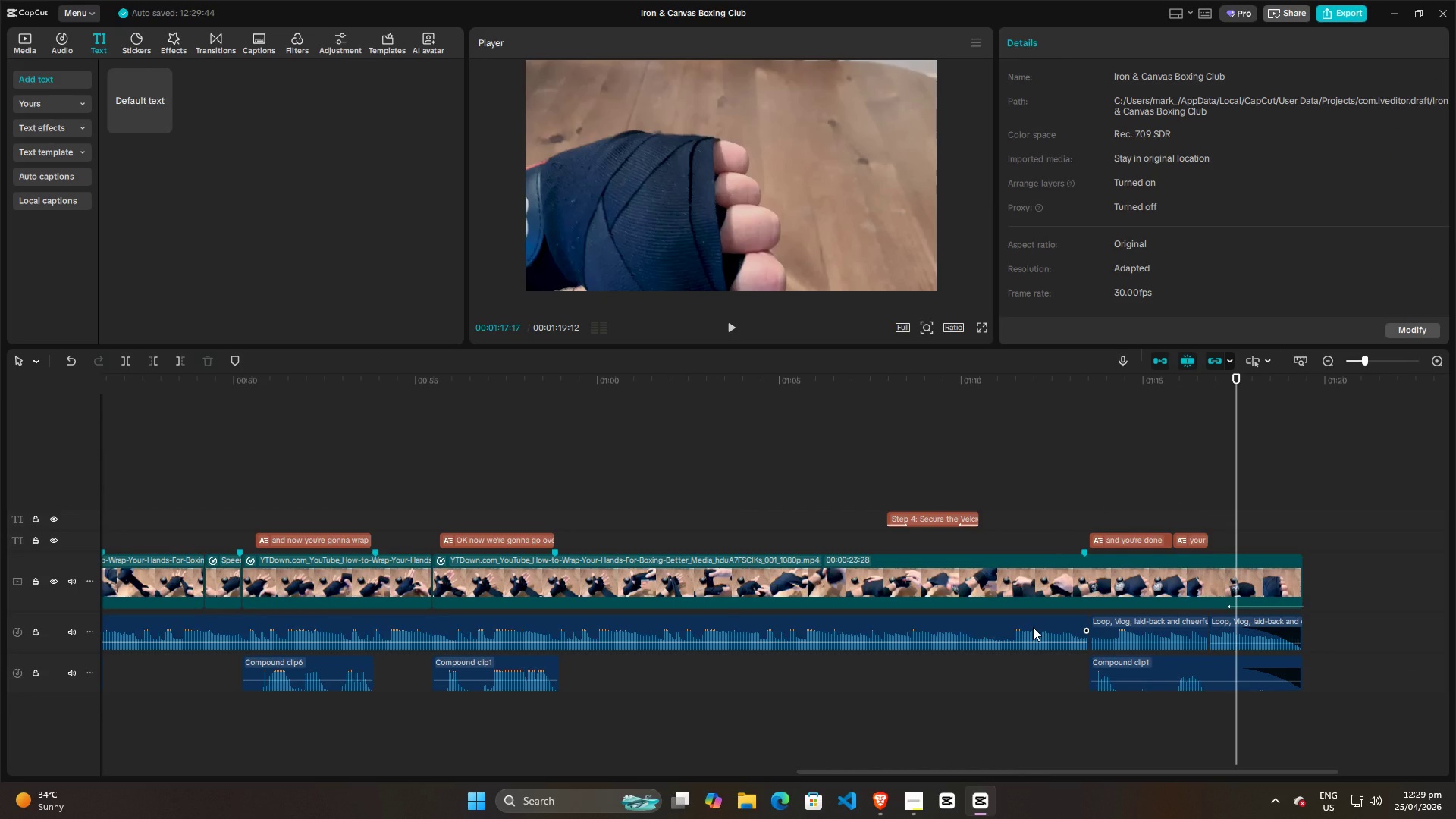 
left_click([1033, 627])
 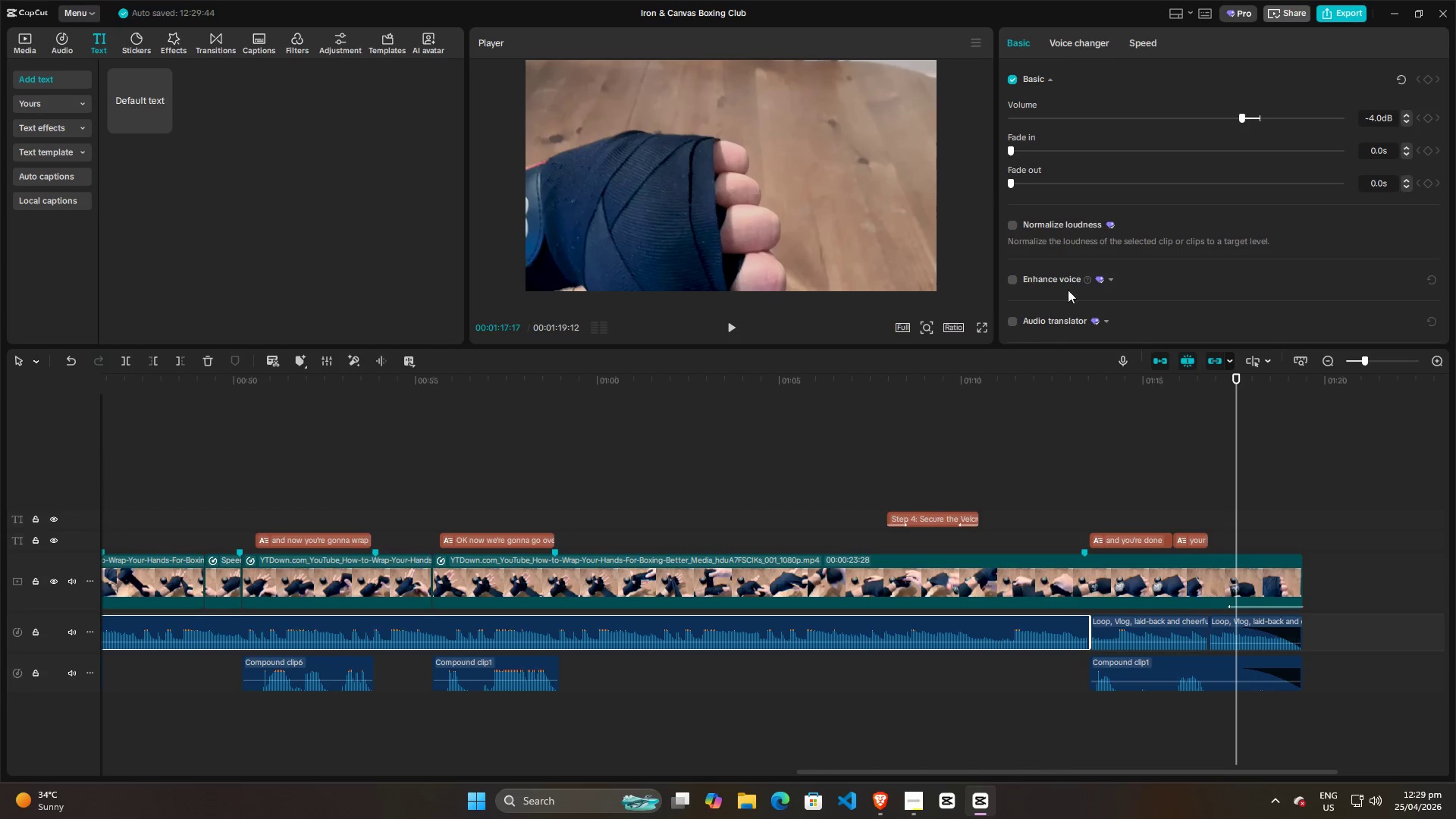 
wait(5.95)
 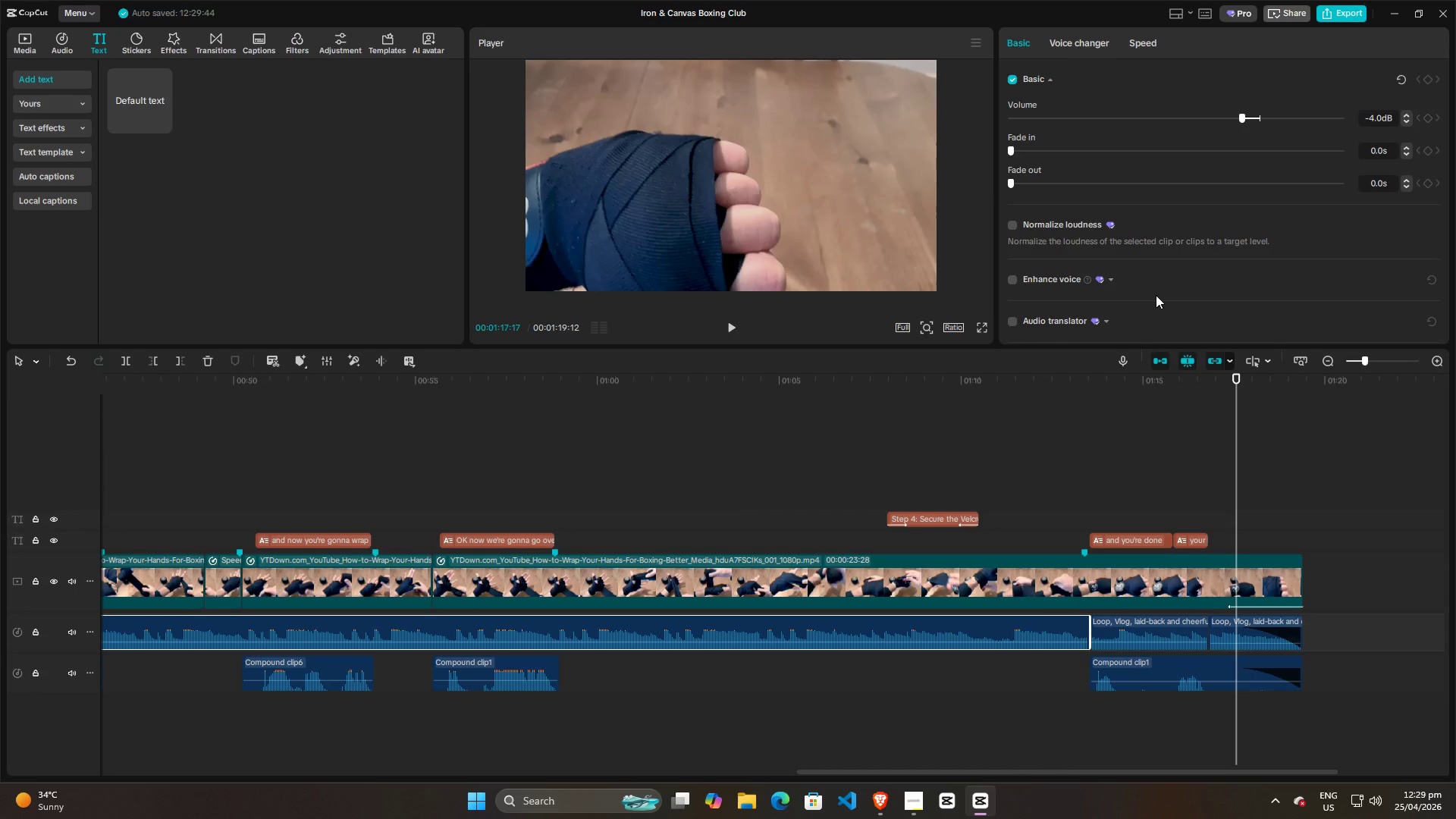 
left_click_drag(start_coordinate=[1244, 115], to_coordinate=[1255, 115])
 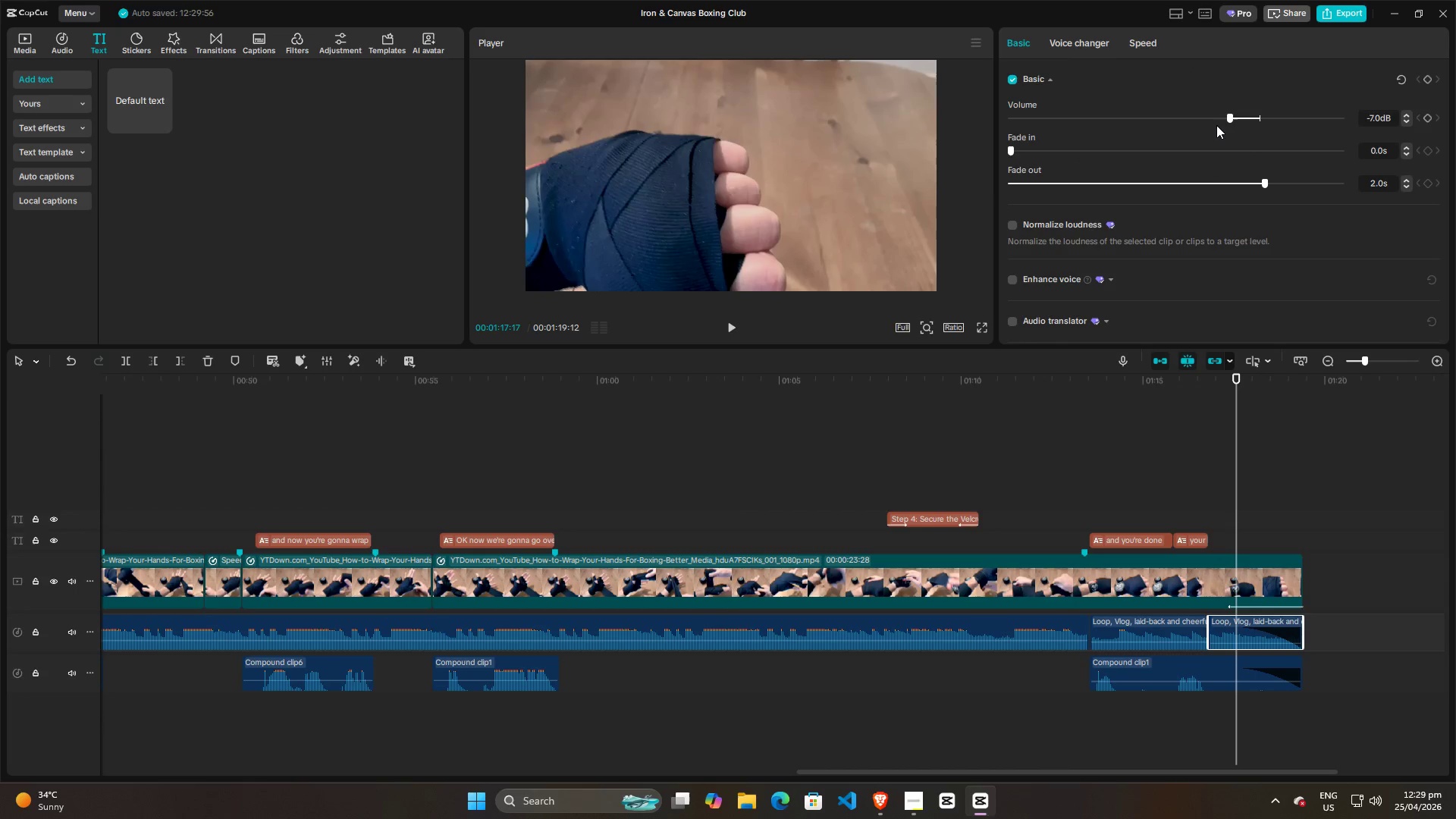 
left_click_drag(start_coordinate=[1229, 122], to_coordinate=[1257, 116])
 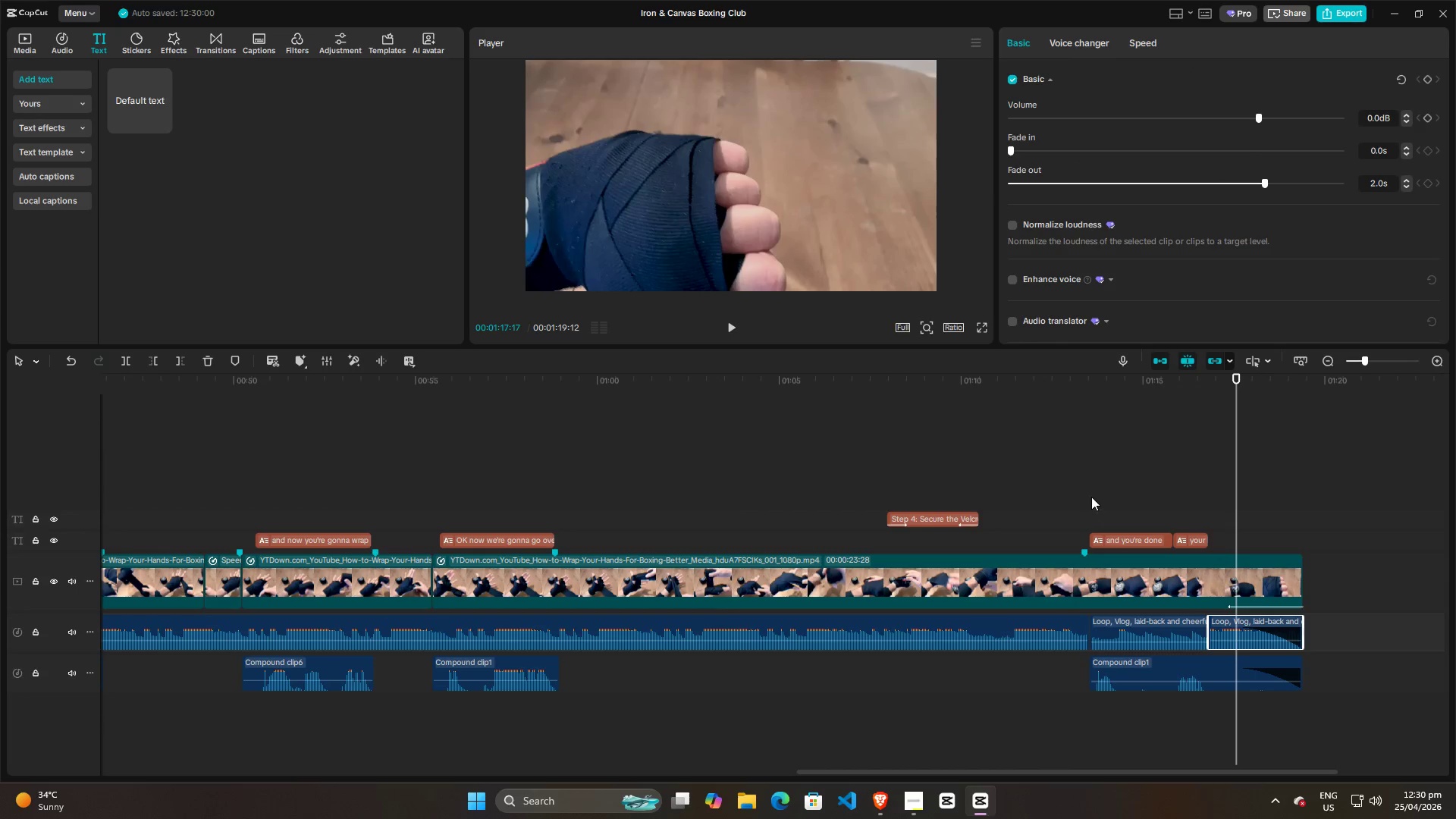 
left_click([1090, 494])
 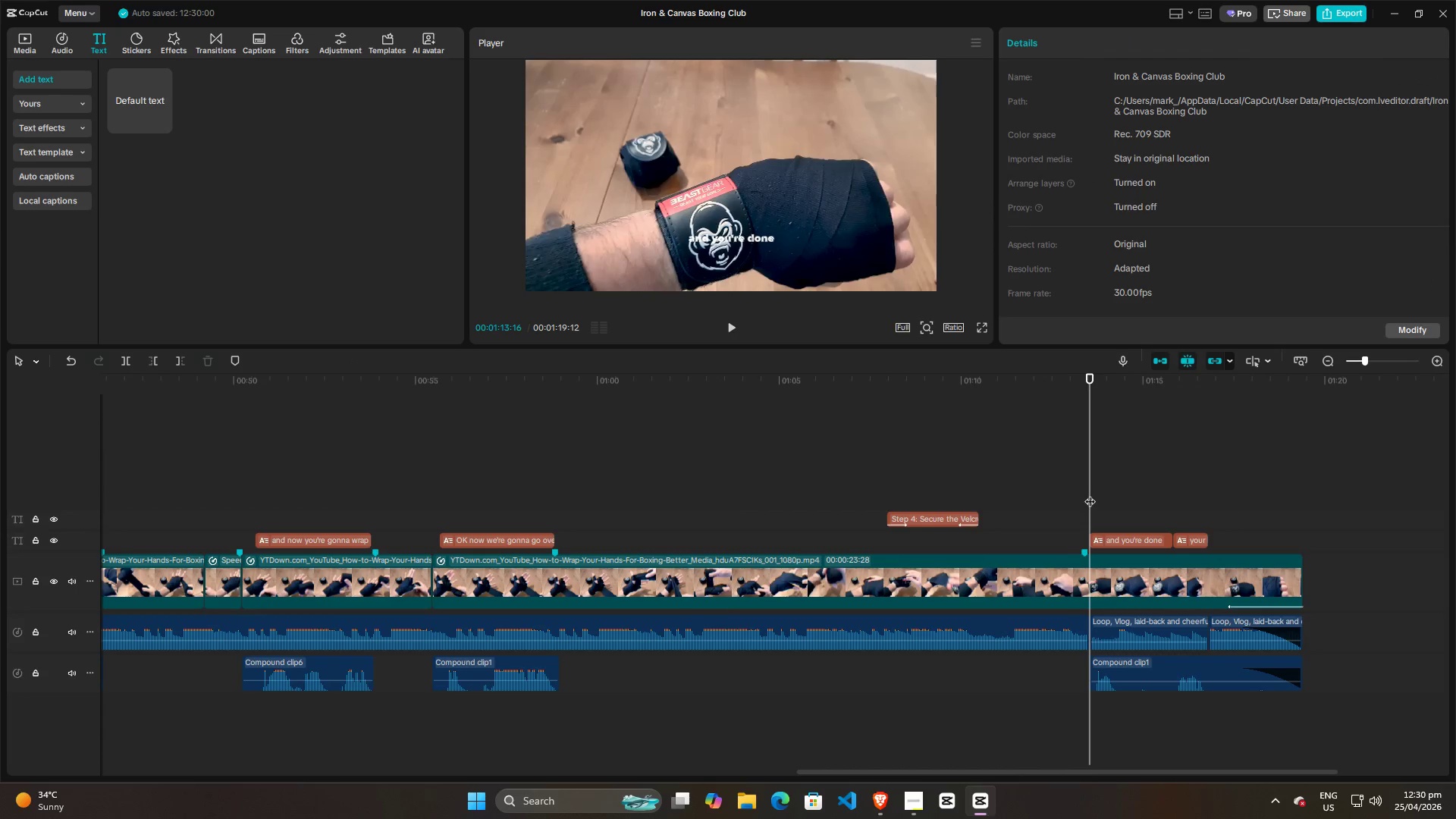 
key(Space)
 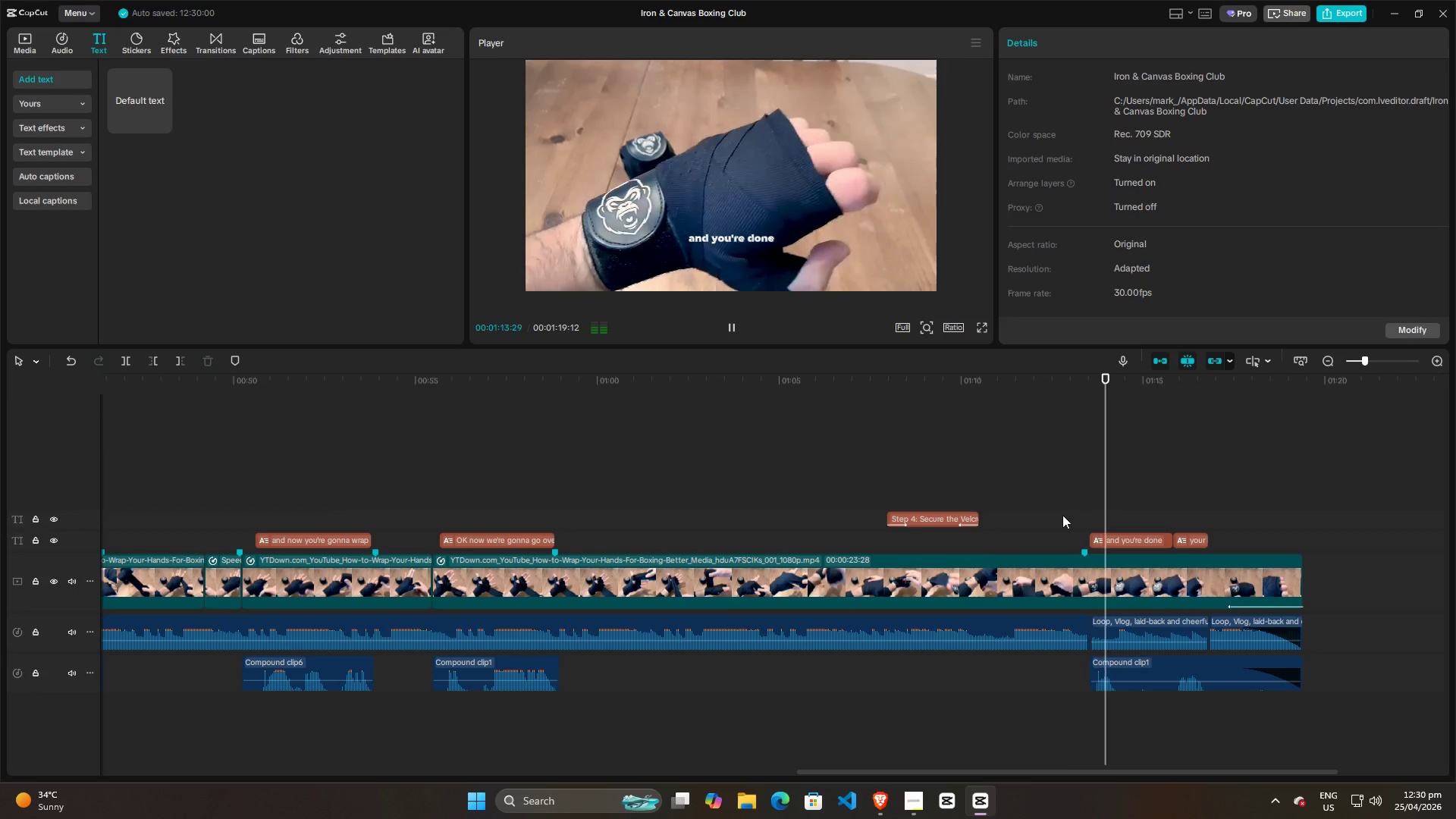 
left_click([1056, 516])
 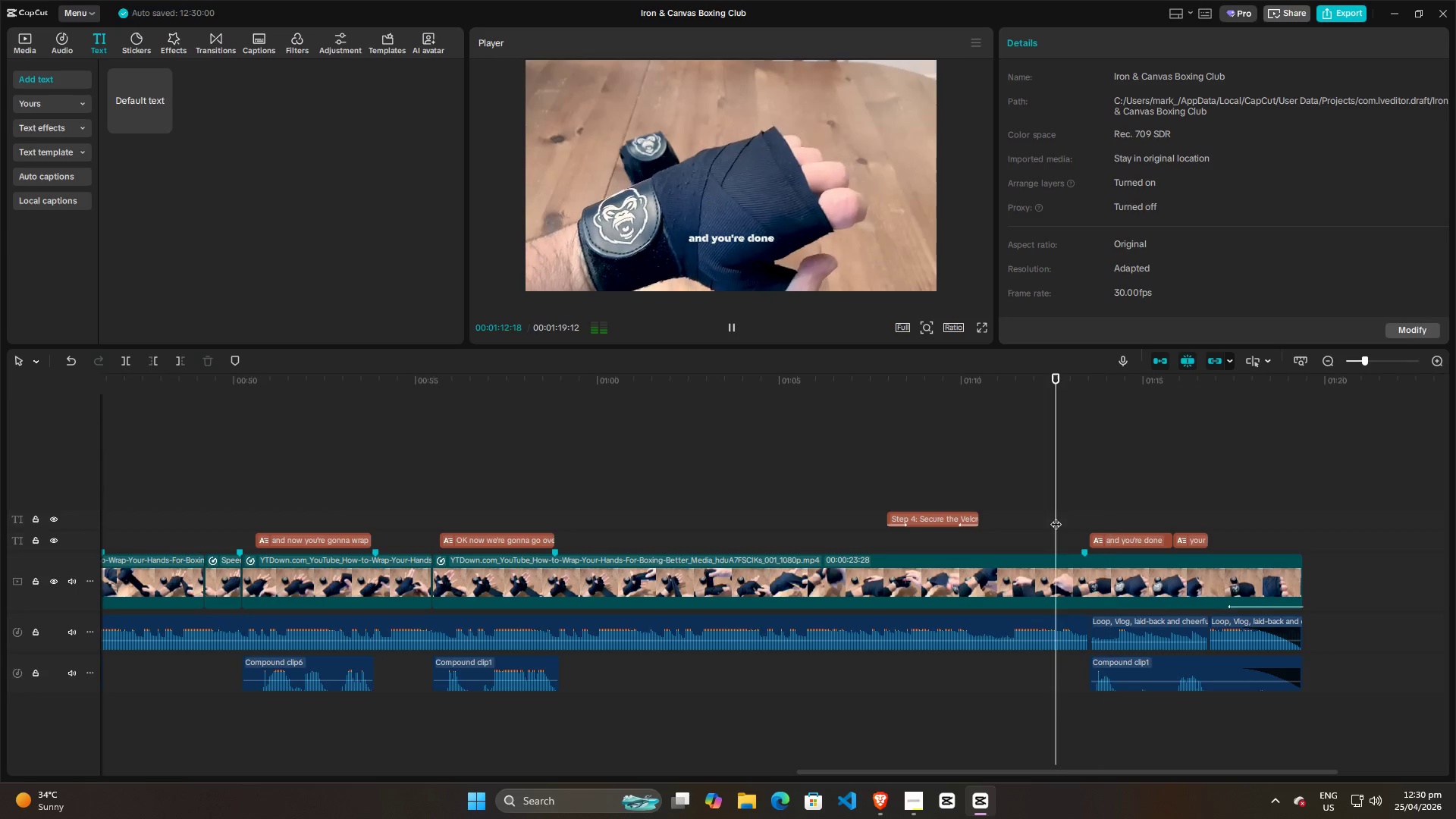 
key(Space)
 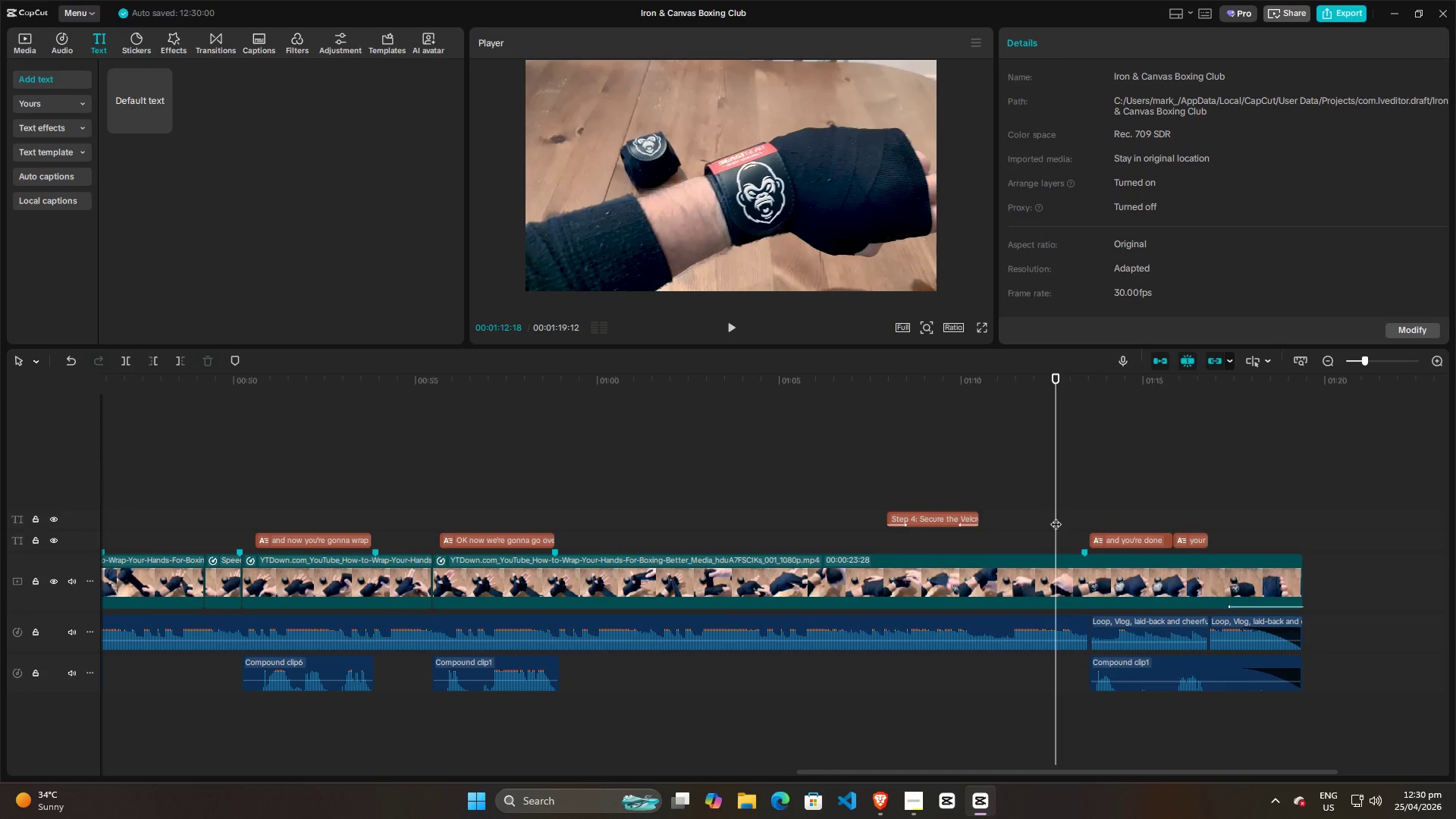 
key(Space)
 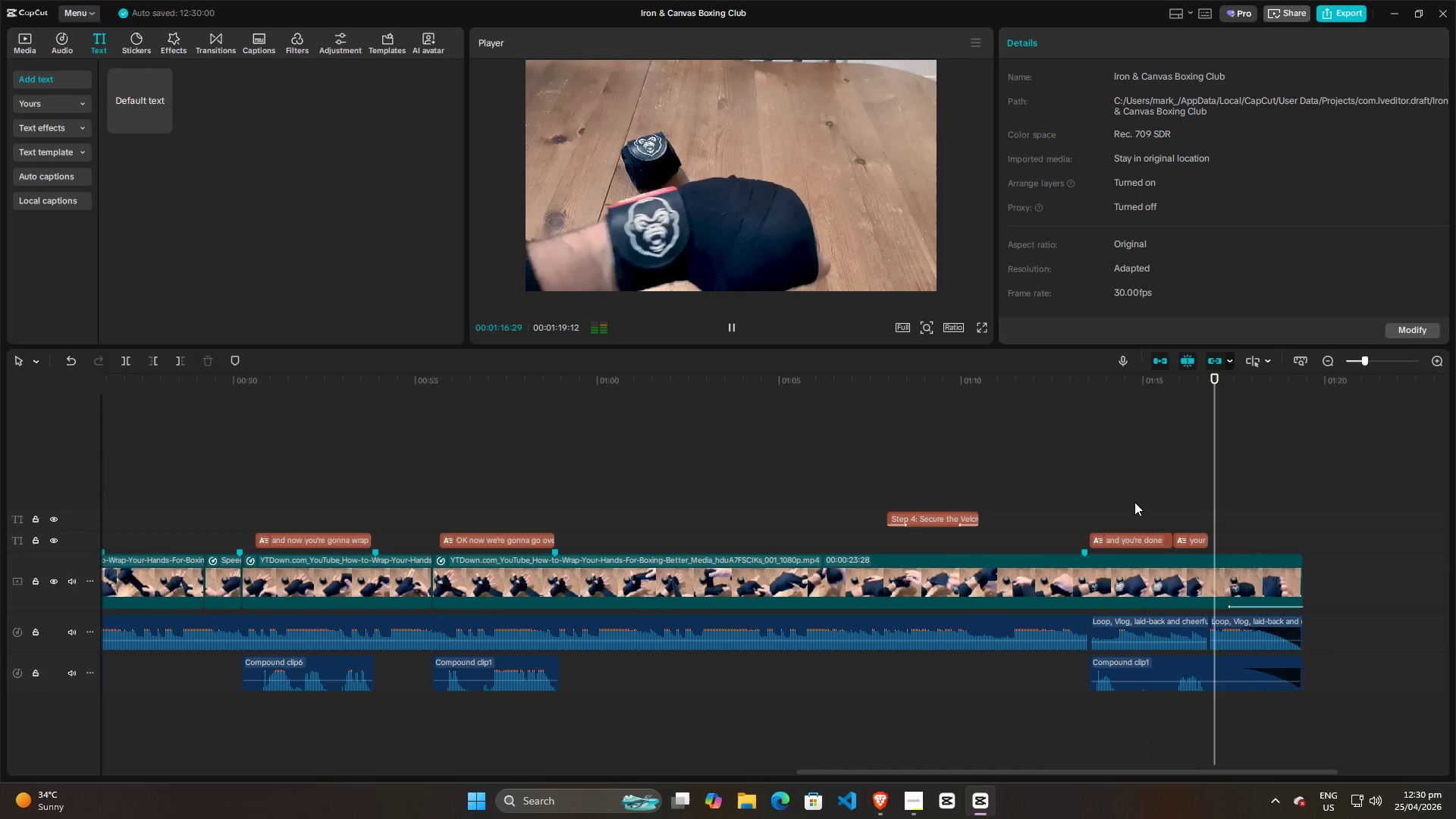 
wait(5.91)
 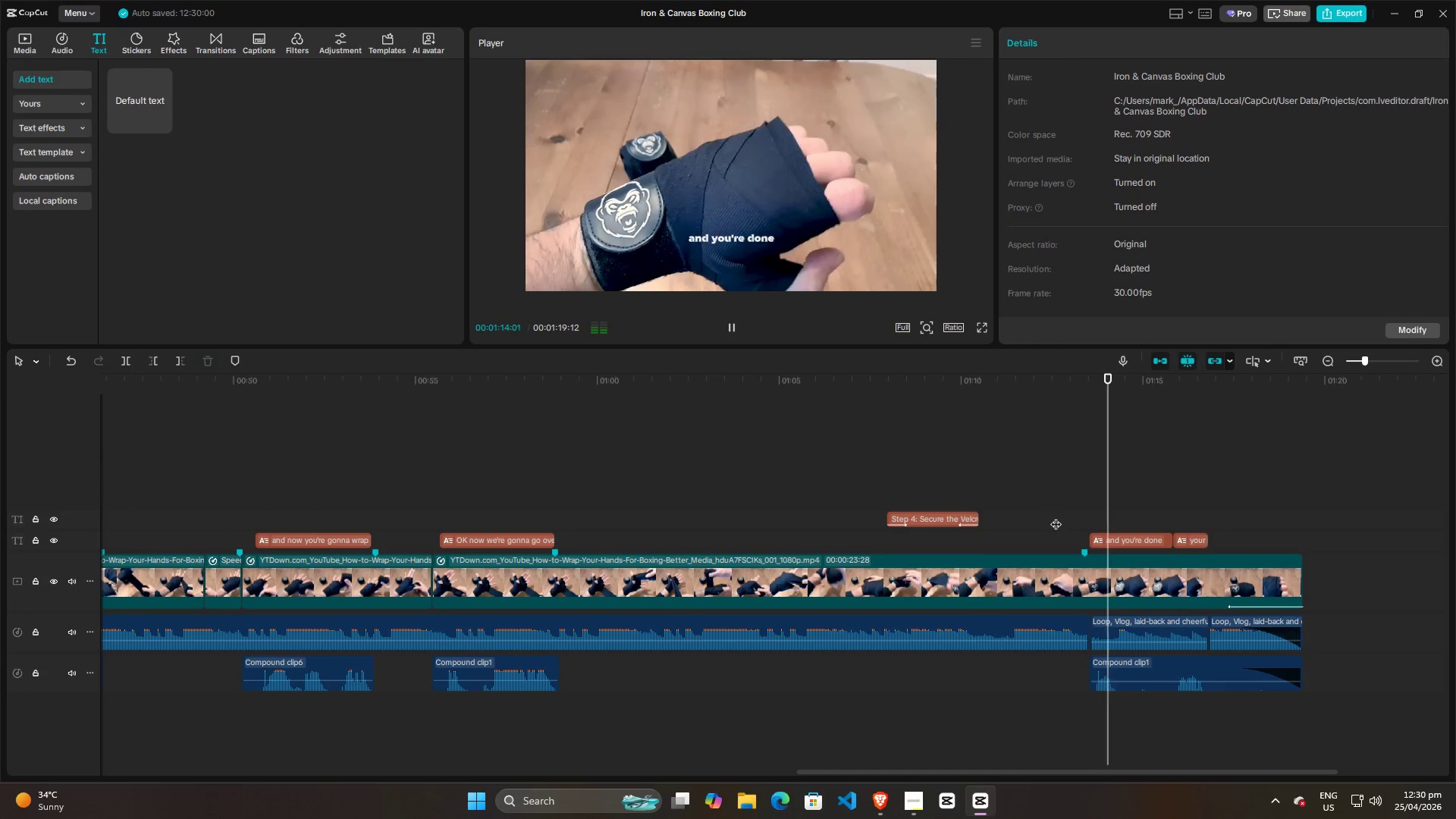 
key(Space)
 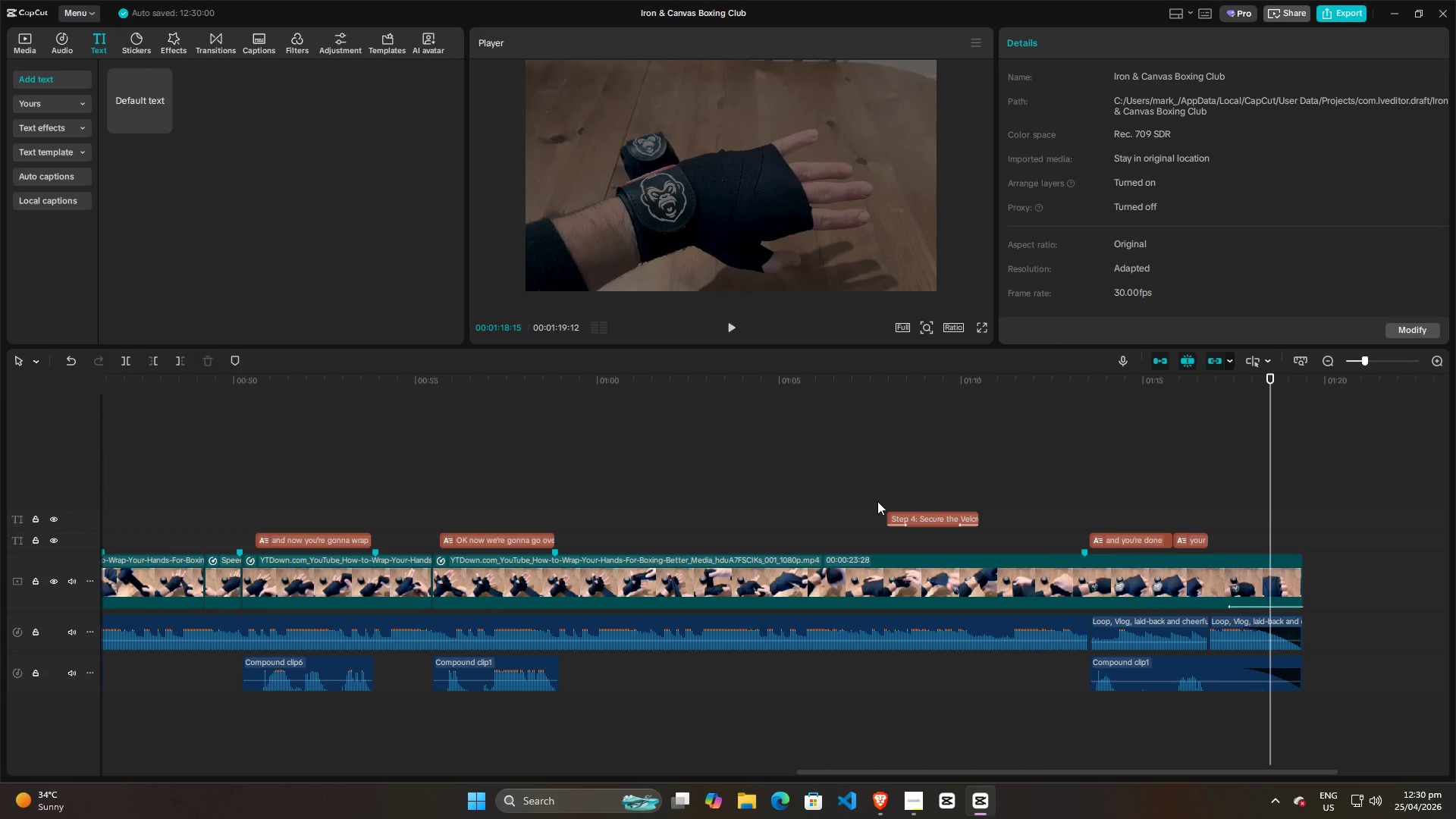 
left_click([891, 489])
 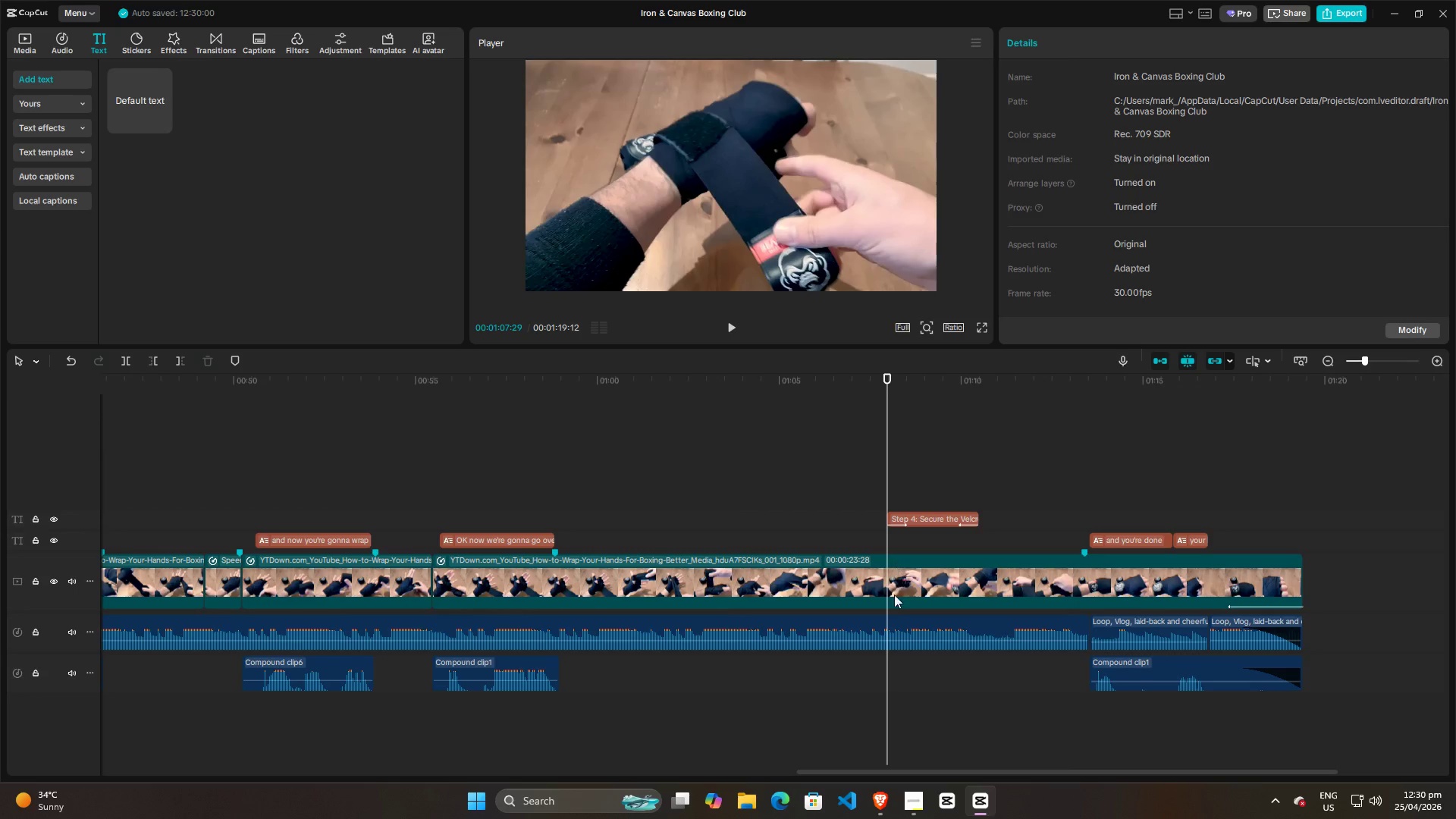 
left_click([865, 620])
 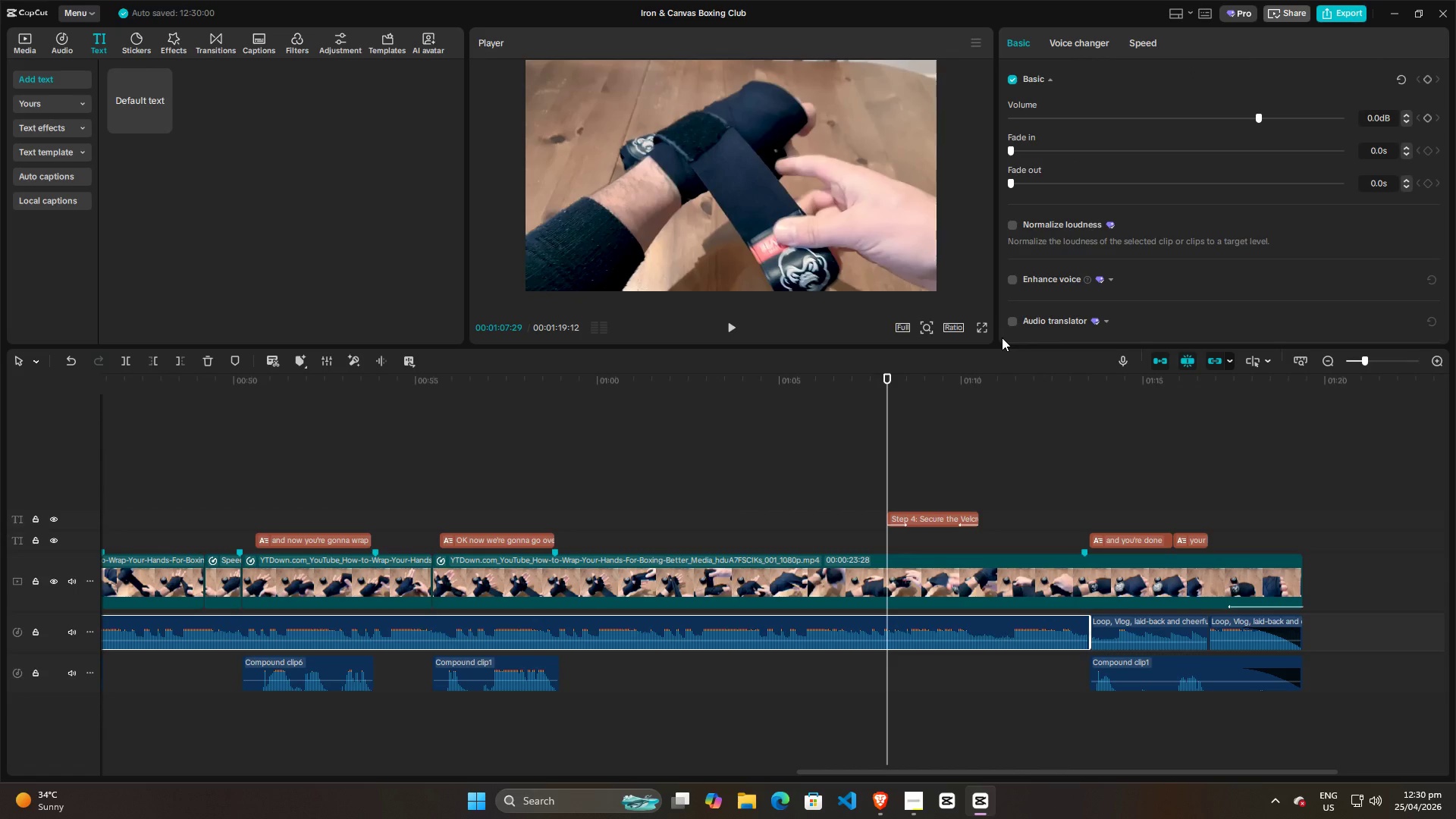 
key(Control+B)
 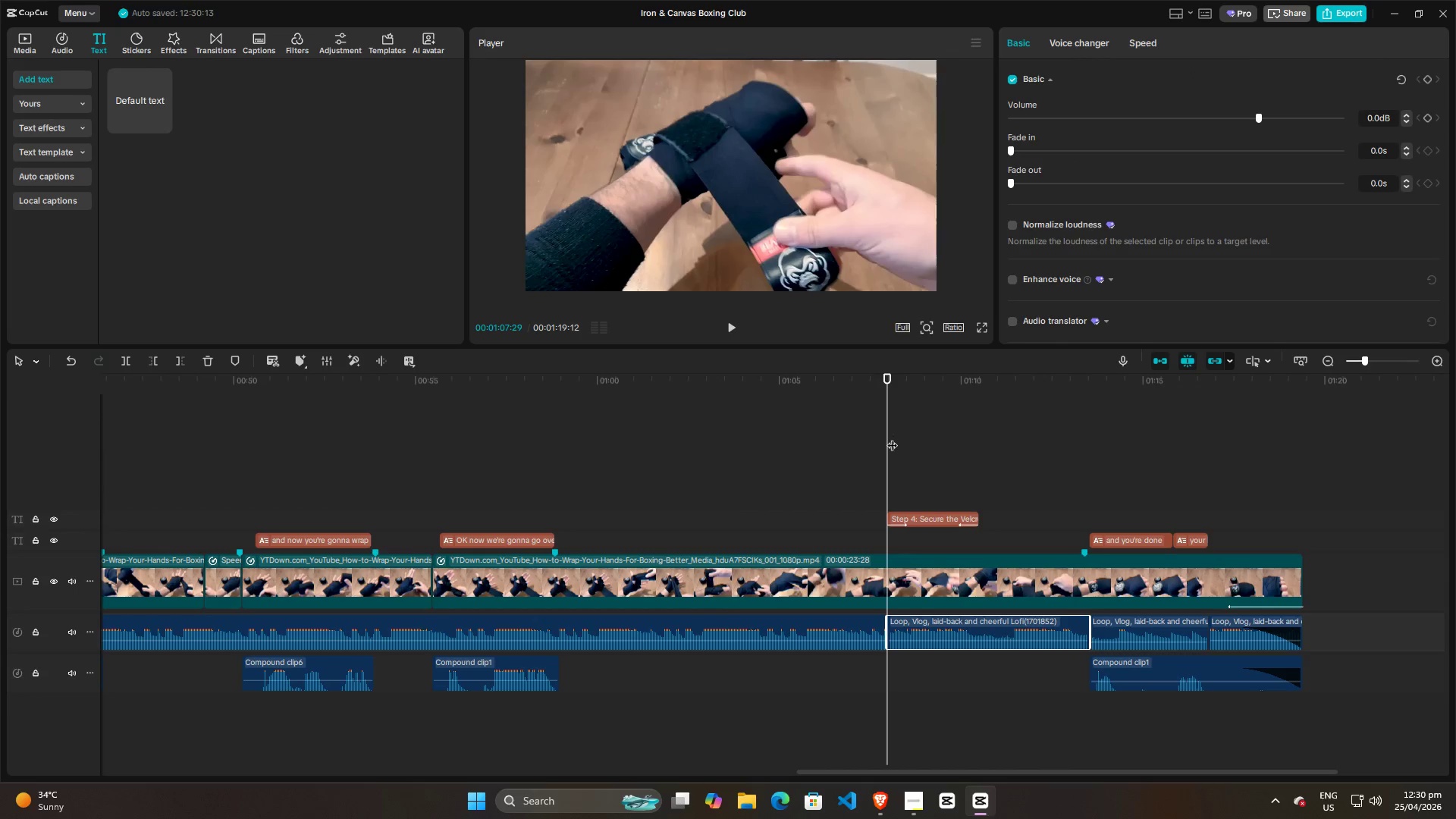 
left_click_drag(start_coordinate=[892, 438], to_coordinate=[977, 449])
 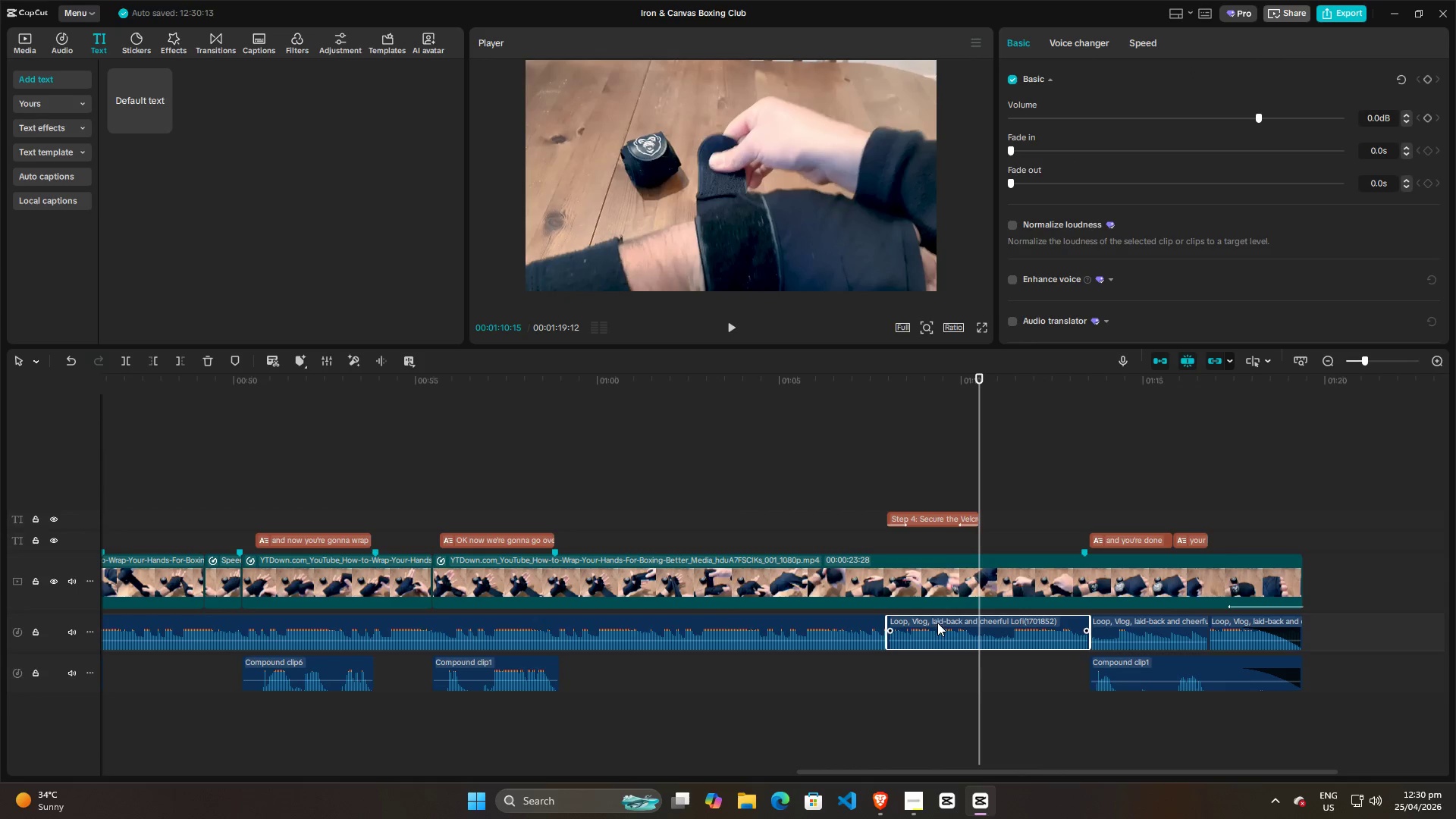 
left_click([937, 623])
 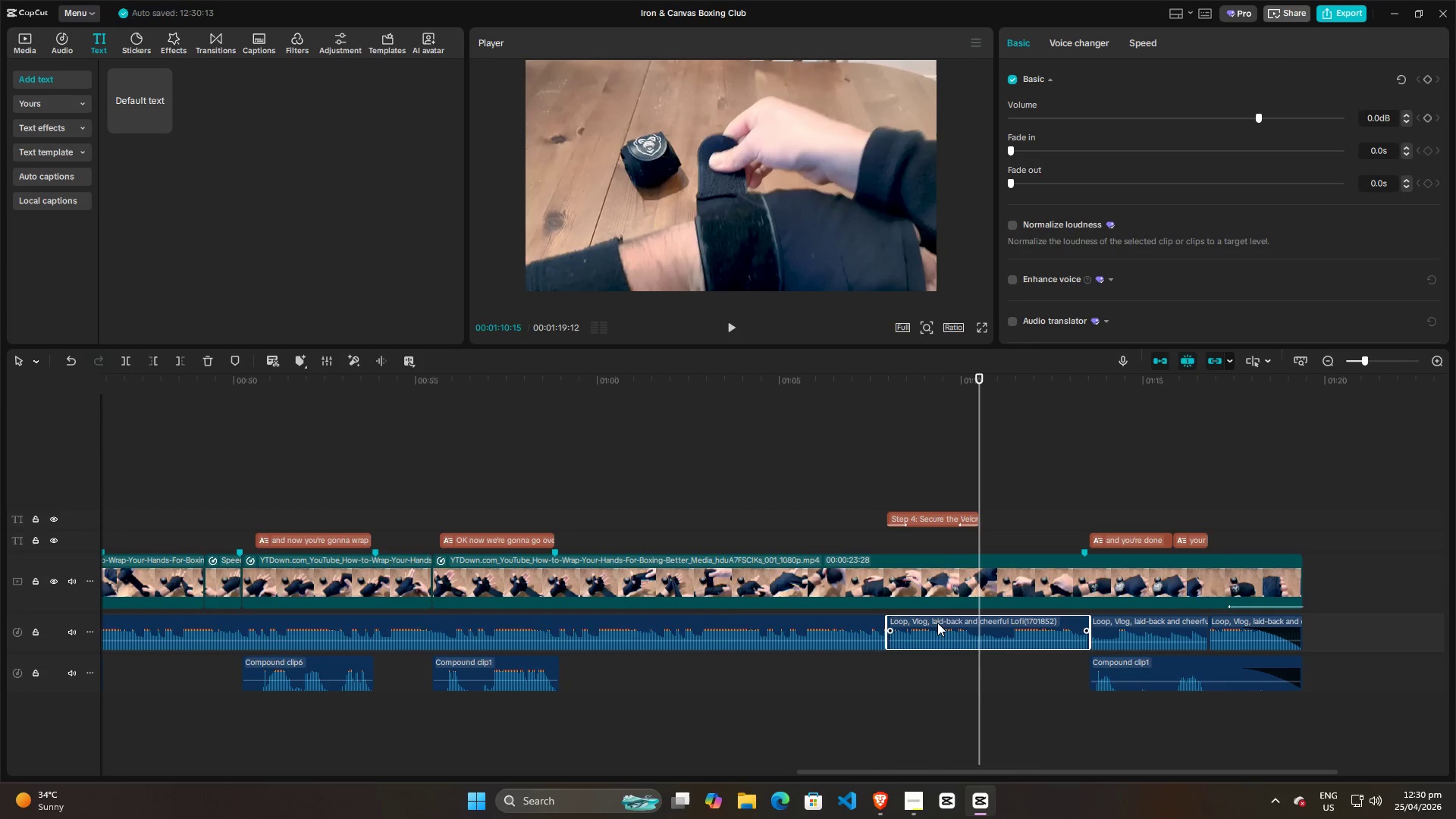 
key(Control+B)
 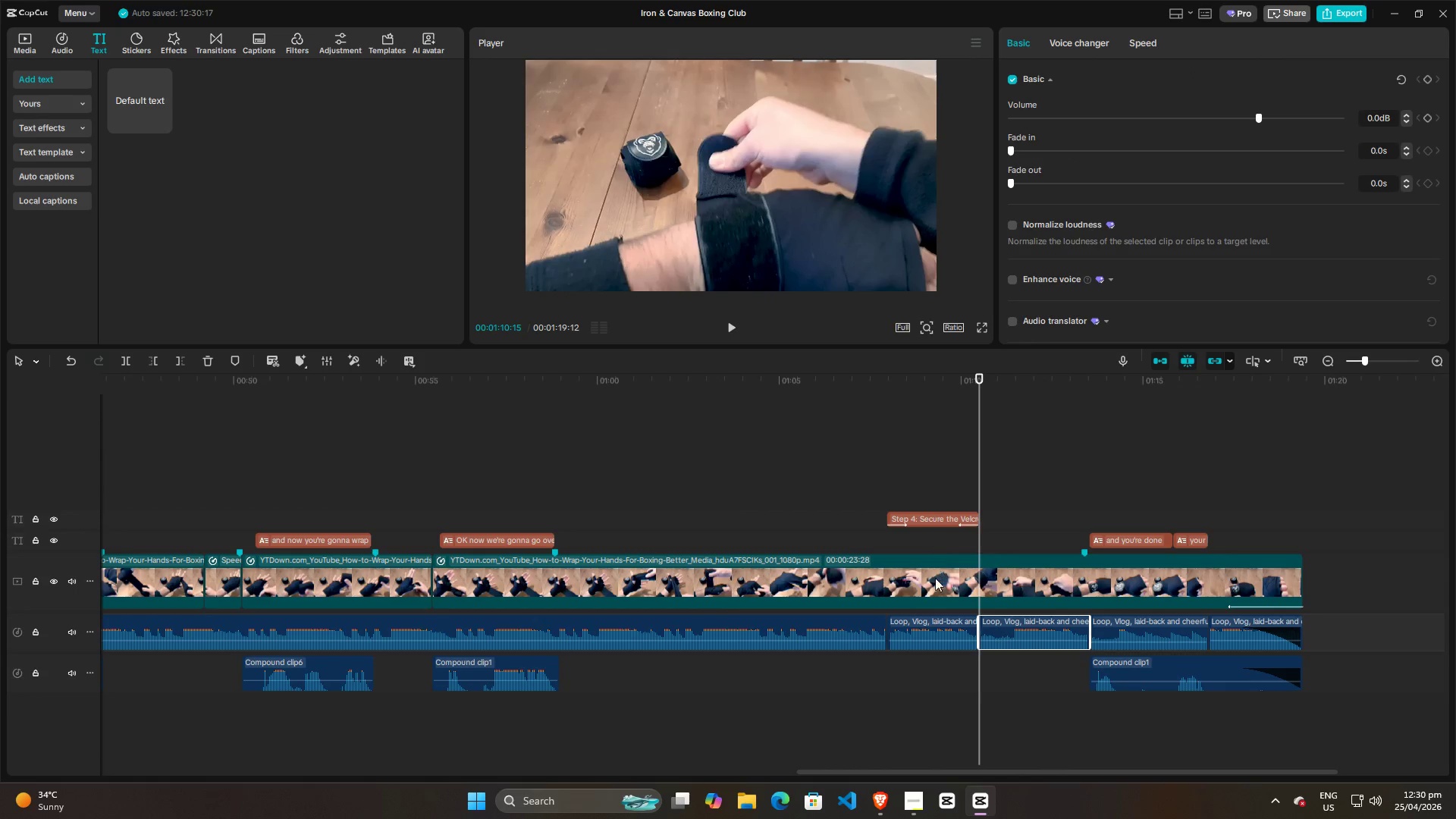 
left_click([931, 623])
 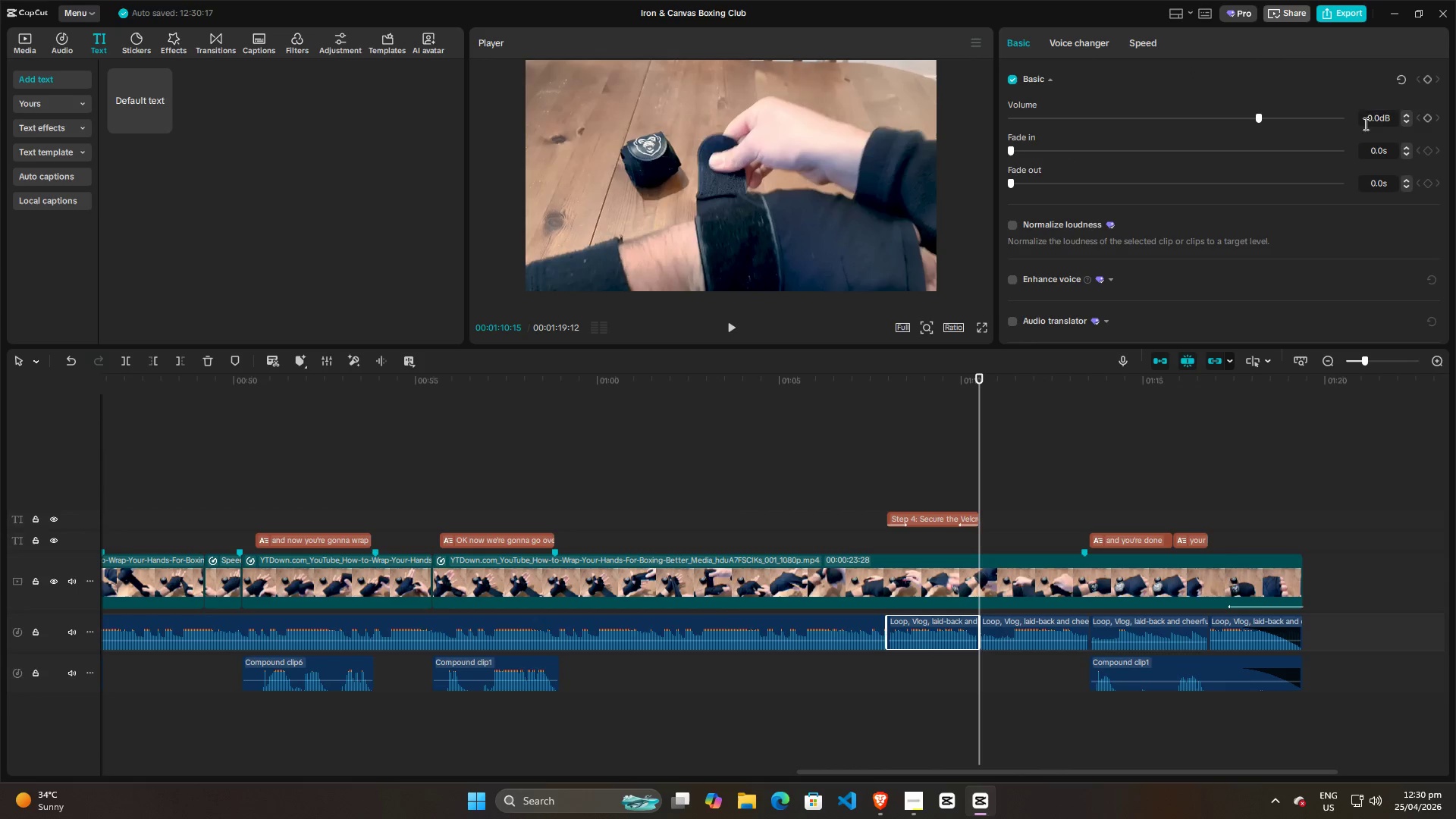 
left_click_drag(start_coordinate=[1382, 121], to_coordinate=[1340, 121])
 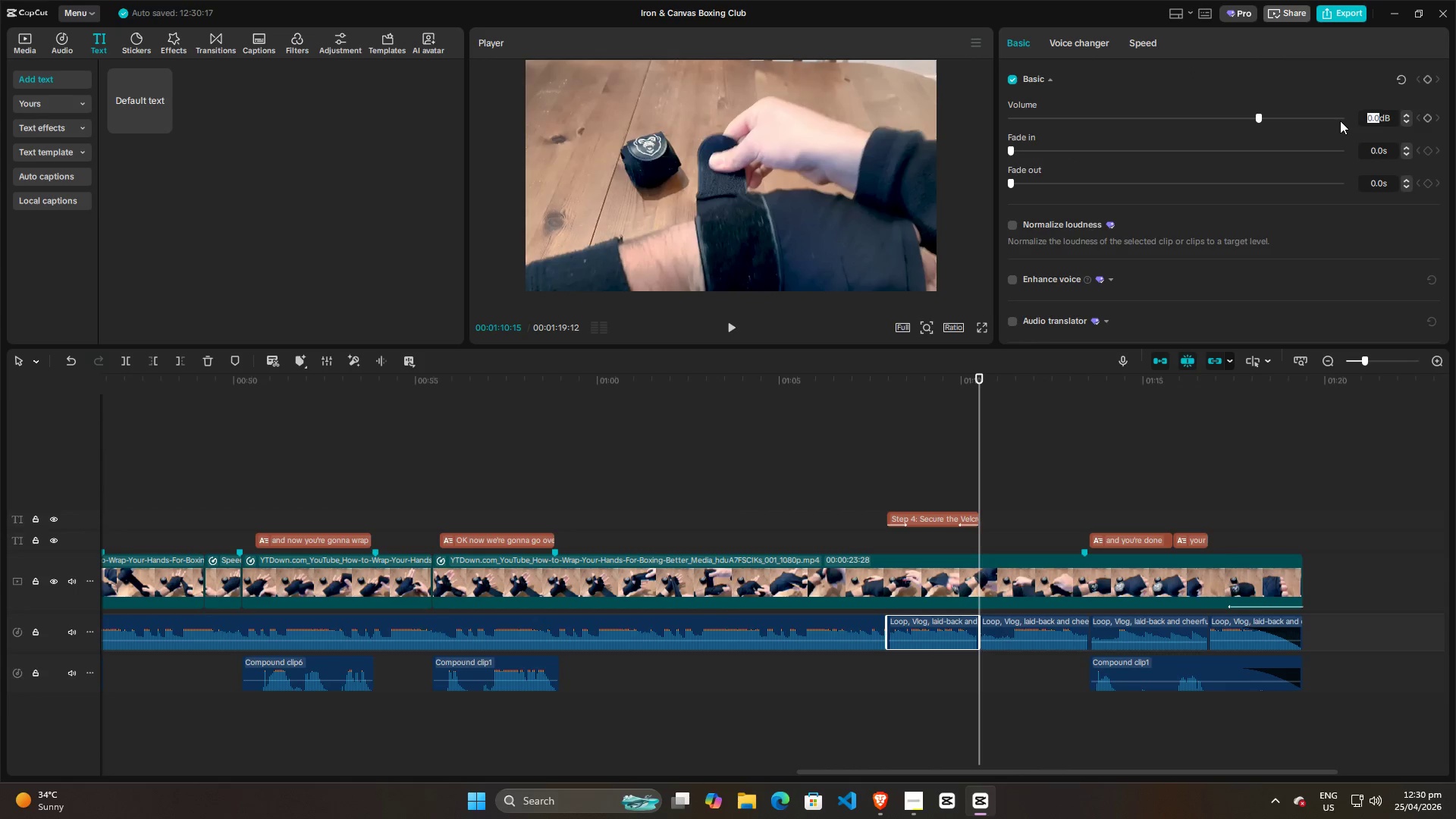 
key(Minus)
 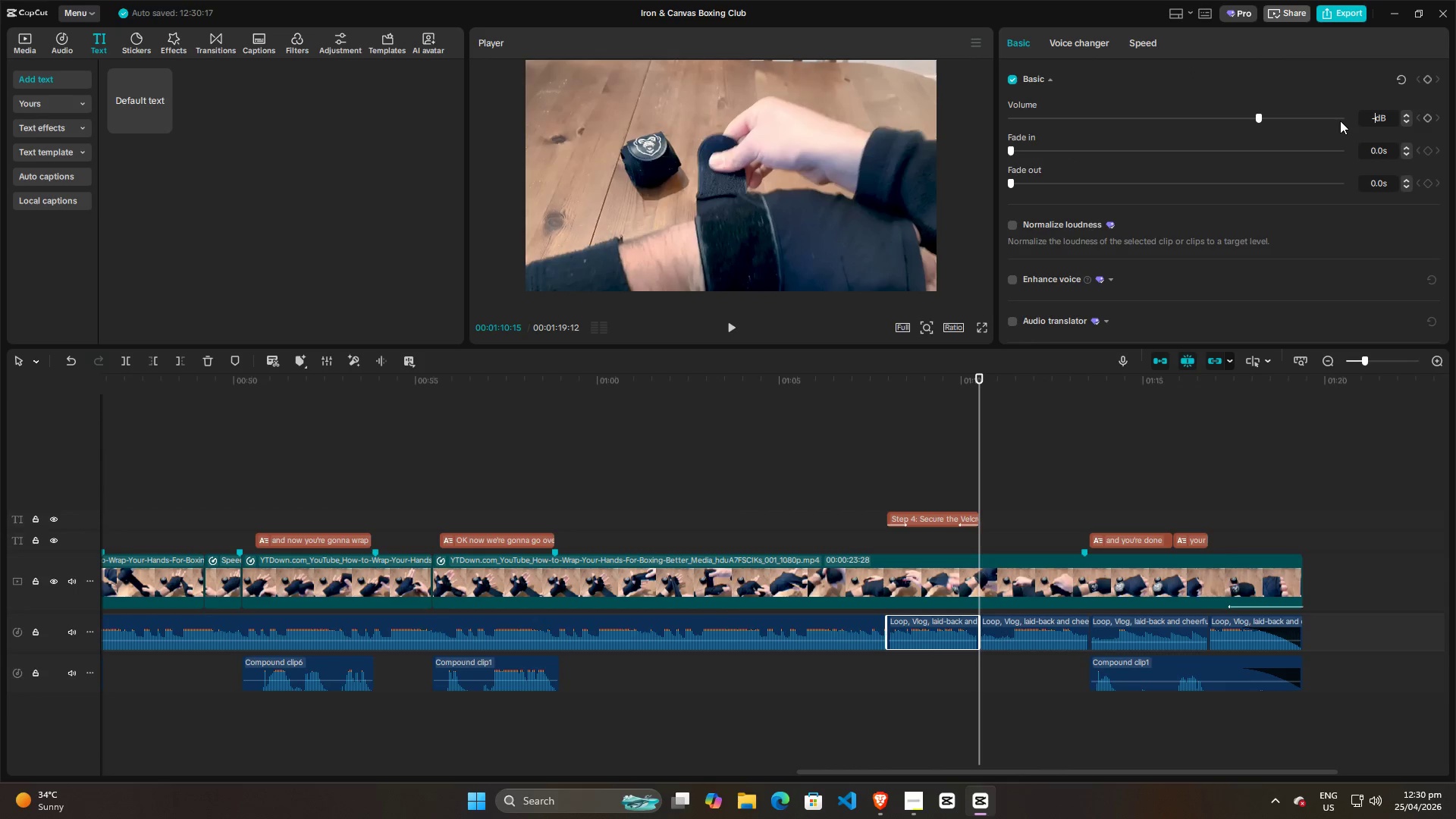 
key(Minus)
 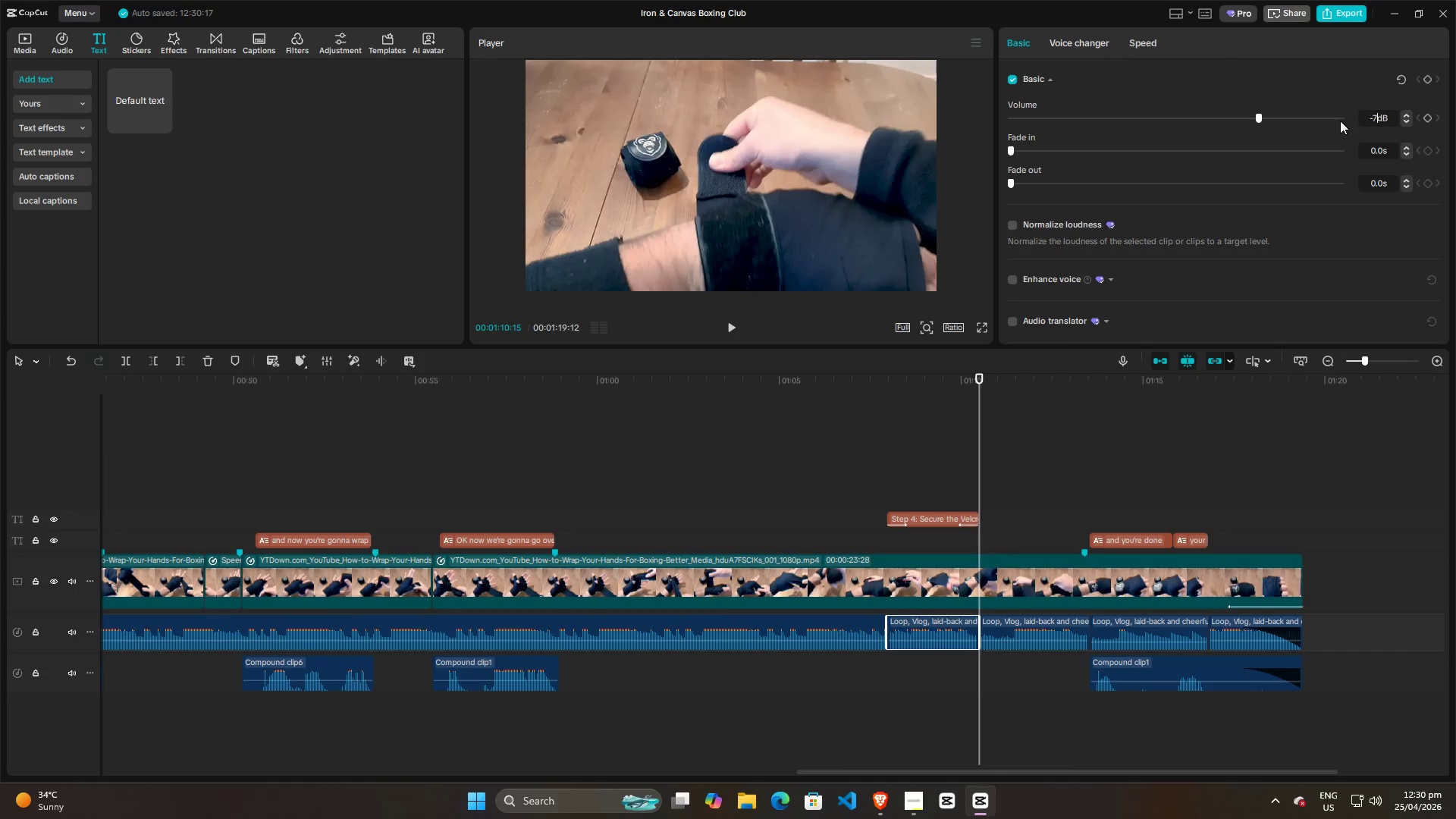 
key(7)
 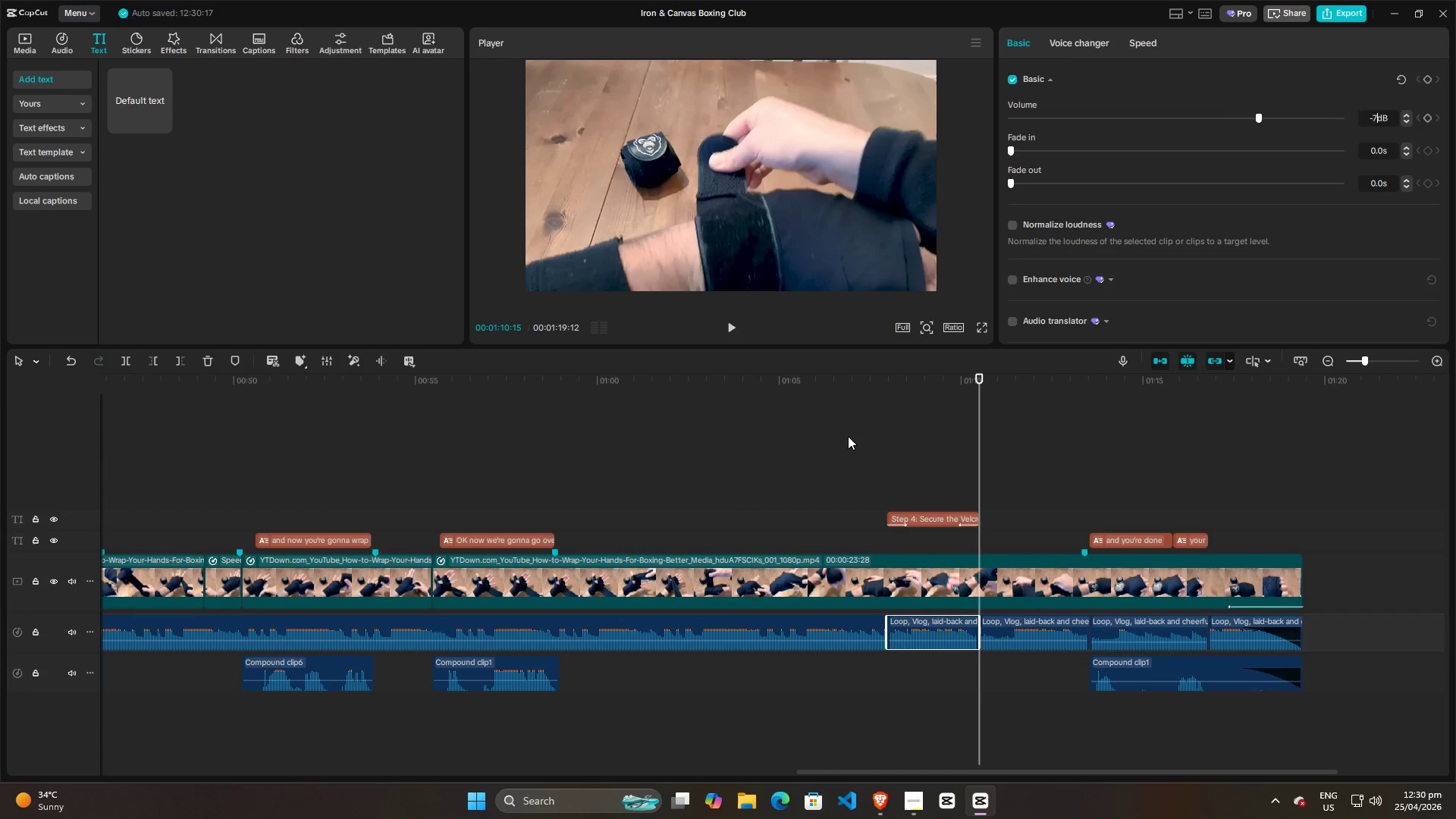 
left_click([834, 439])
 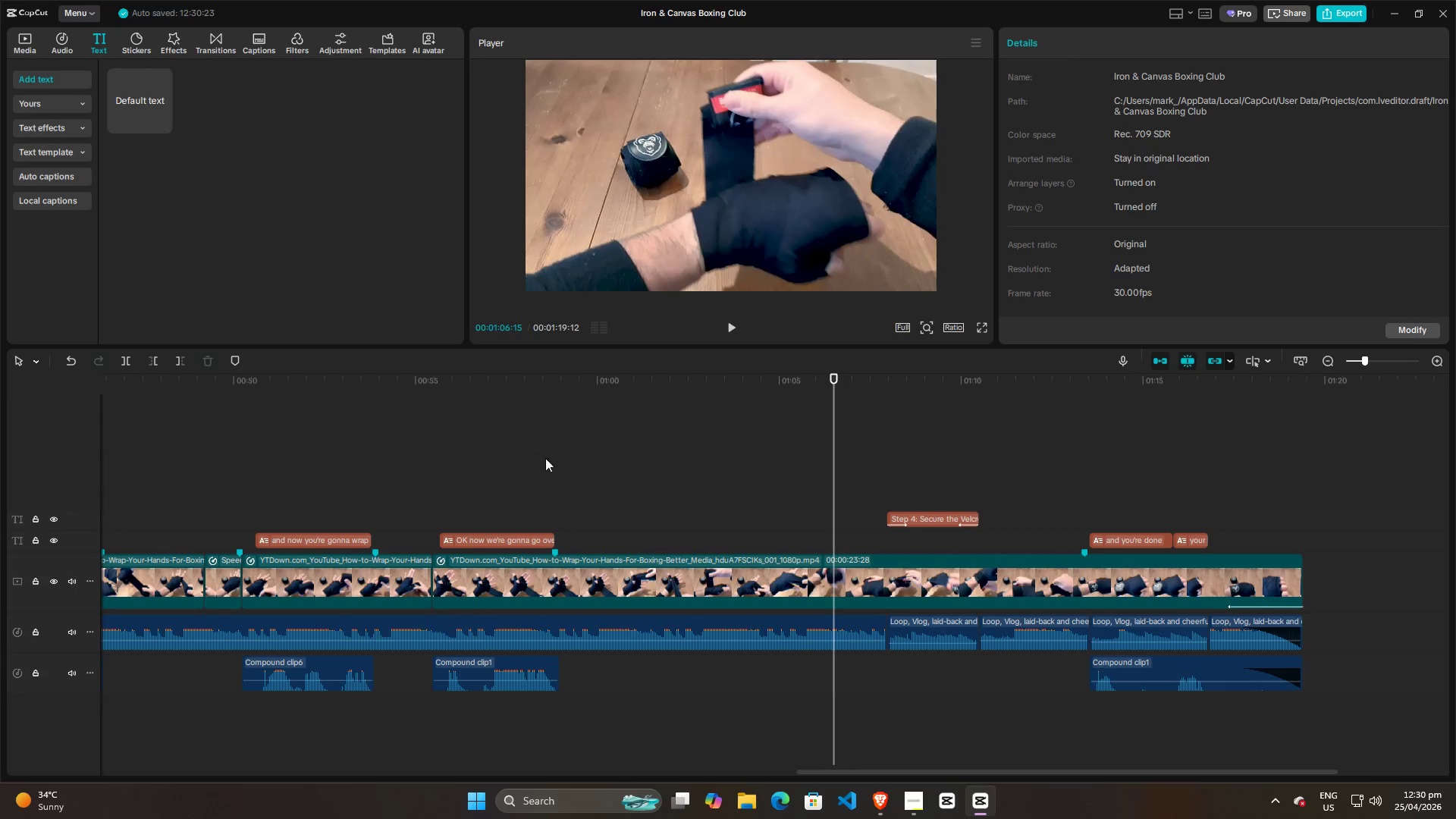 
left_click([500, 457])
 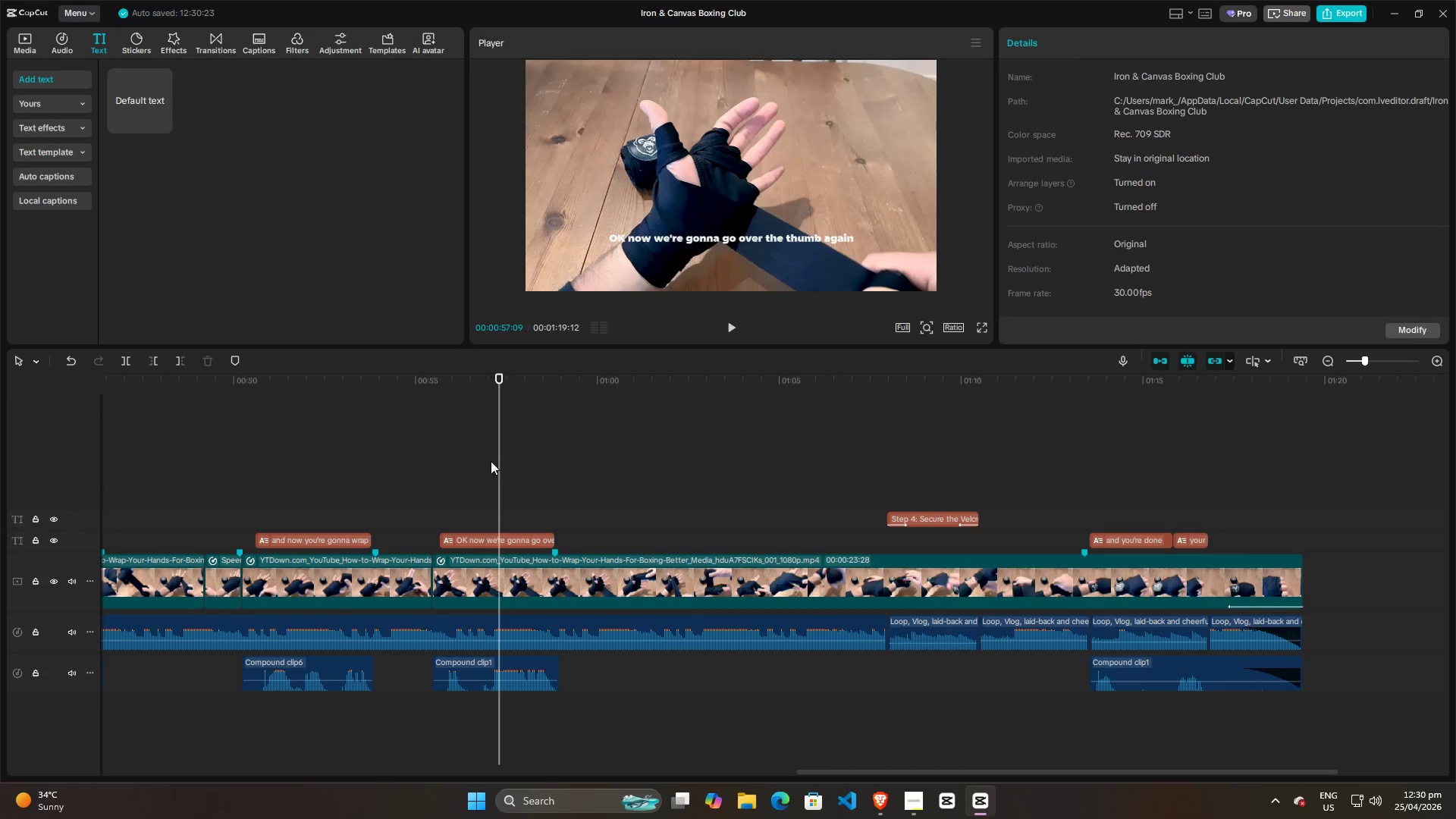 
left_click_drag(start_coordinate=[491, 461], to_coordinate=[453, 467])
 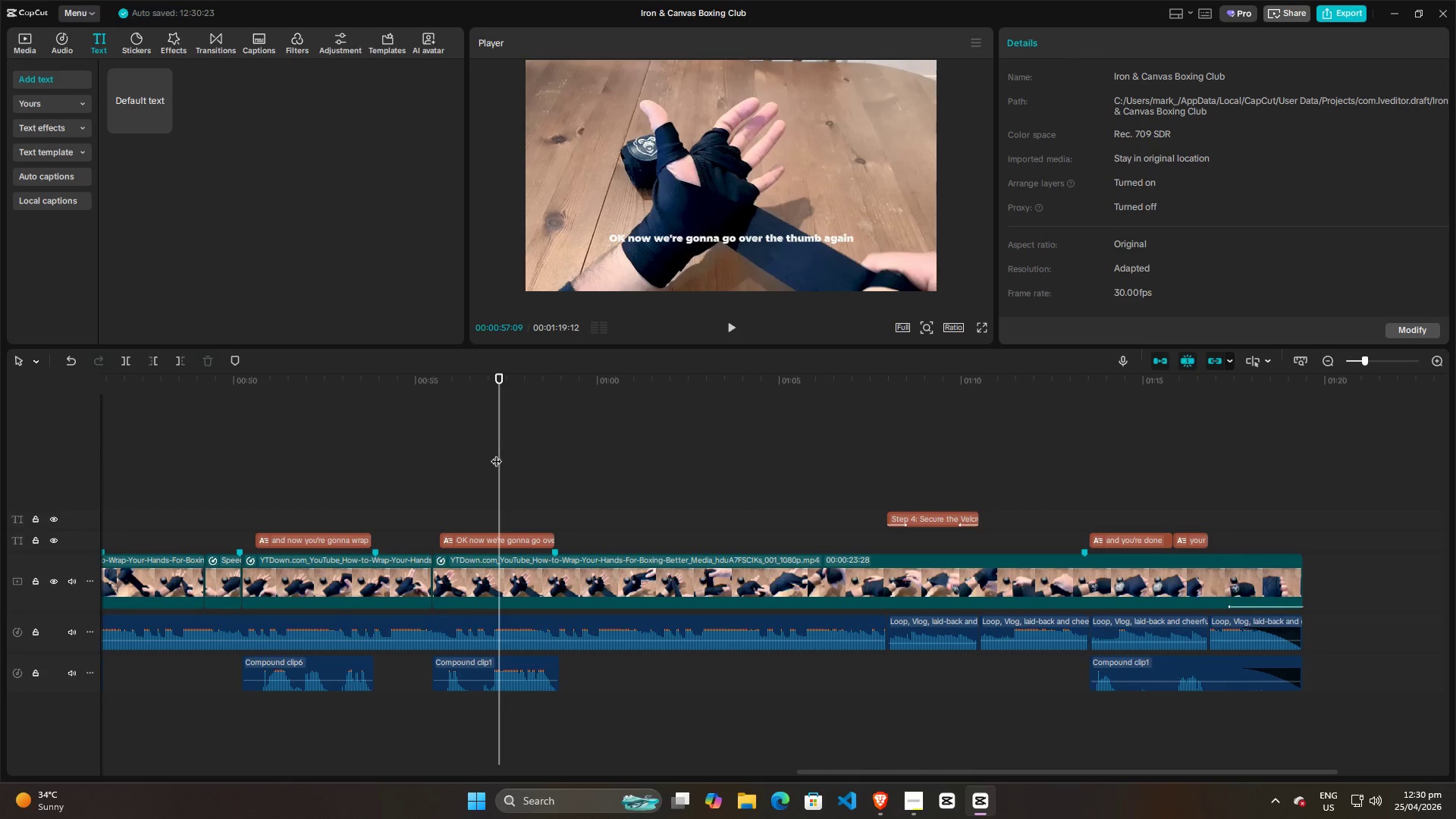 
left_click_drag(start_coordinate=[496, 453], to_coordinate=[442, 466])
 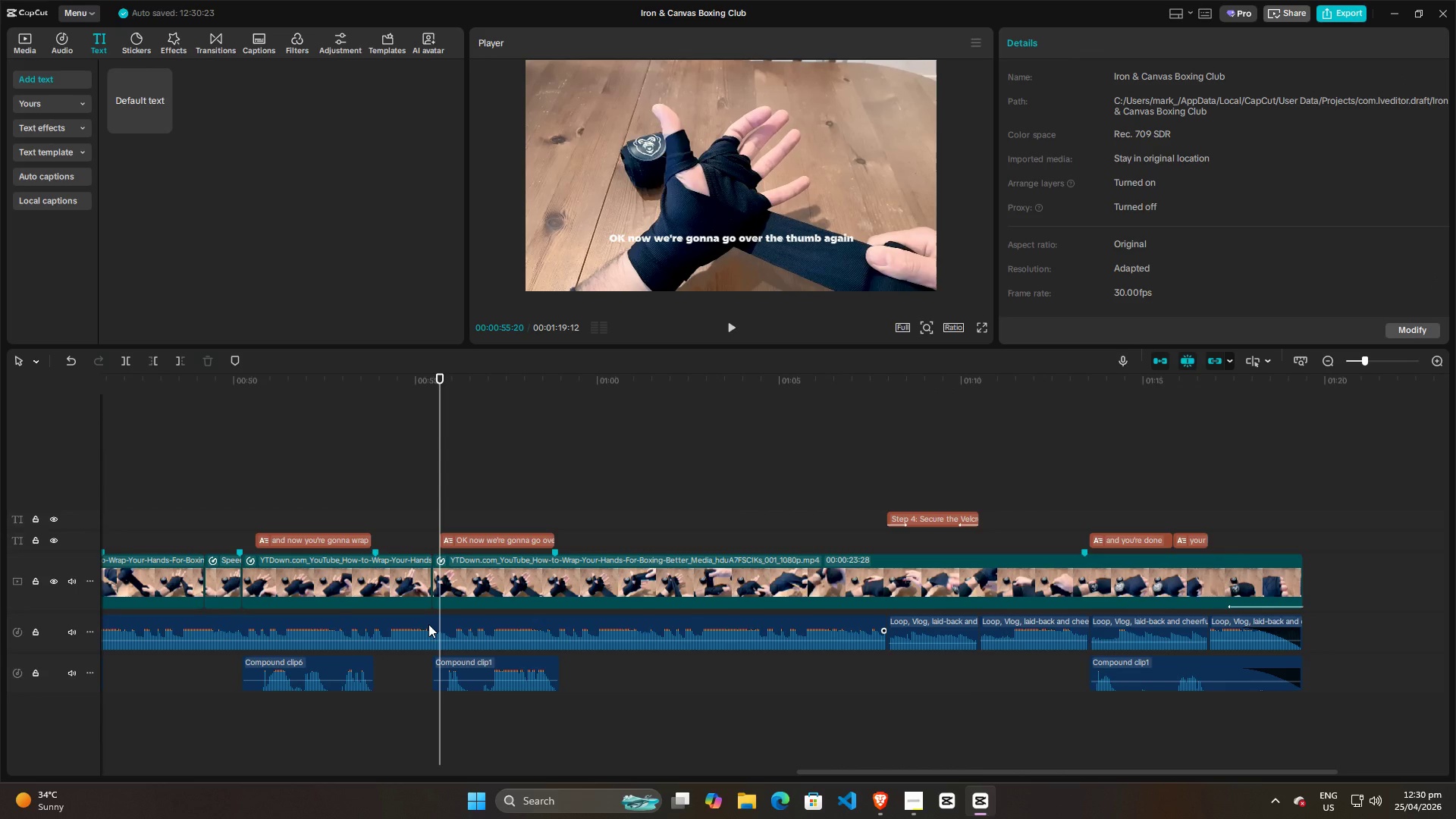 
left_click([428, 624])
 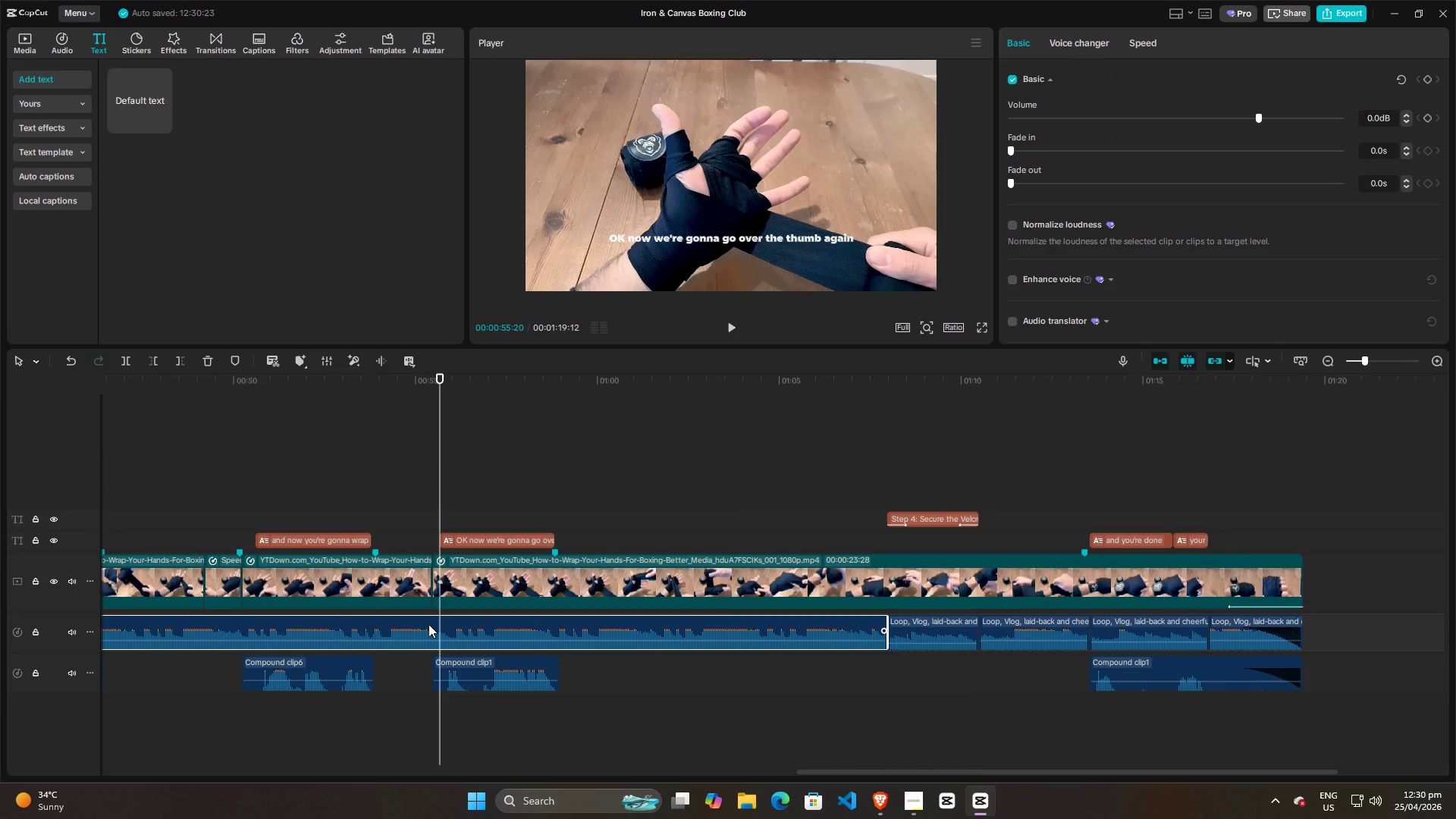 
key(Control+B)
 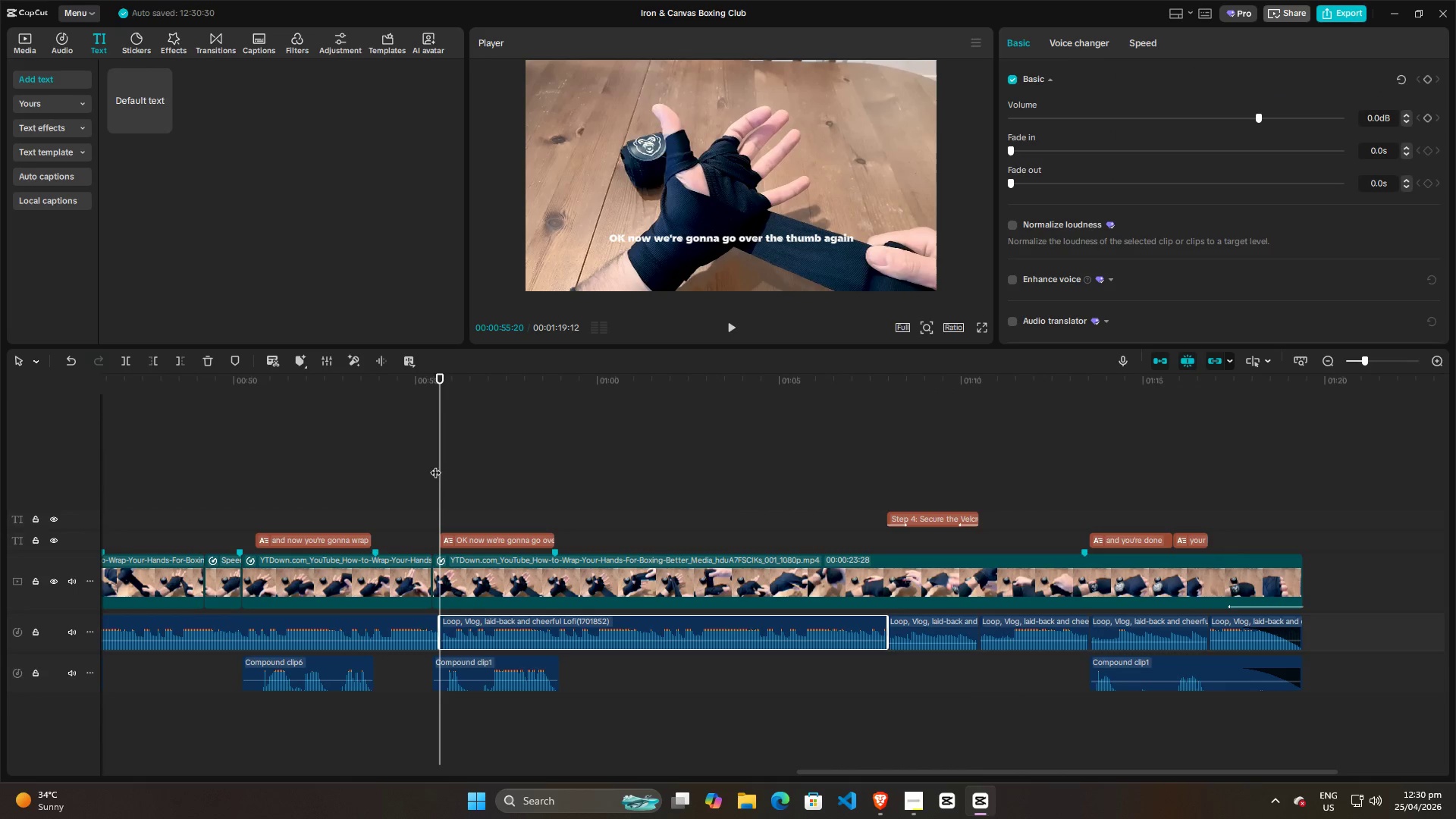 
left_click_drag(start_coordinate=[437, 464], to_coordinate=[552, 469])
 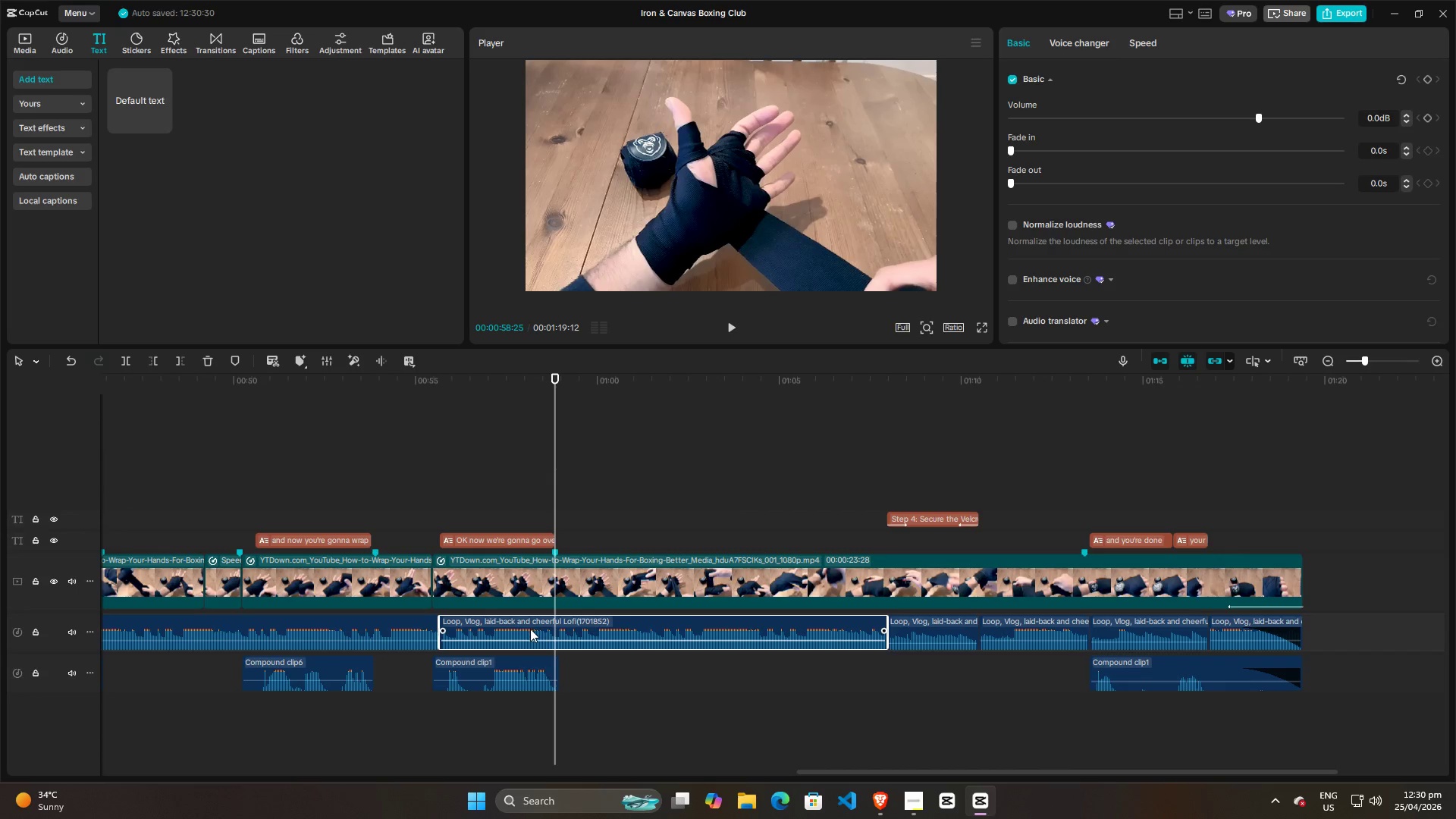 
left_click([530, 629])
 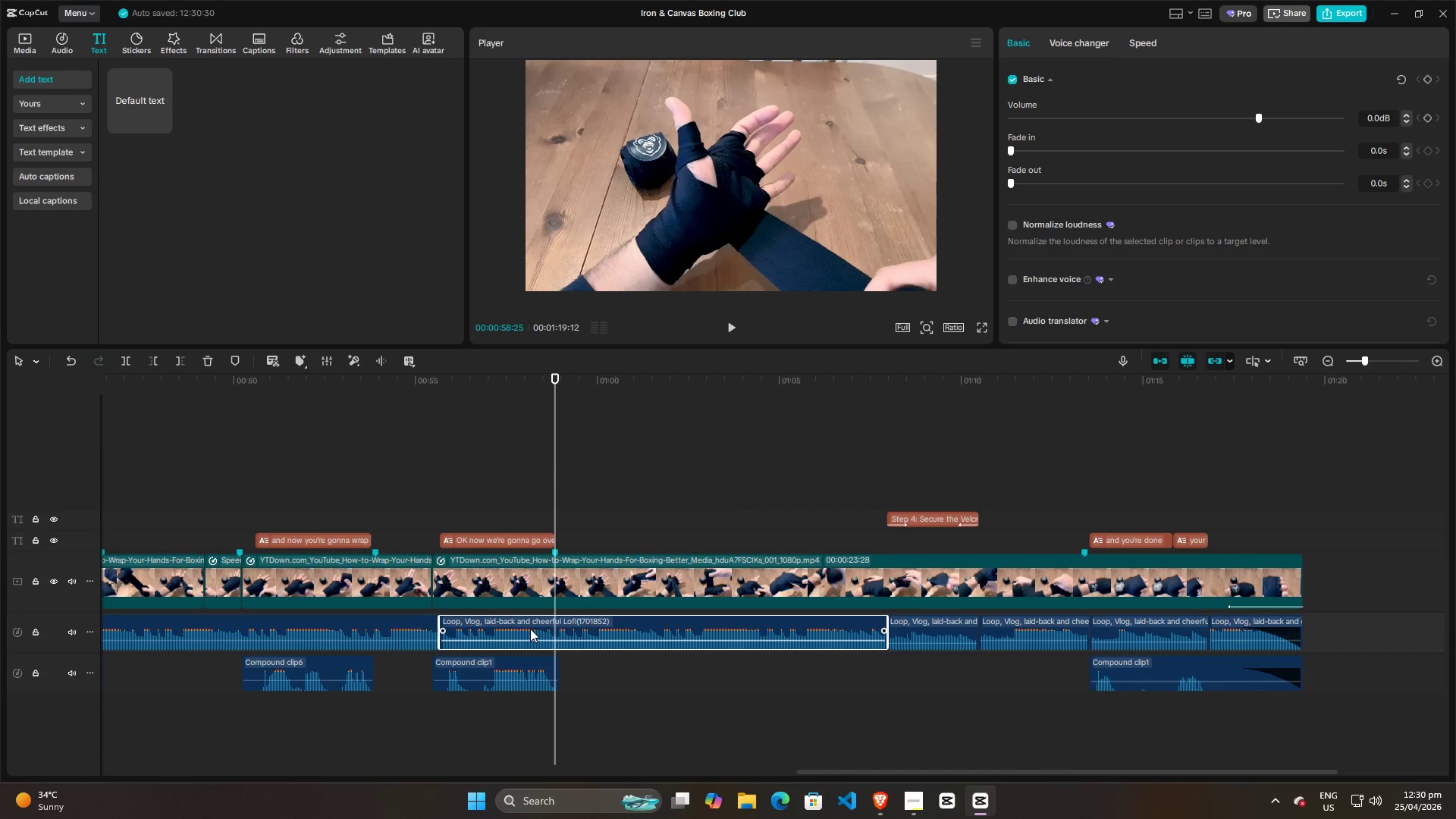 
key(Control+B)
 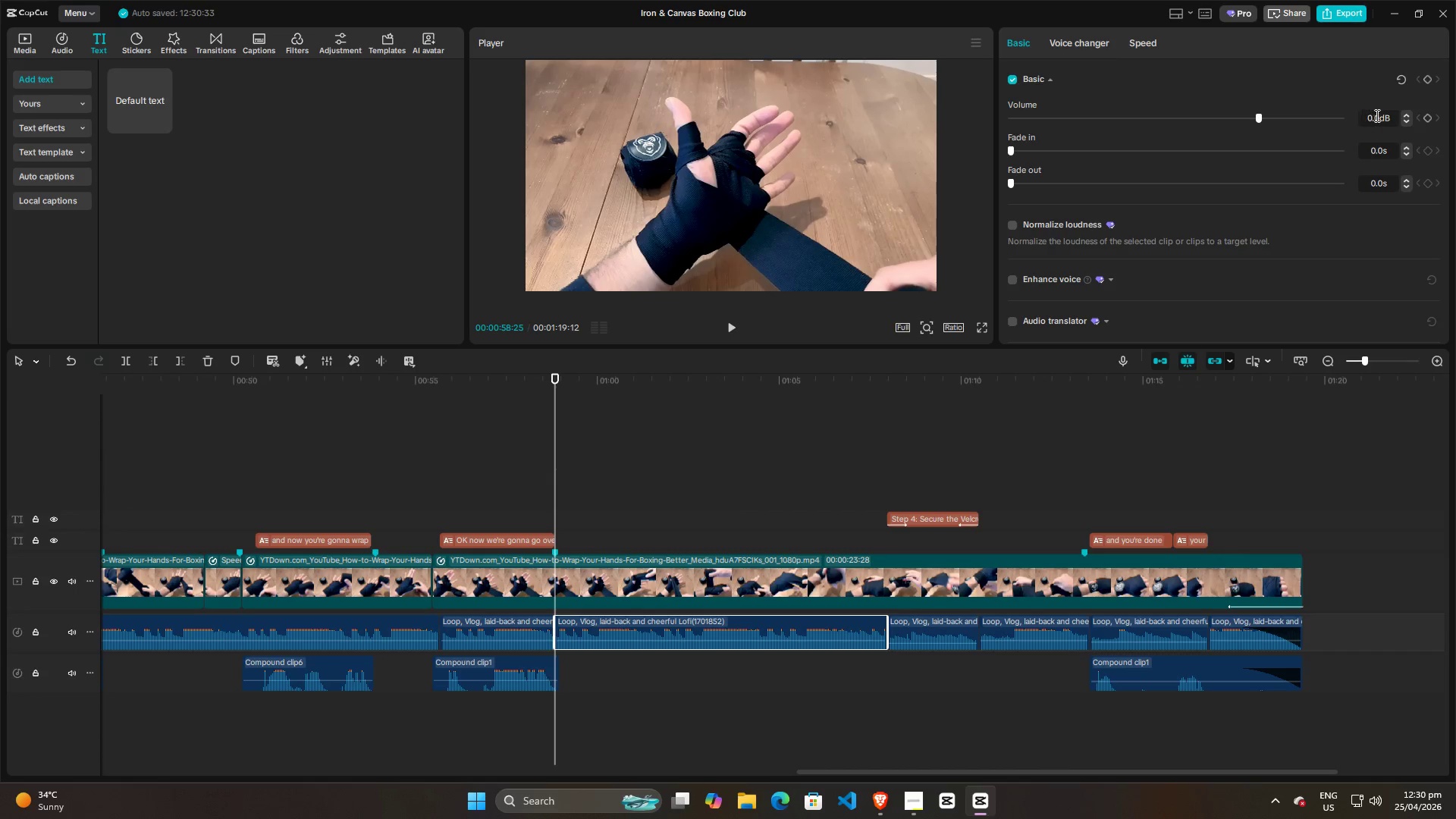 
left_click_drag(start_coordinate=[1382, 118], to_coordinate=[1326, 130])
 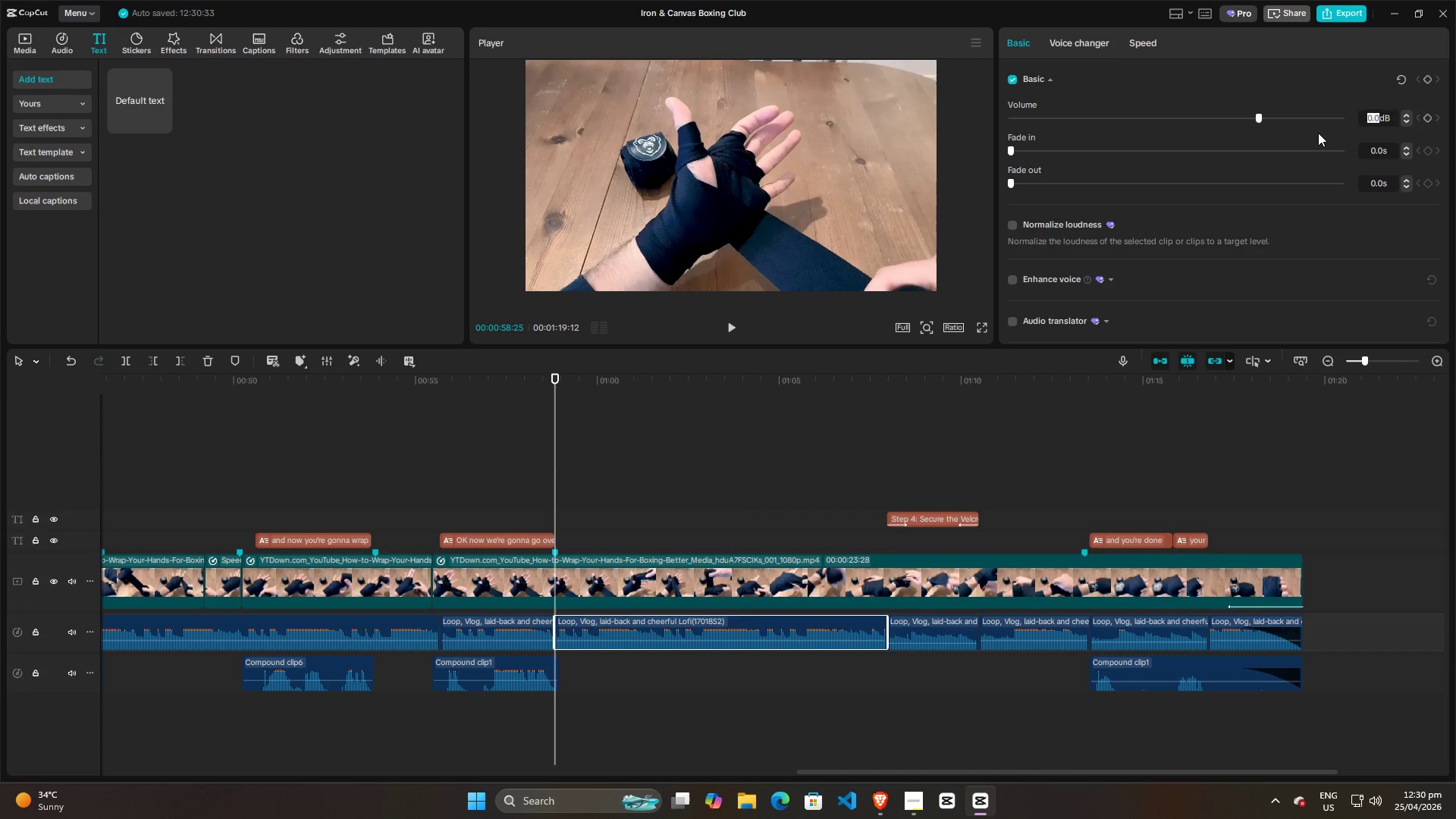 
key(Minus)
 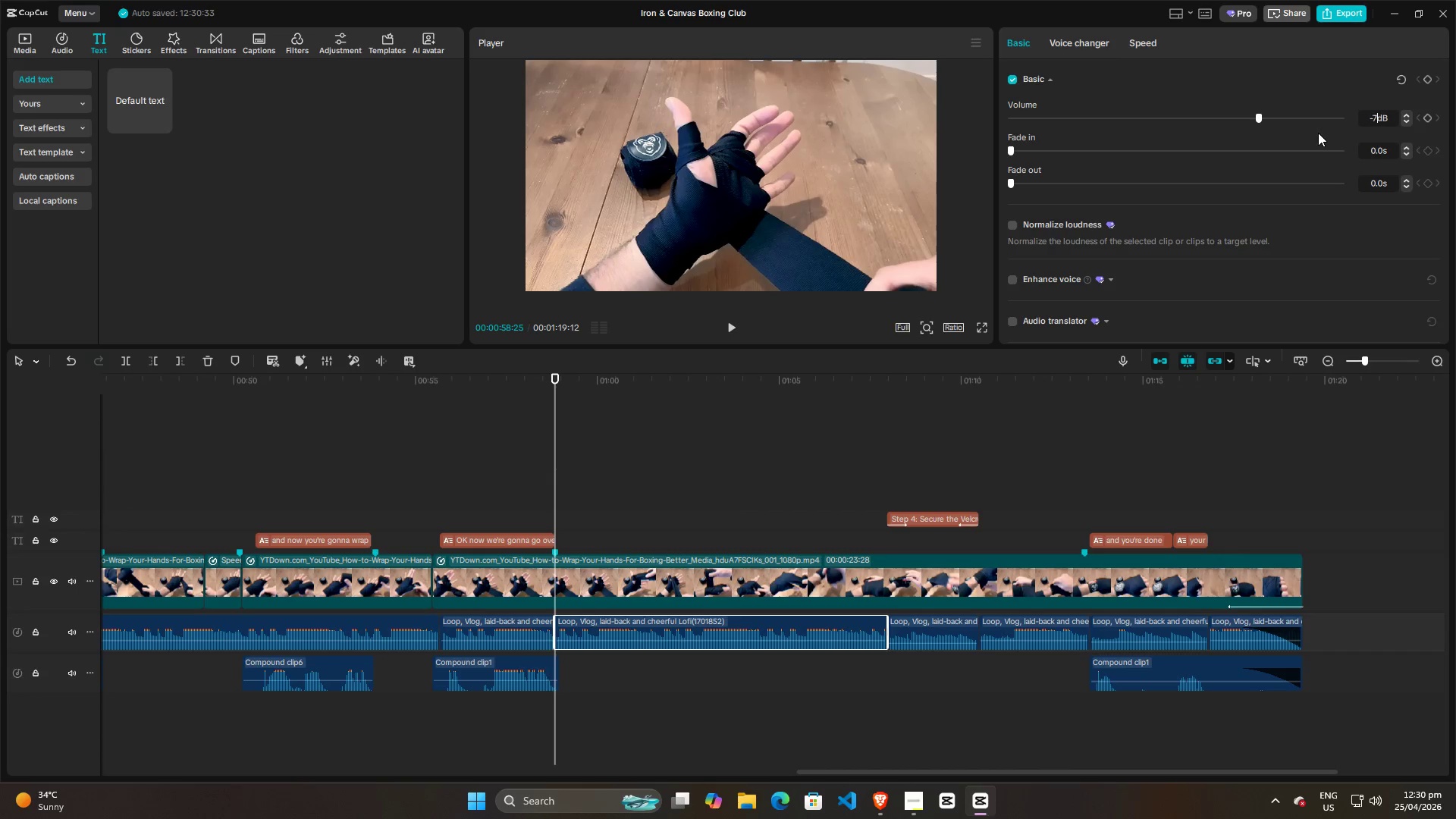 
key(7)
 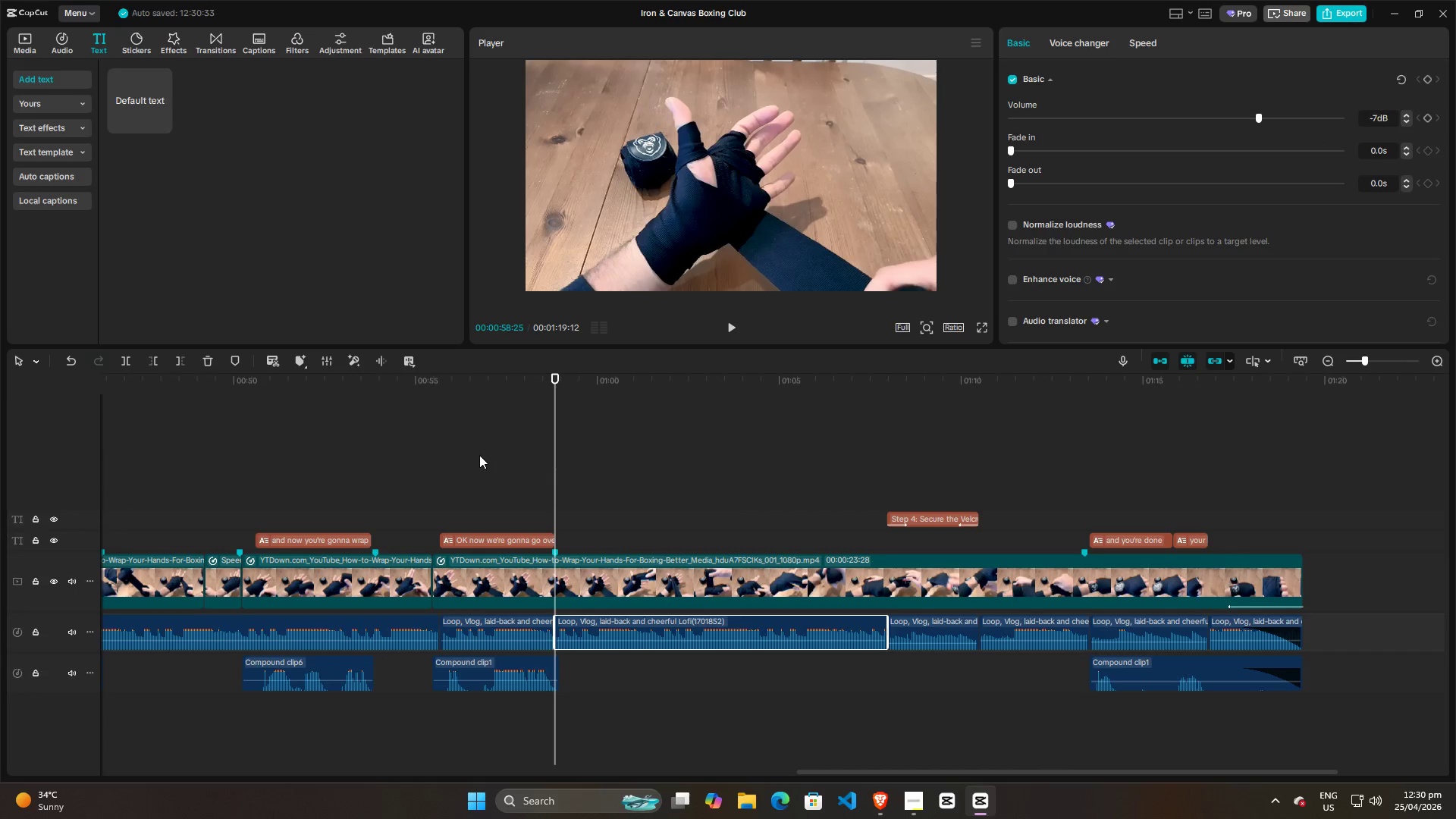 
left_click([450, 460])
 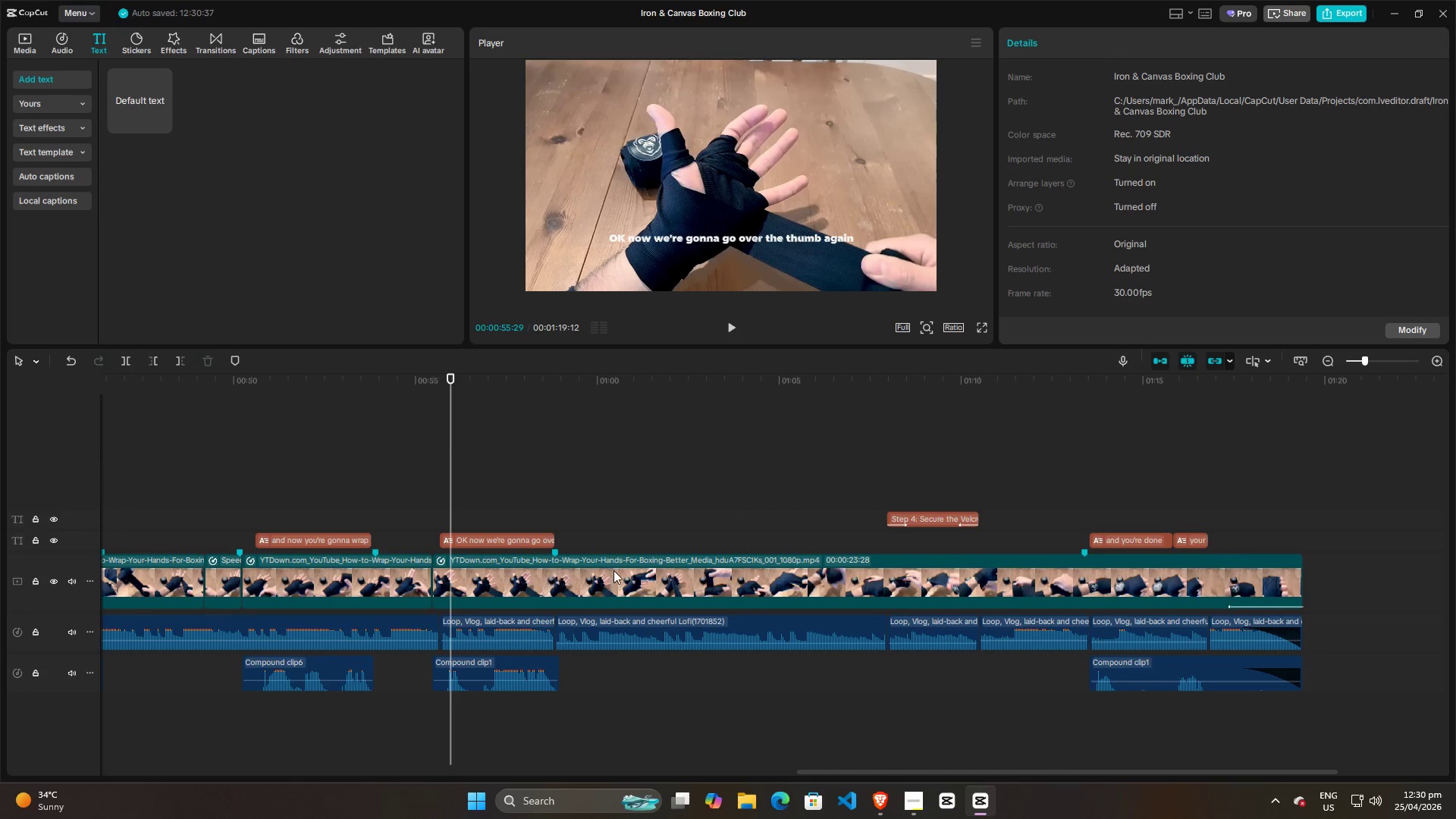 
key(Control+Z)
 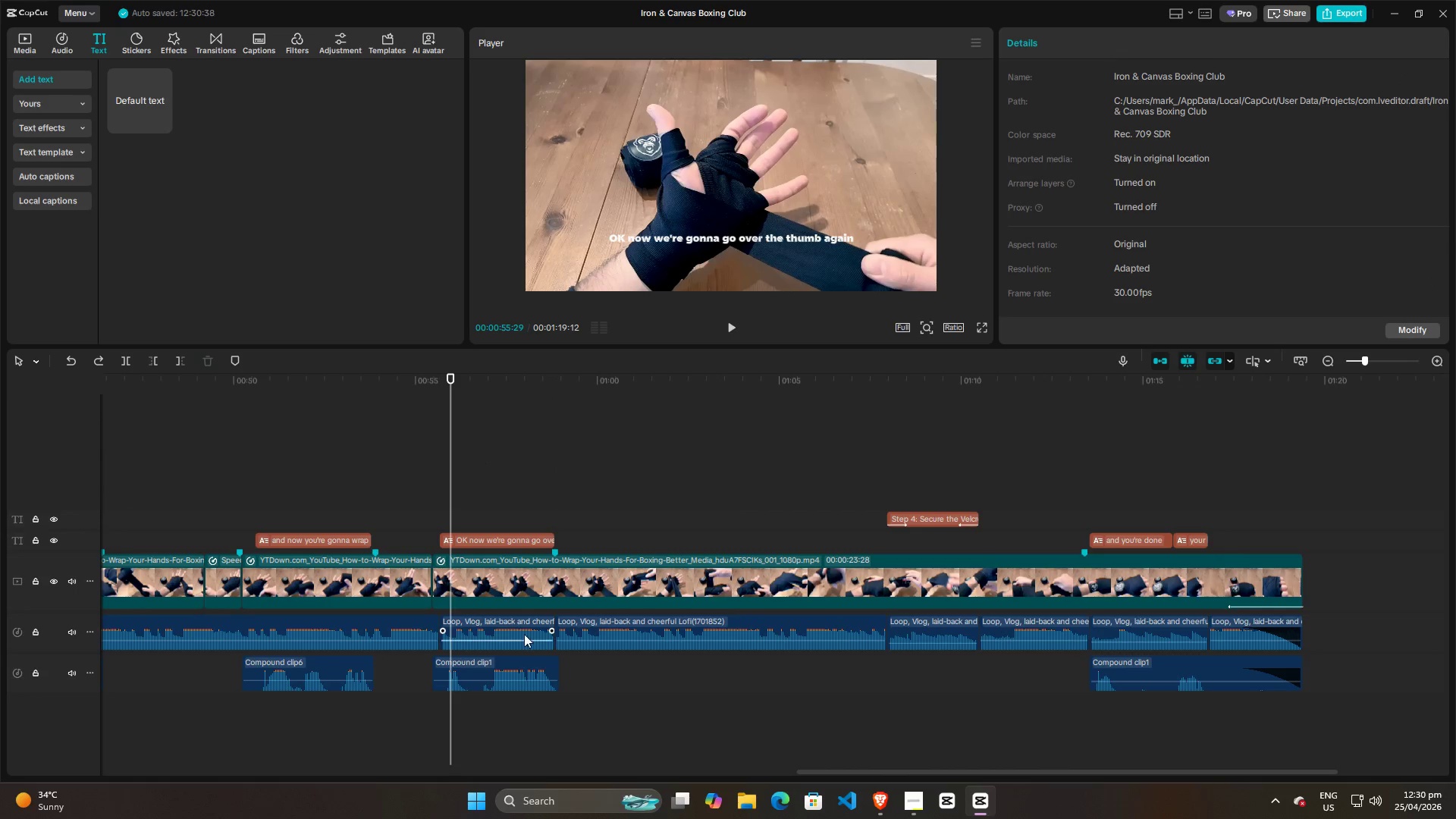 
left_click([520, 634])
 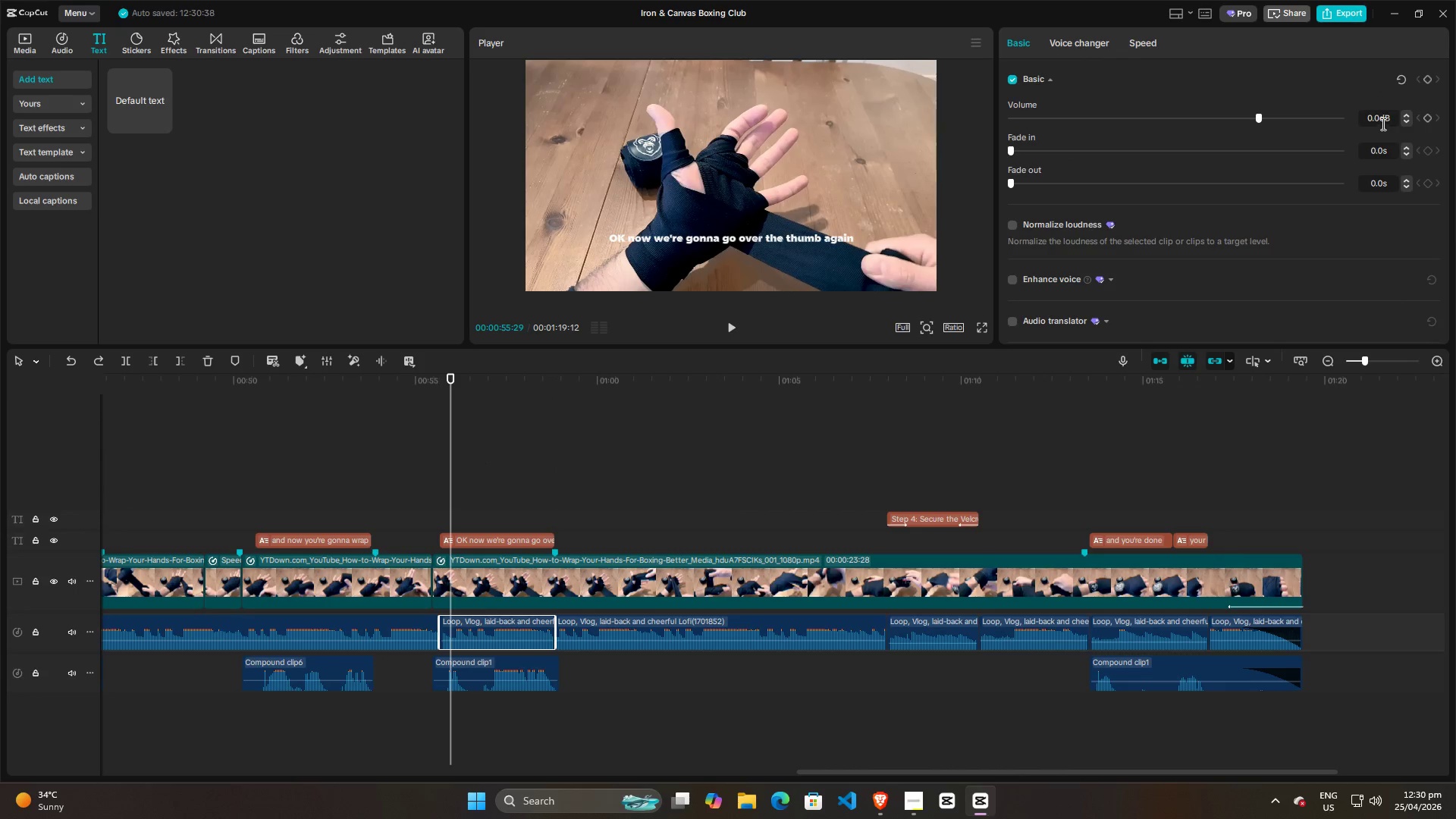 
left_click_drag(start_coordinate=[1382, 120], to_coordinate=[1315, 119])
 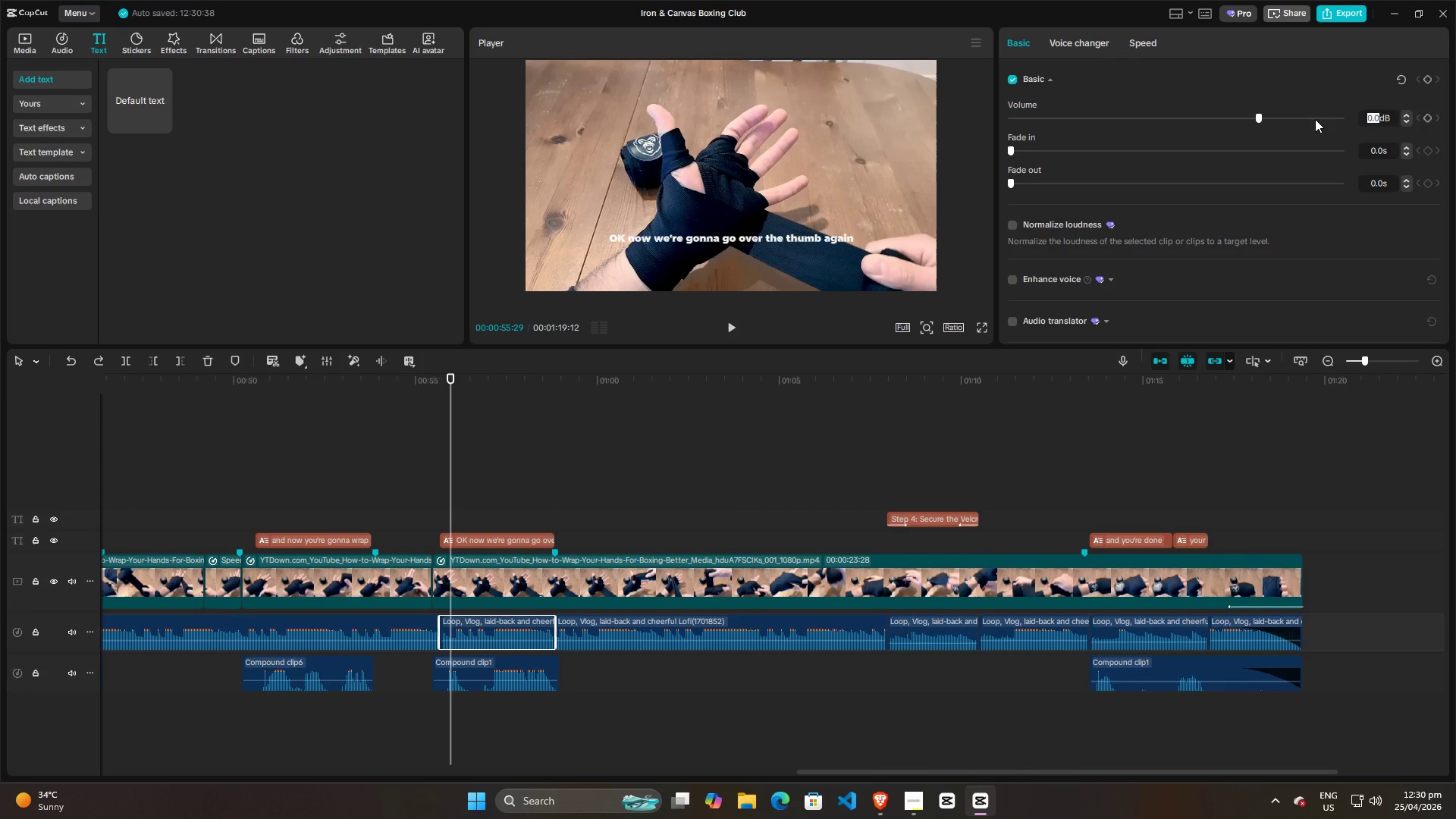 
key(Minus)
 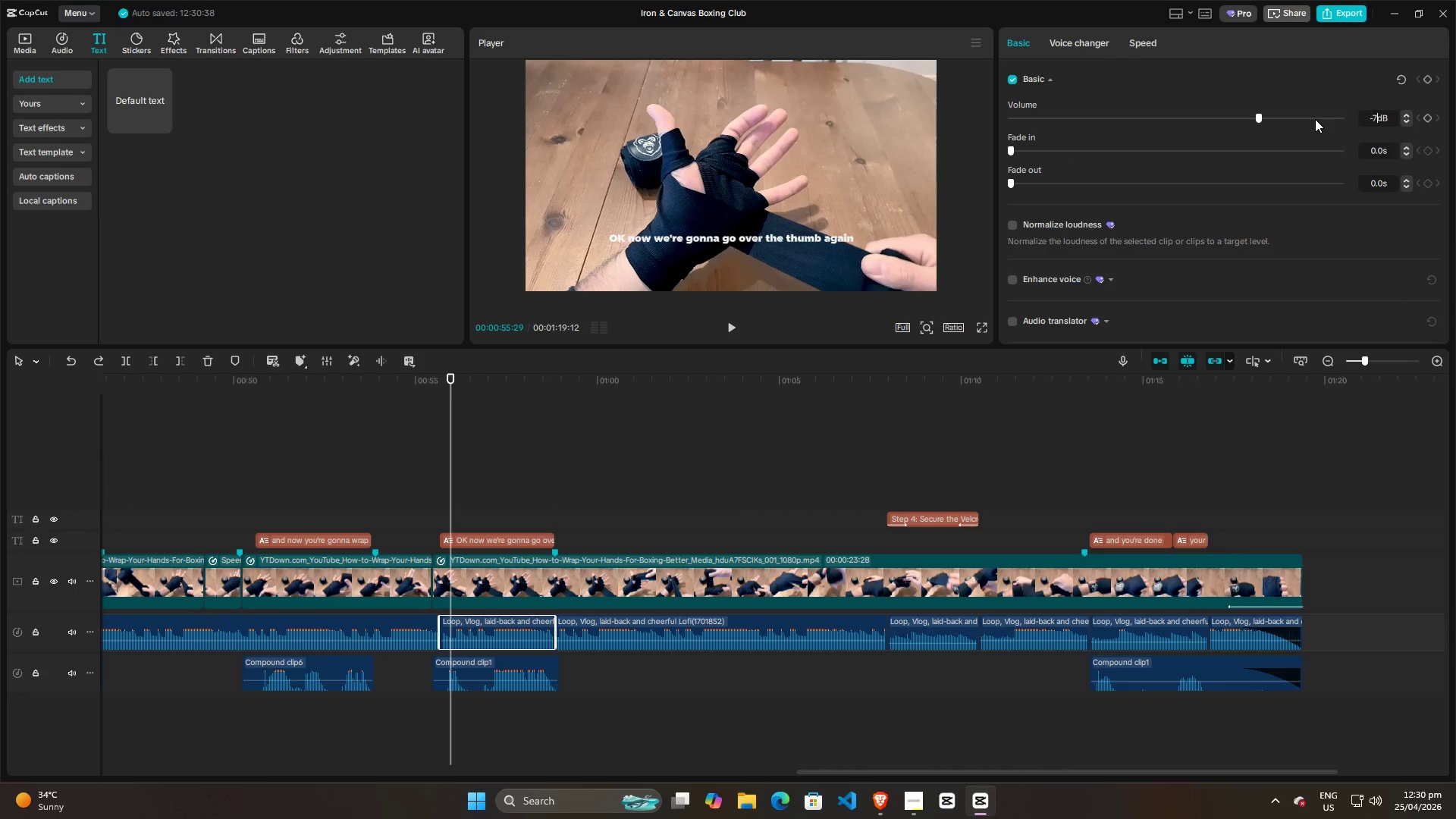 
key(7)
 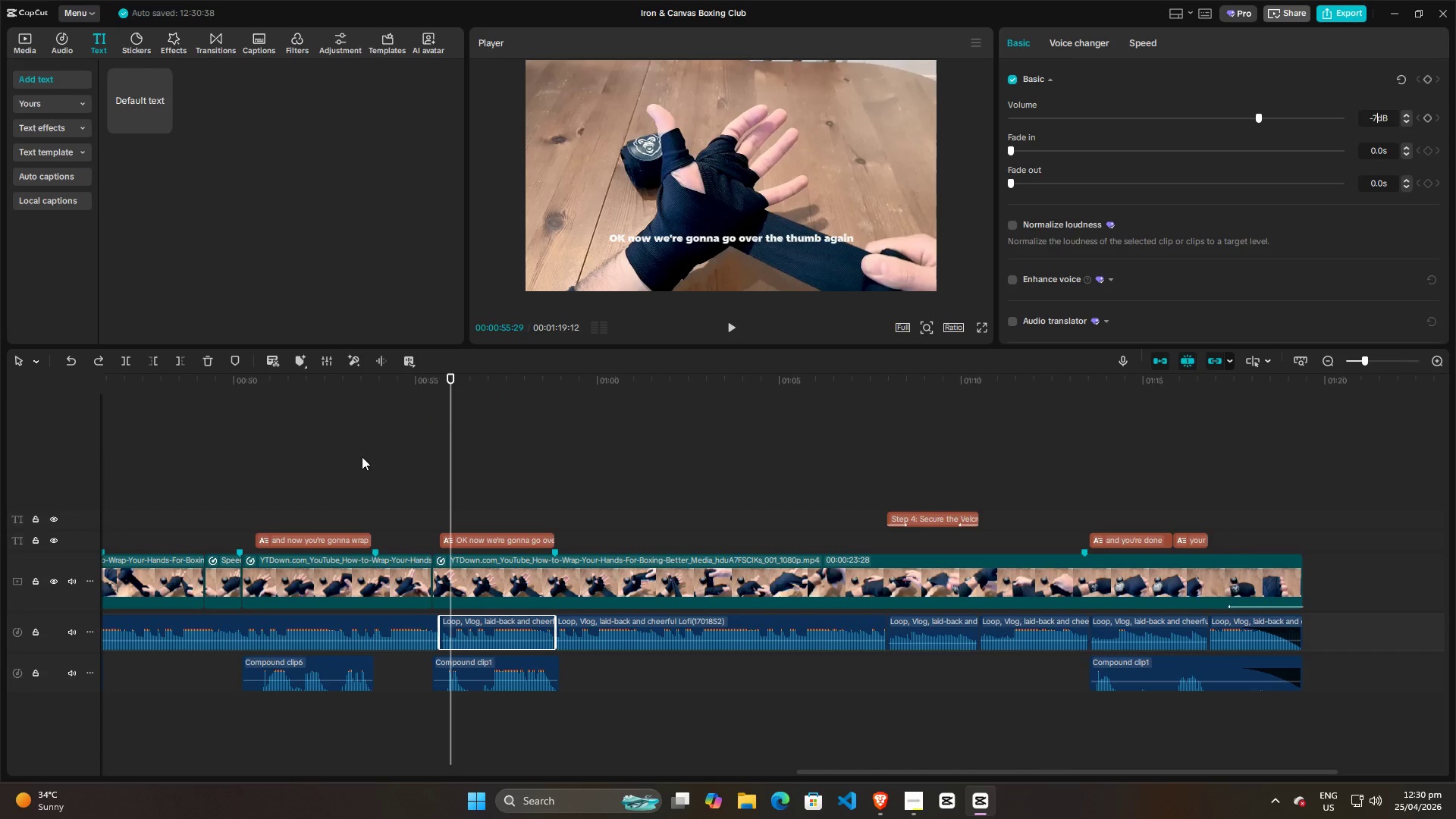 
left_click([393, 411])
 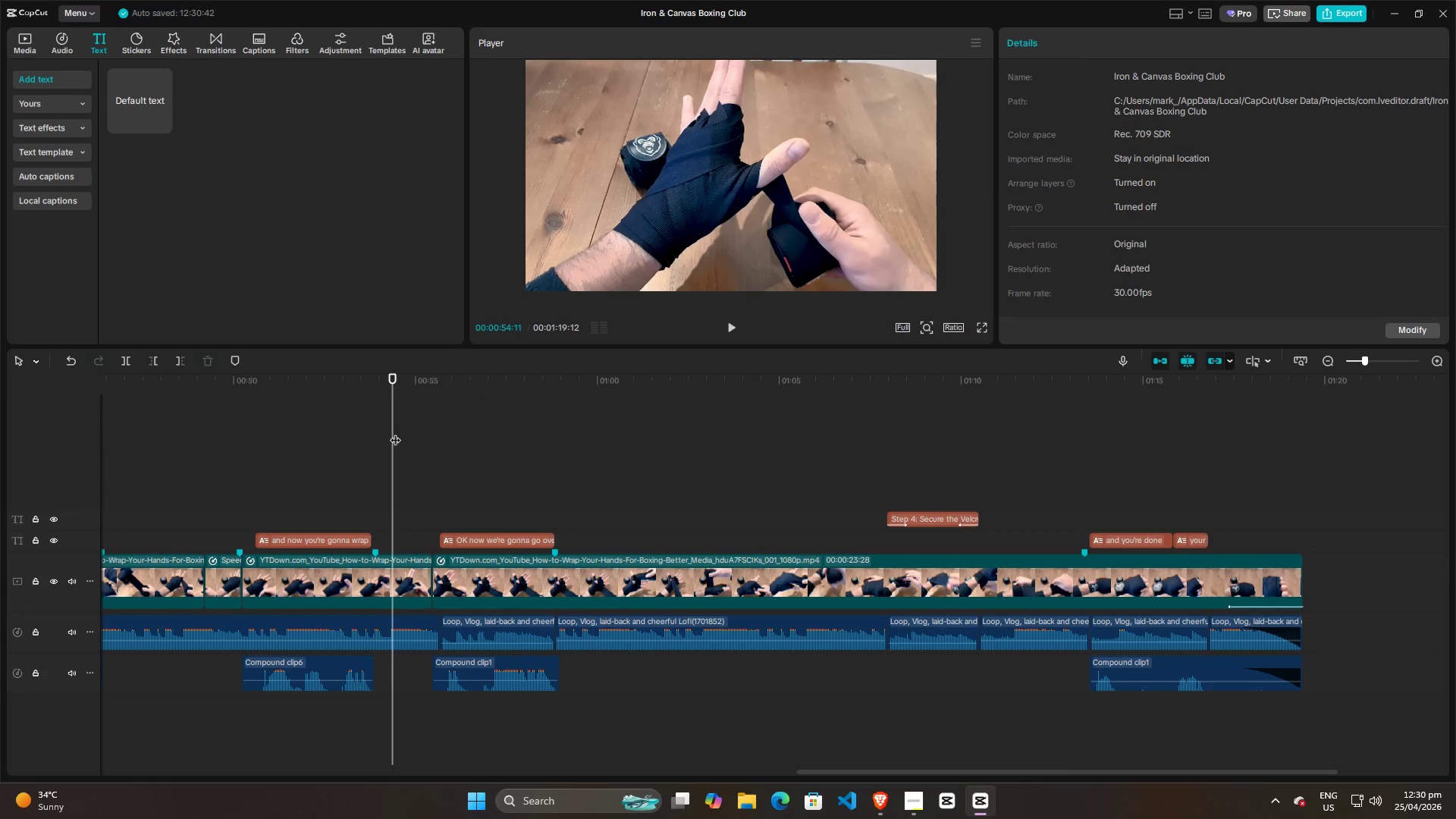 
left_click_drag(start_coordinate=[389, 435], to_coordinate=[931, 453])
 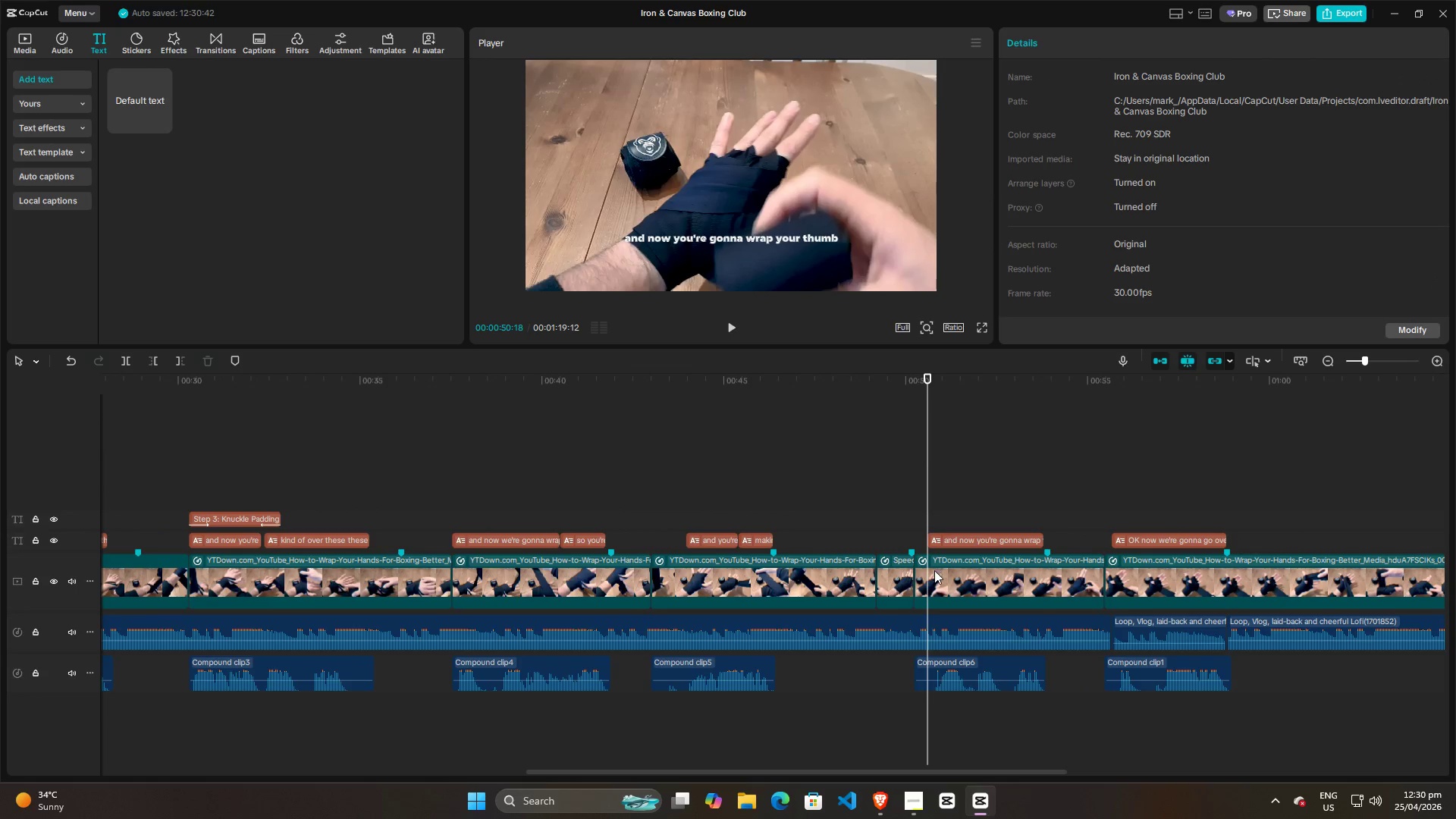 
left_click([932, 582])
 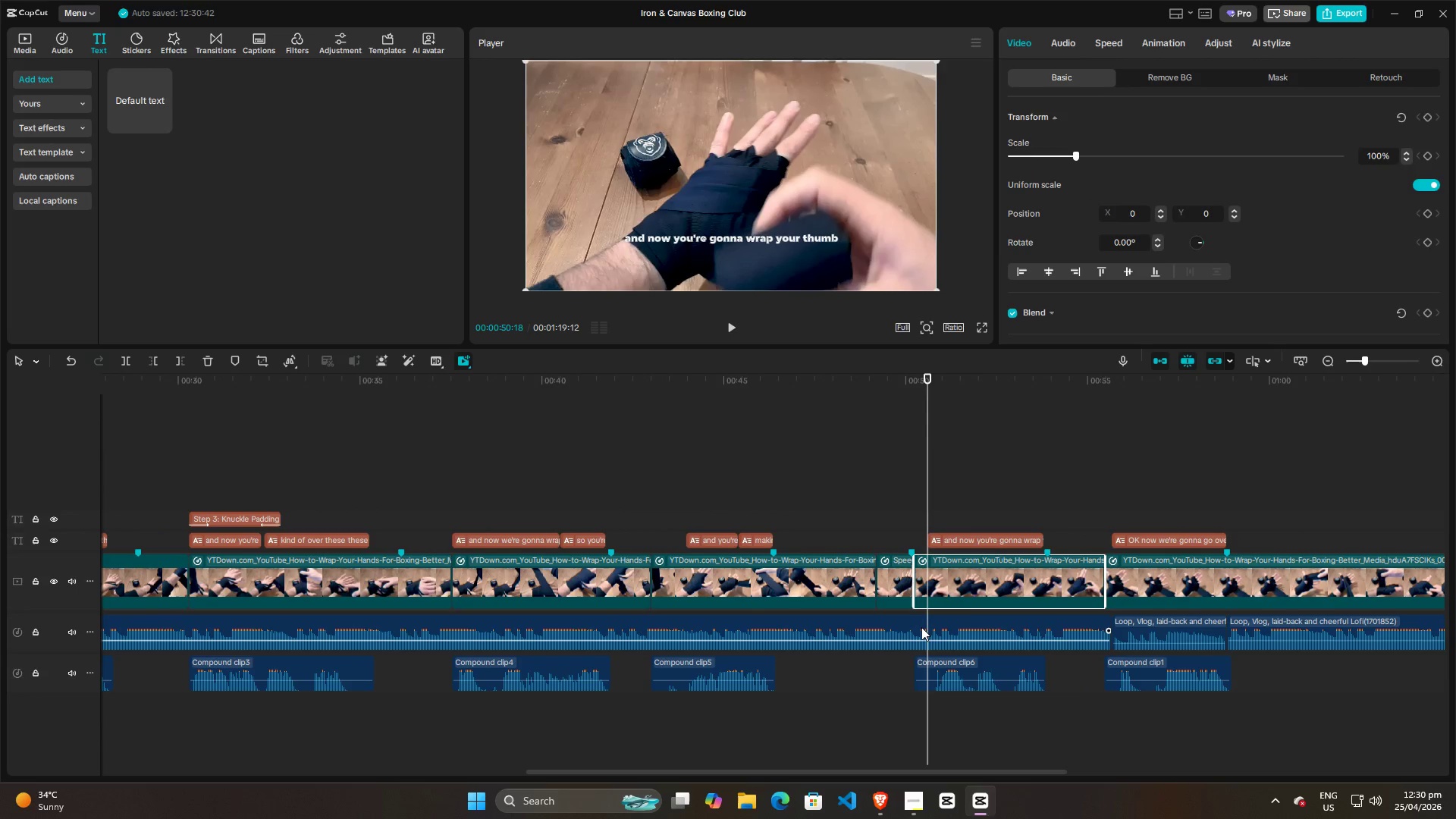 
left_click([921, 627])
 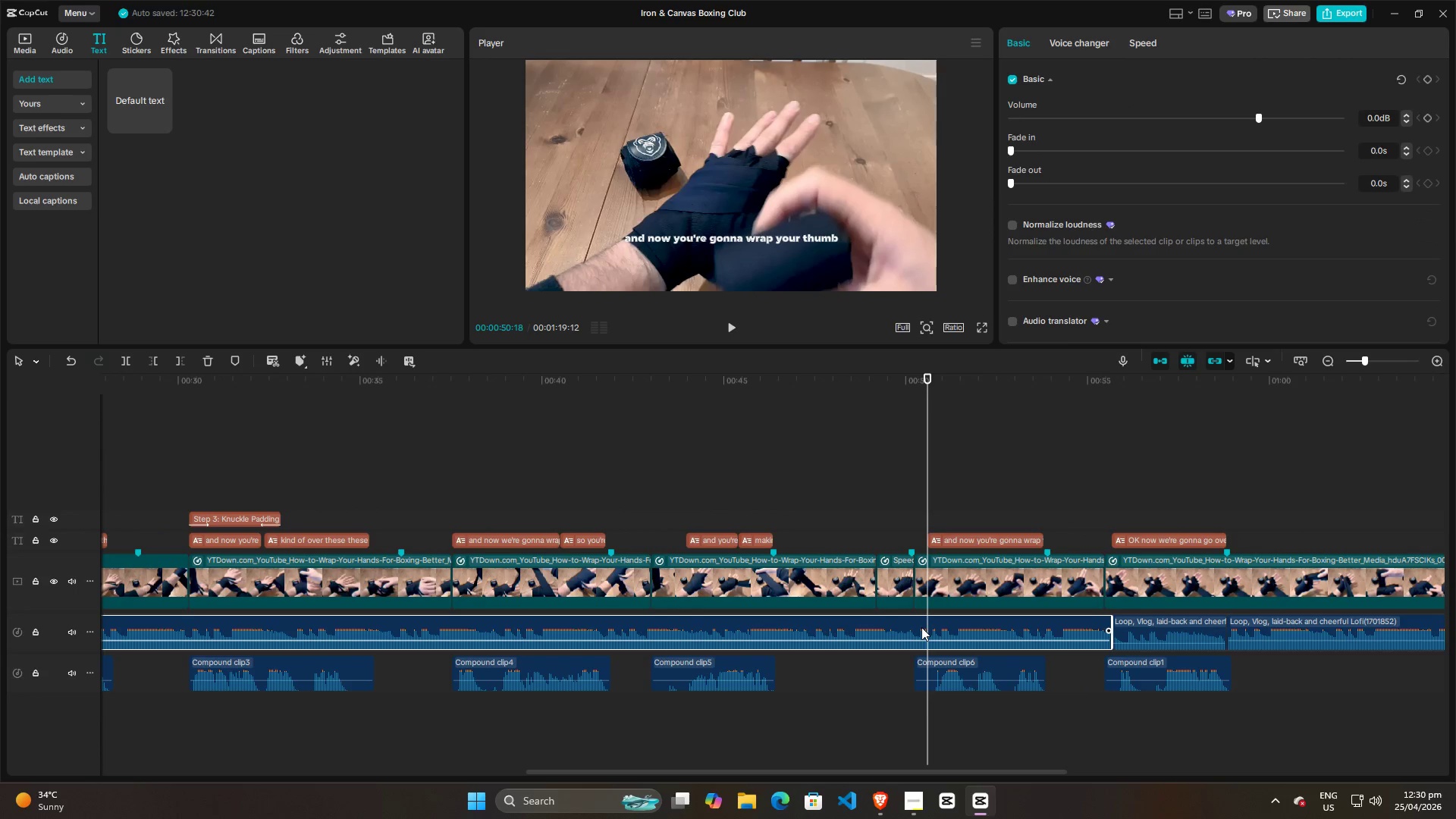 
key(Control+B)
 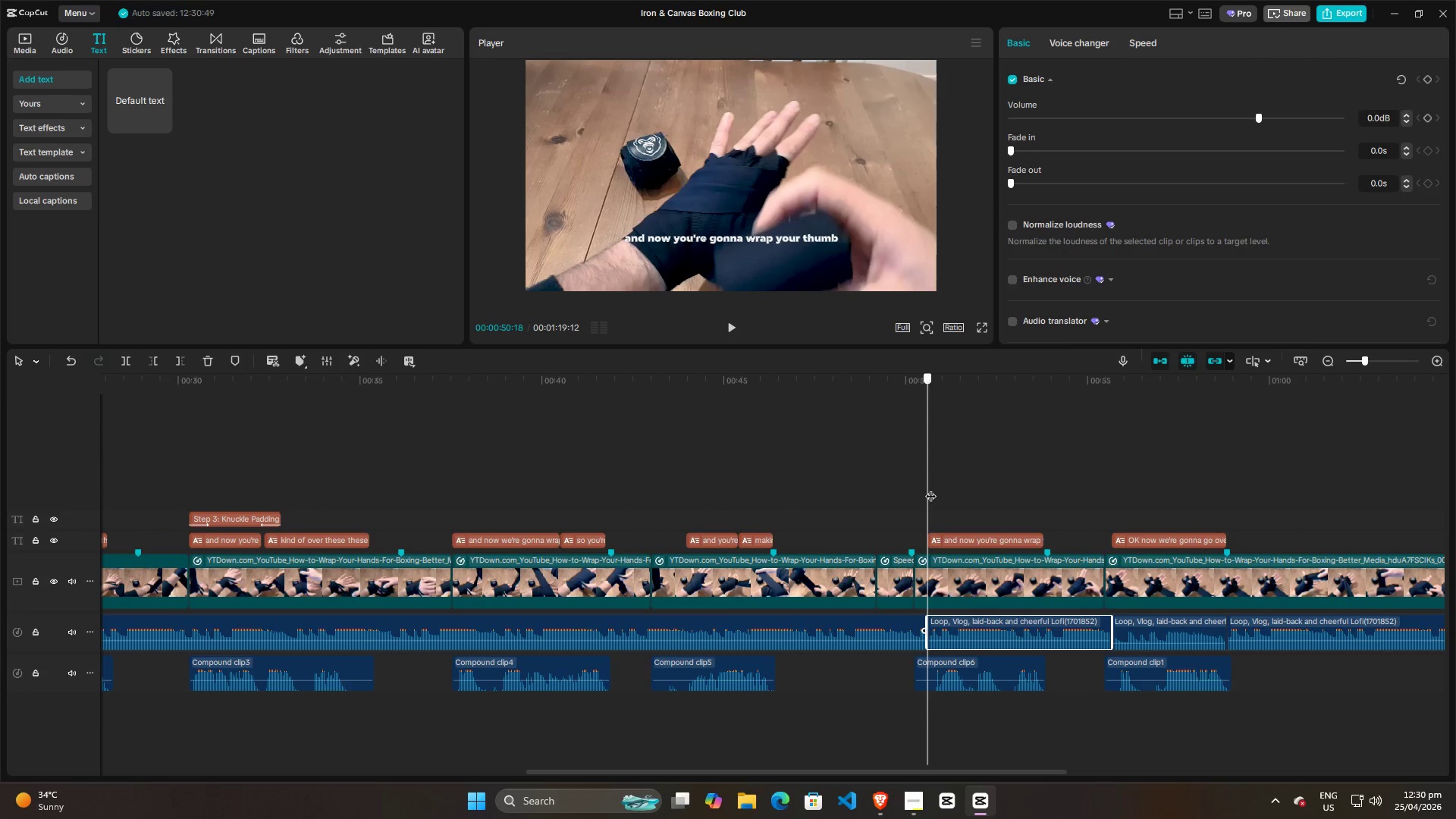 
left_click_drag(start_coordinate=[930, 488], to_coordinate=[1042, 488])
 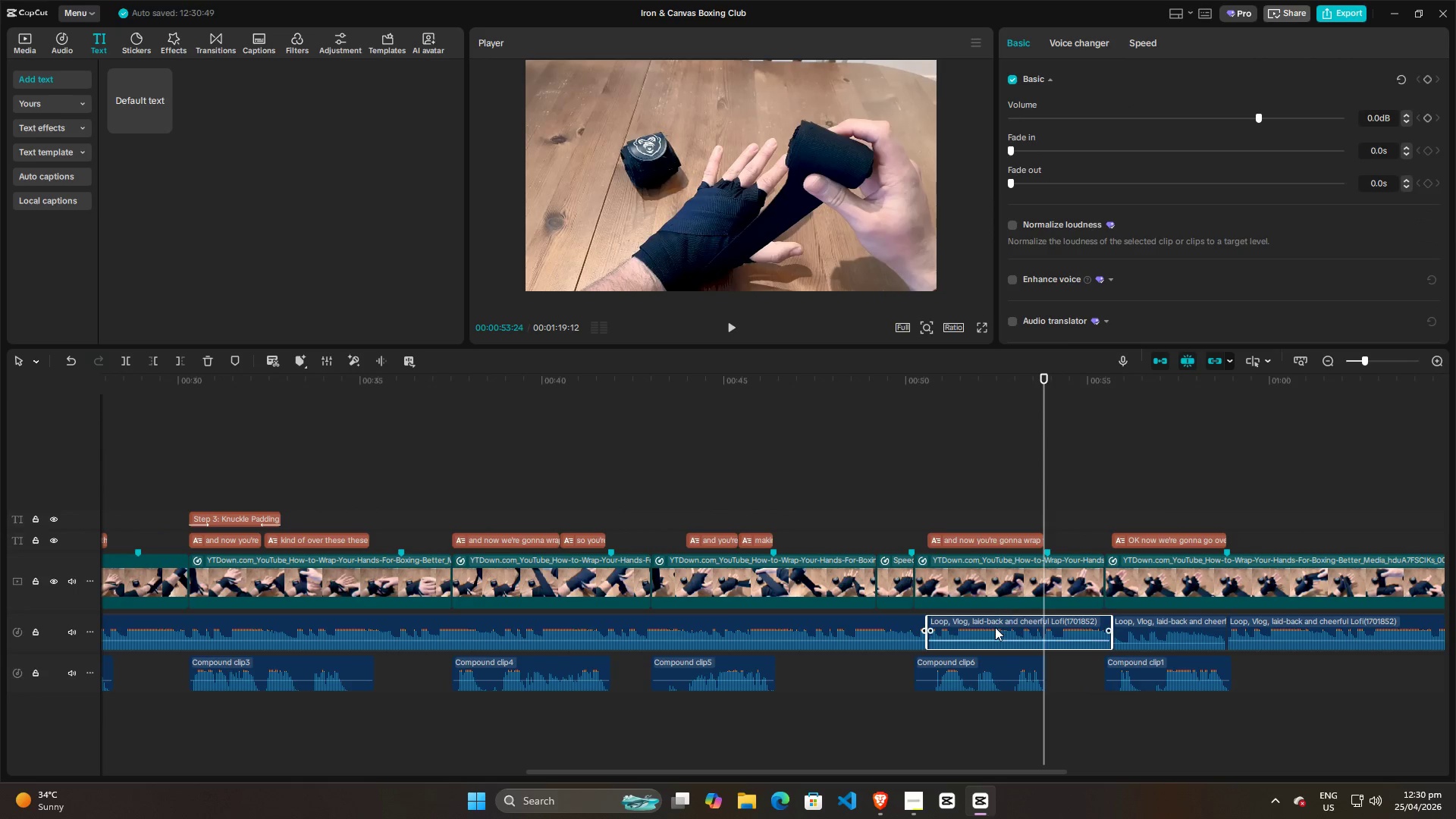 
left_click([995, 627])
 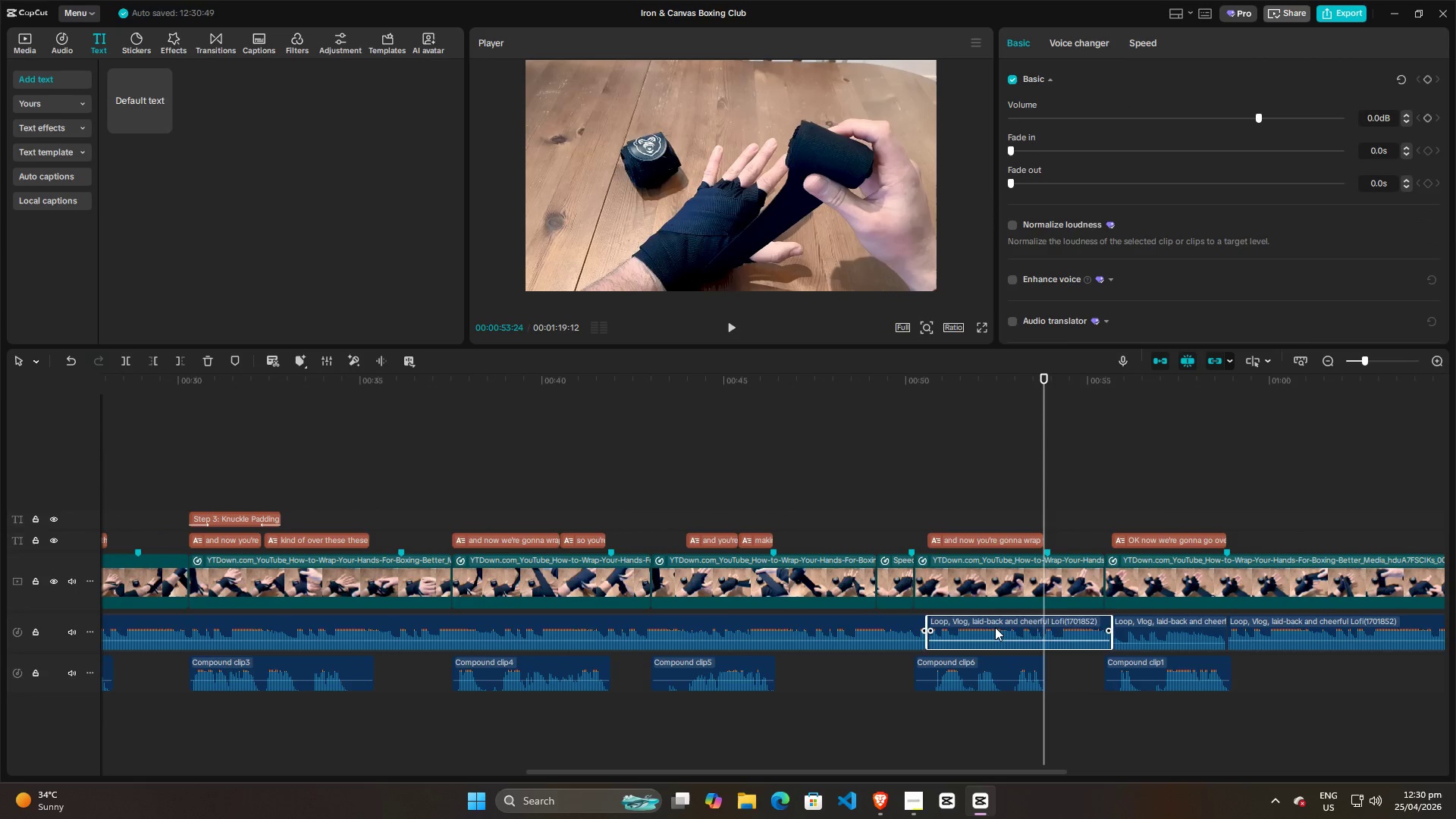 
key(Control+B)
 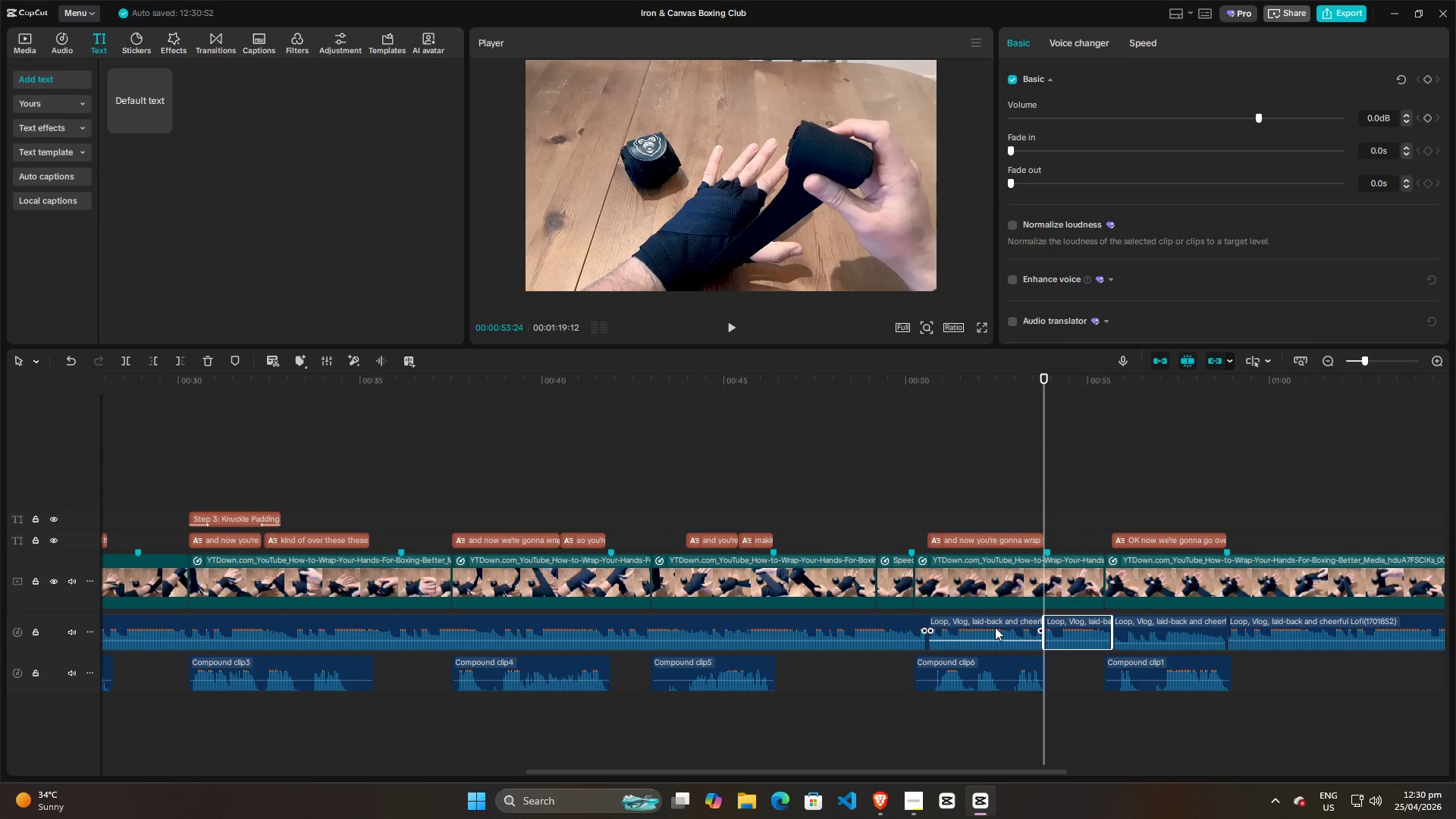 
left_click([995, 627])
 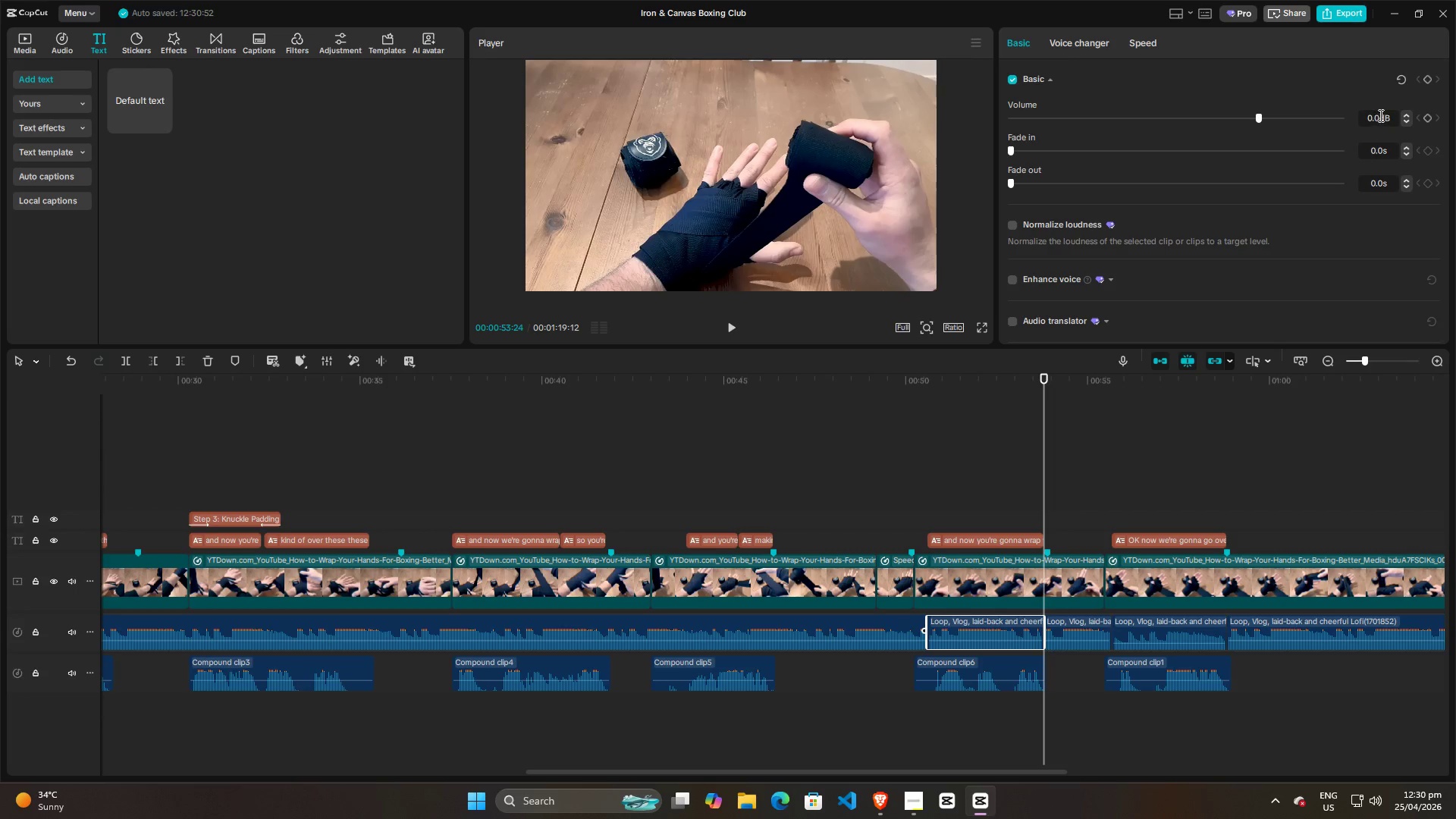 
left_click([1382, 115])
 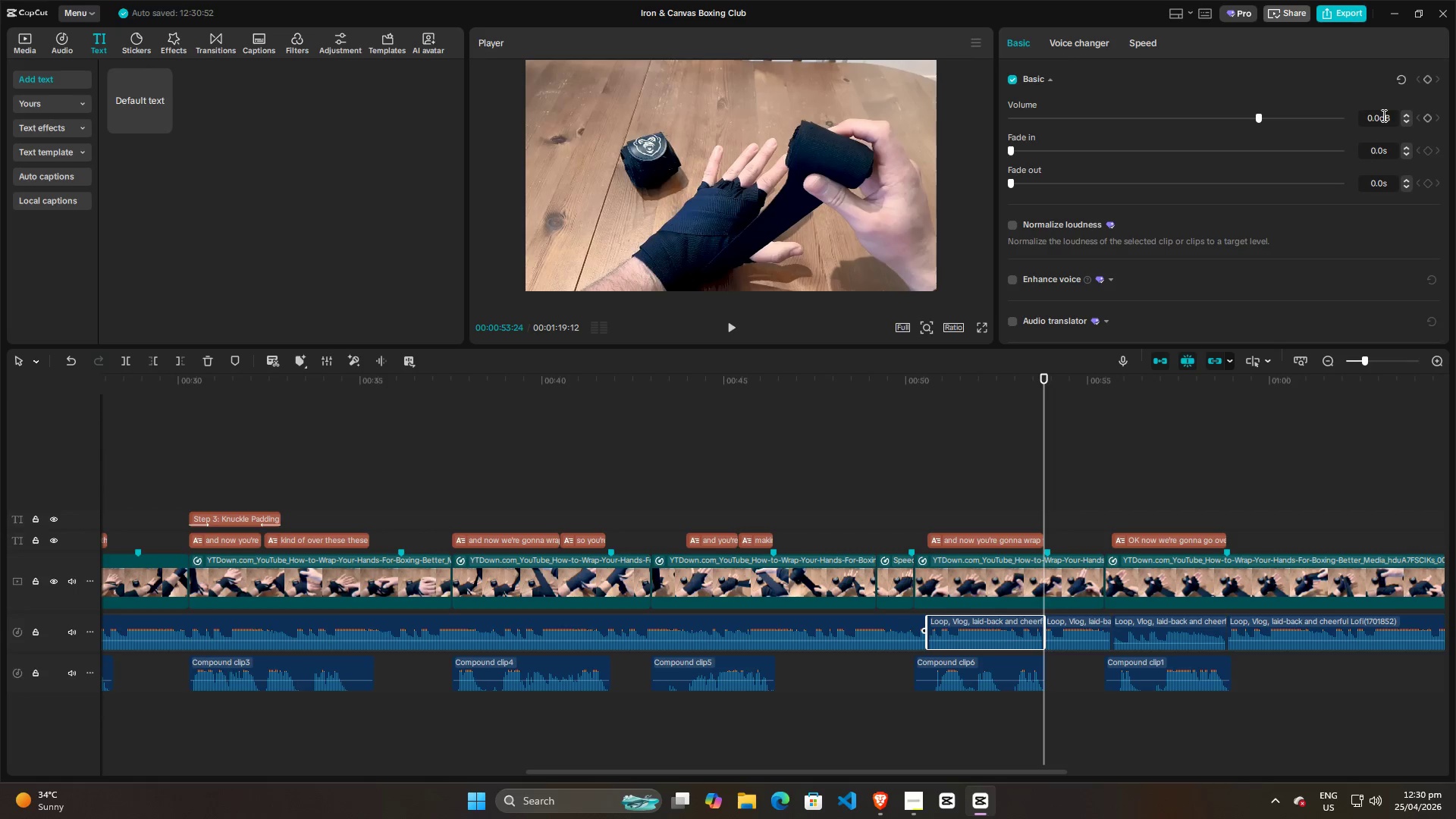 
scroll: coordinate [1382, 115], scroll_direction: down, amount: 5.0
 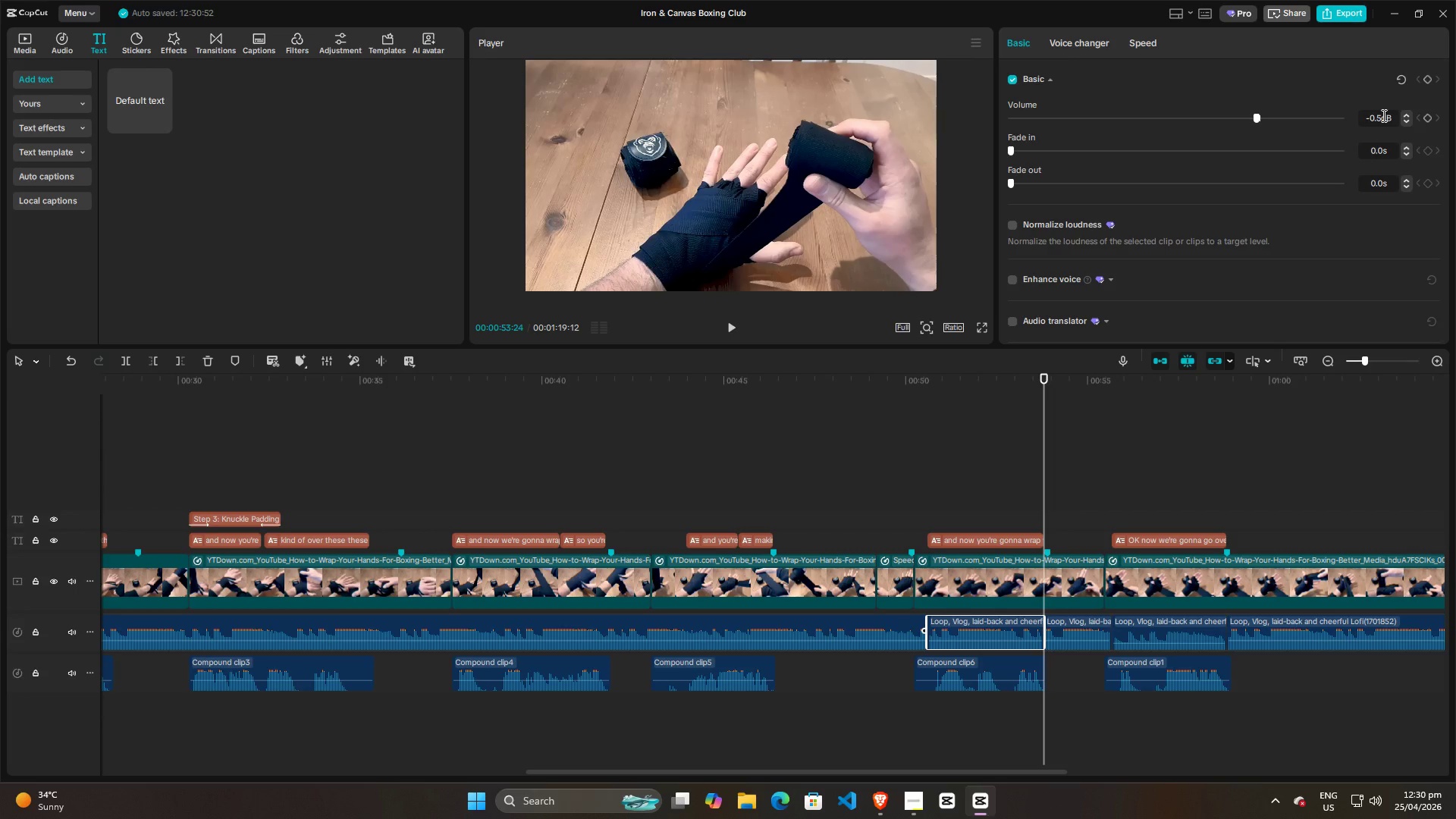 
key(Backspace)
 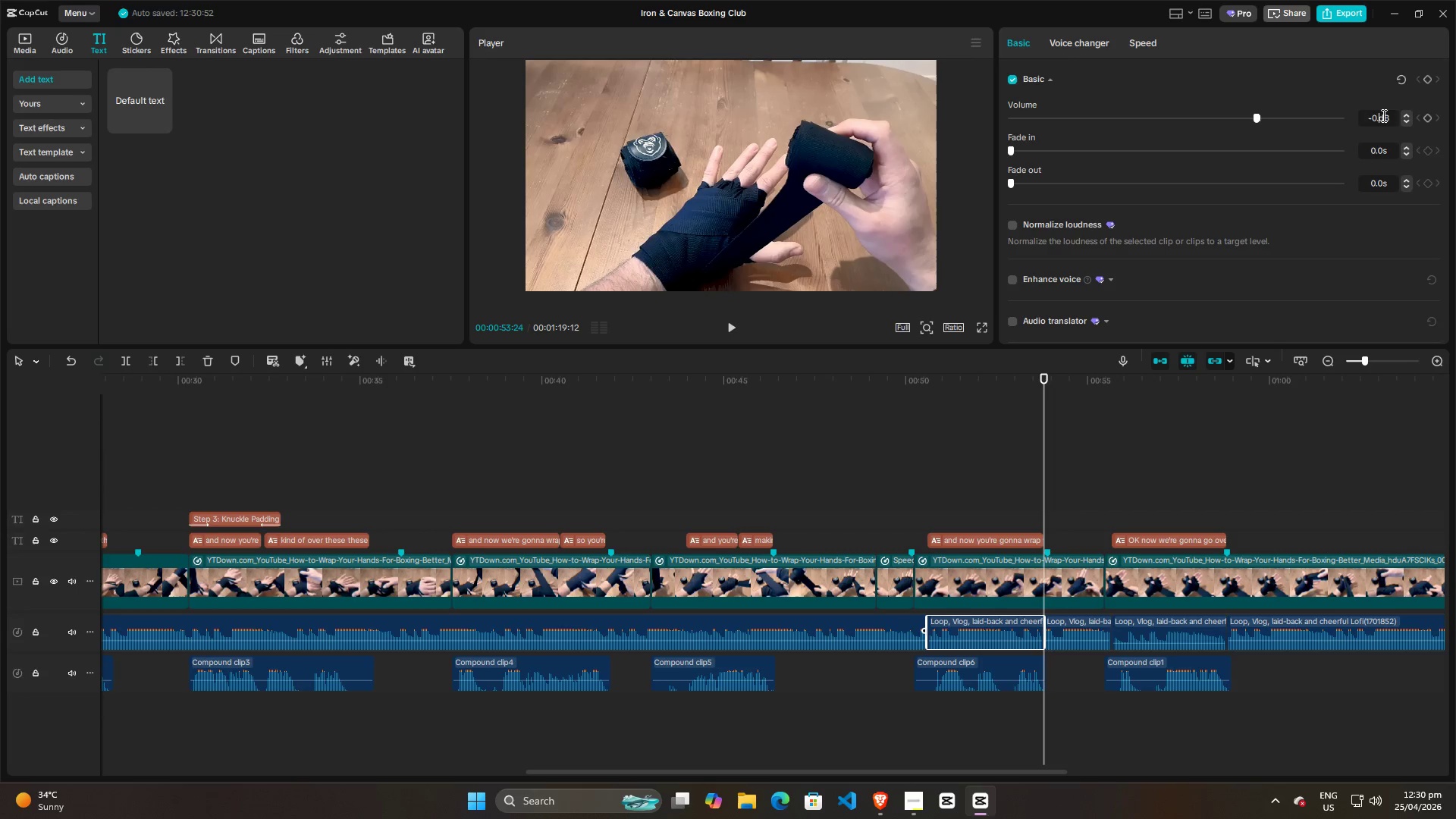 
key(Backspace)
 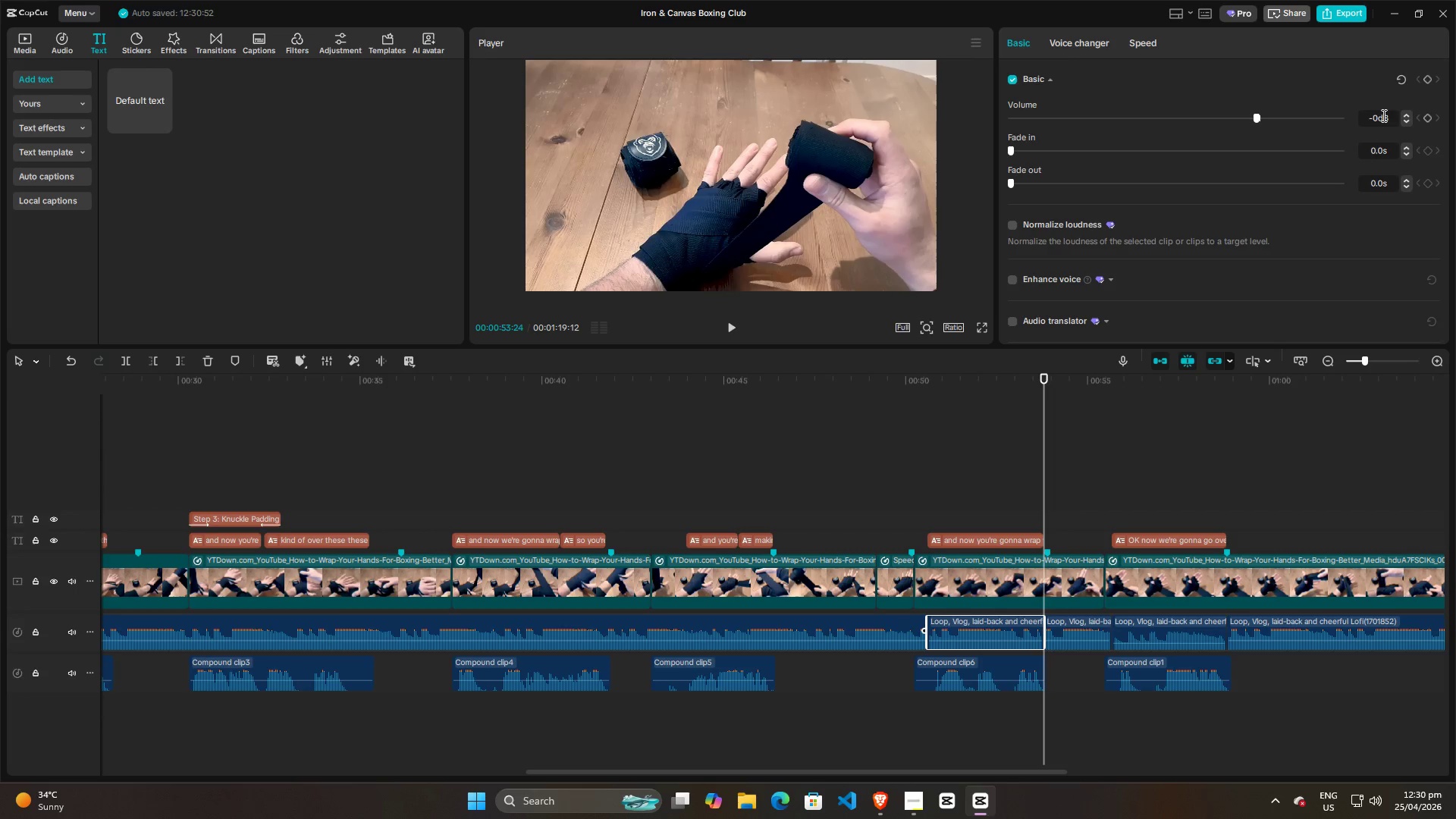 
key(Backspace)
 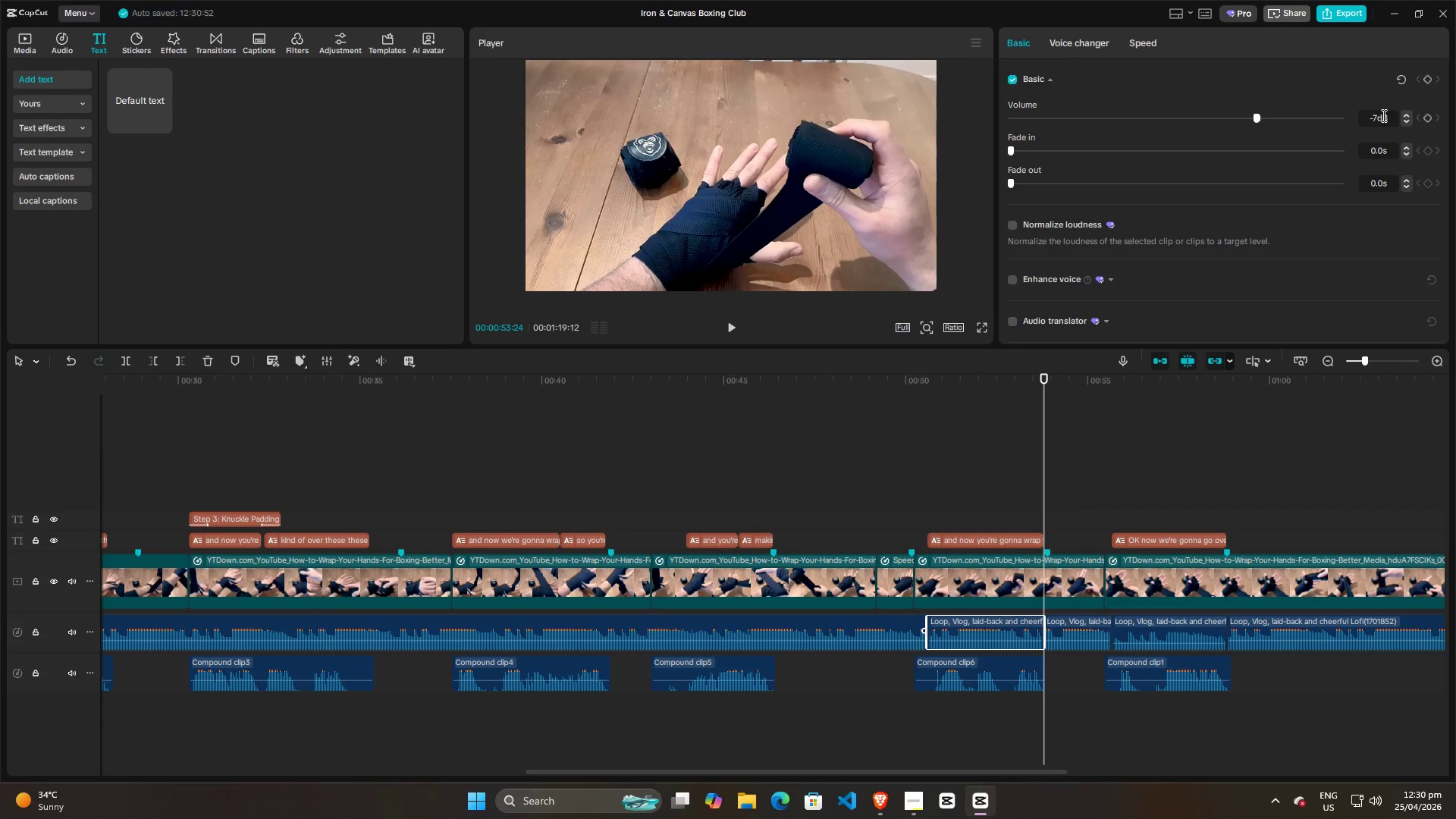 
key(7)
 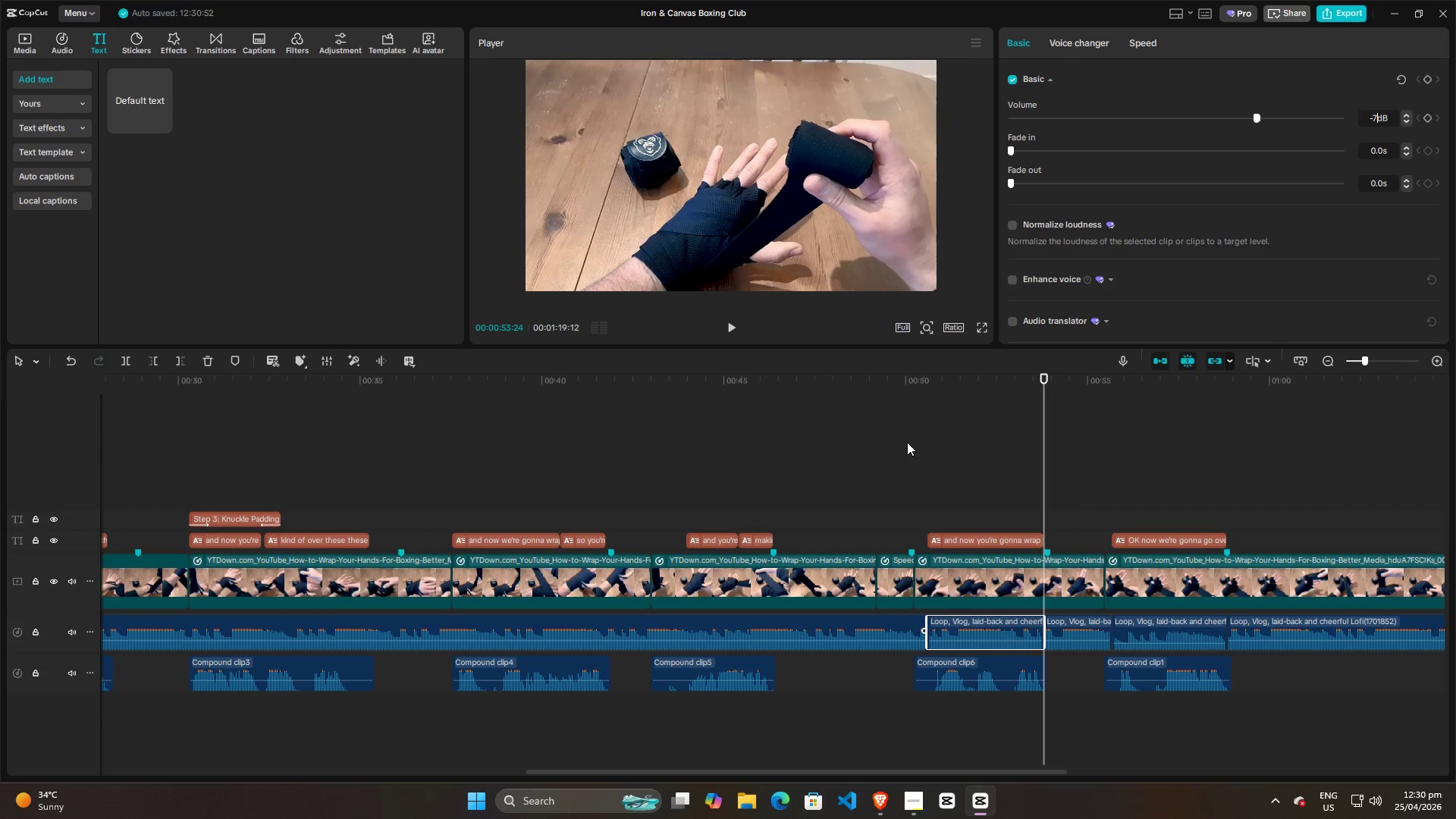 
left_click([748, 471])
 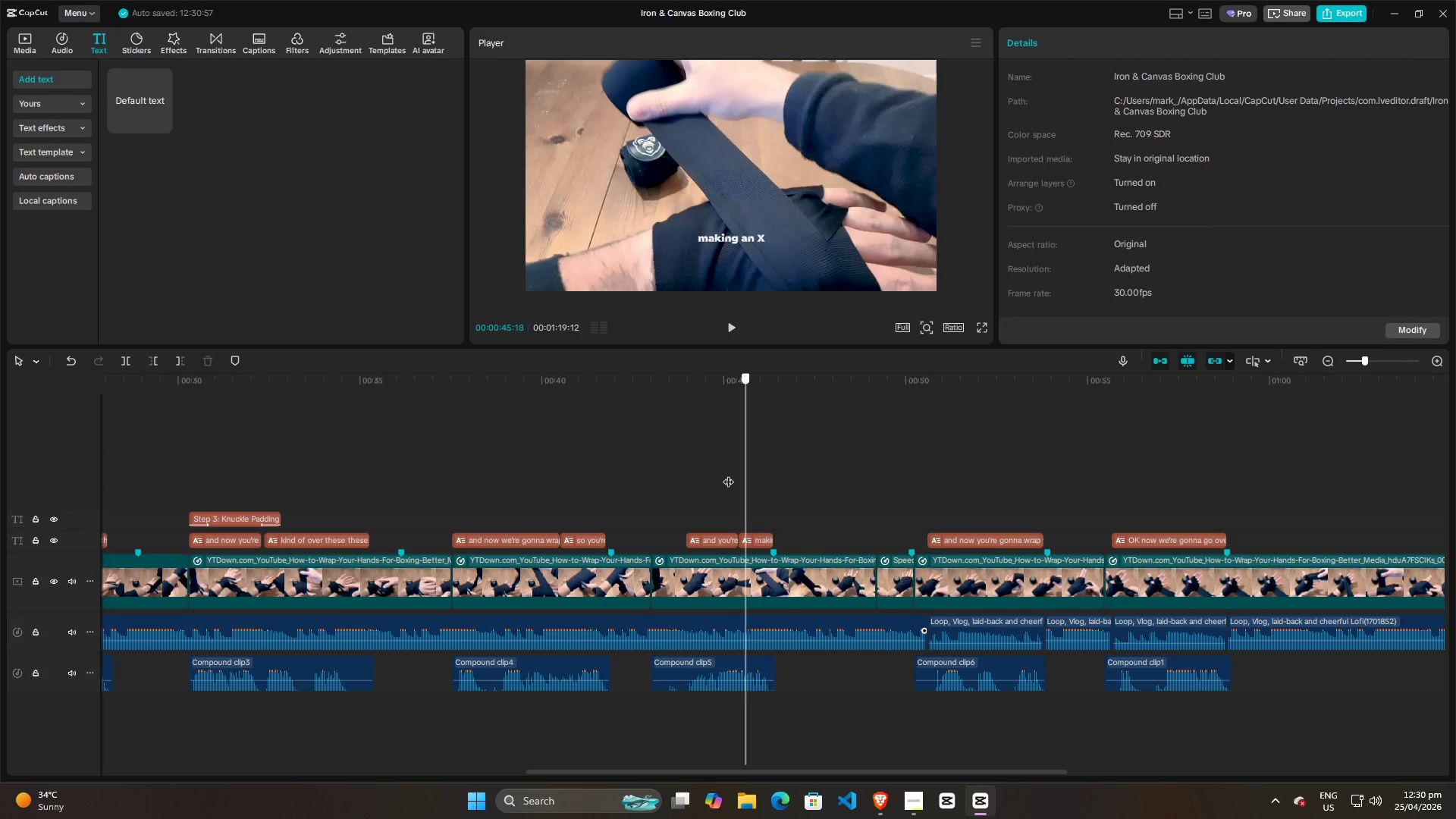 
left_click_drag(start_coordinate=[748, 471], to_coordinate=[687, 480])
 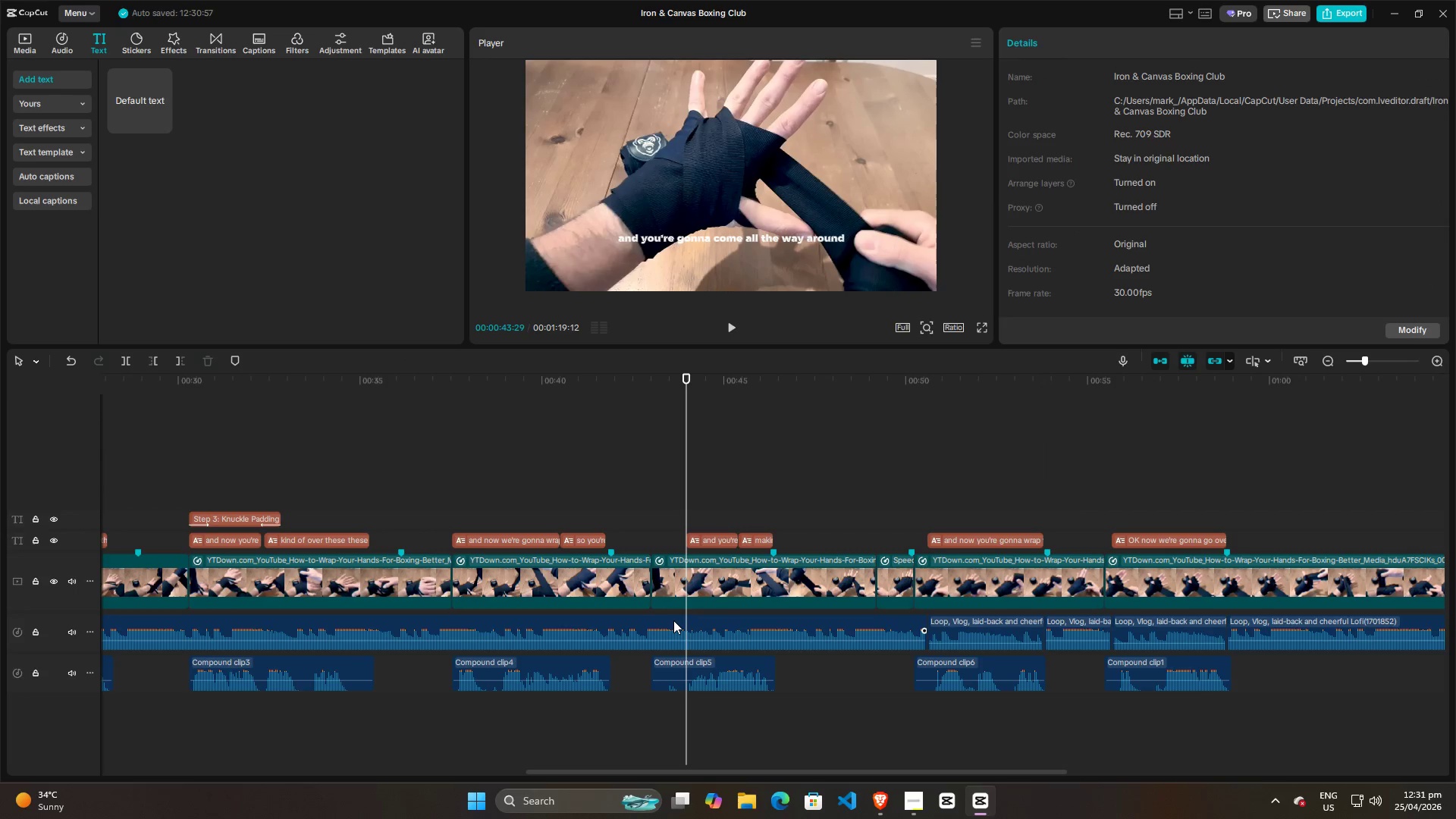 
left_click([672, 621])
 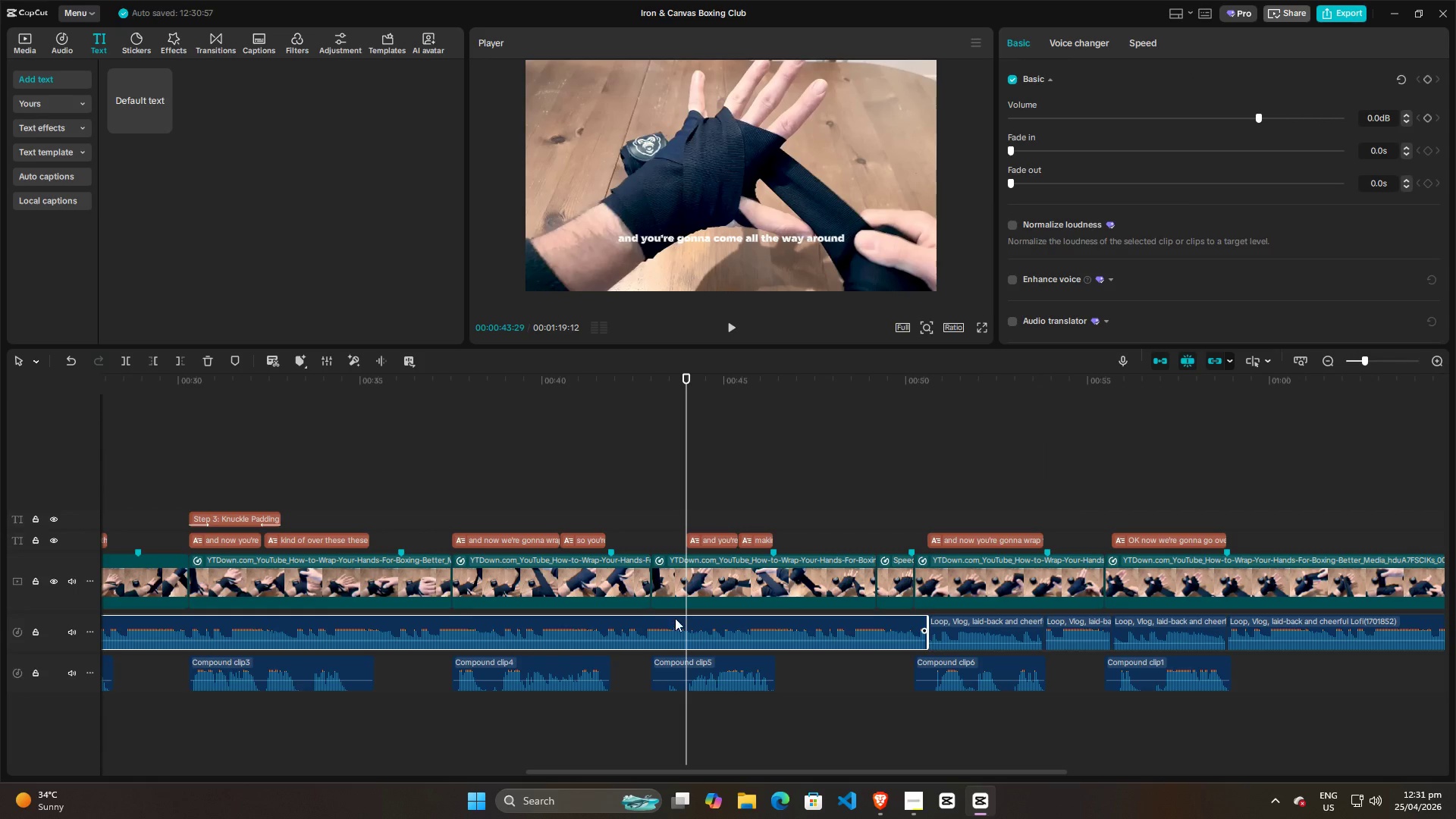 
key(Control+B)
 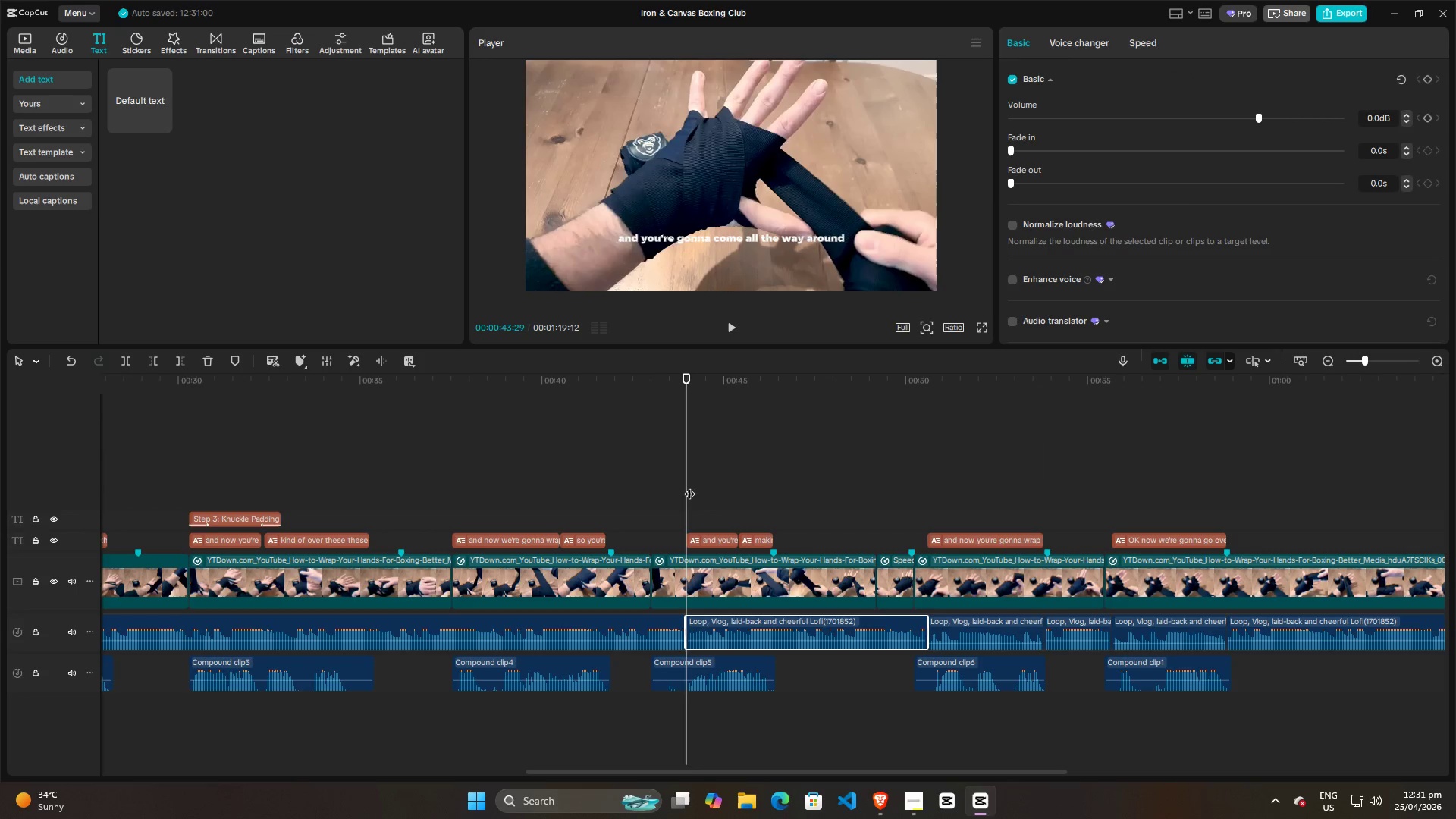 
left_click_drag(start_coordinate=[689, 486], to_coordinate=[773, 485])
 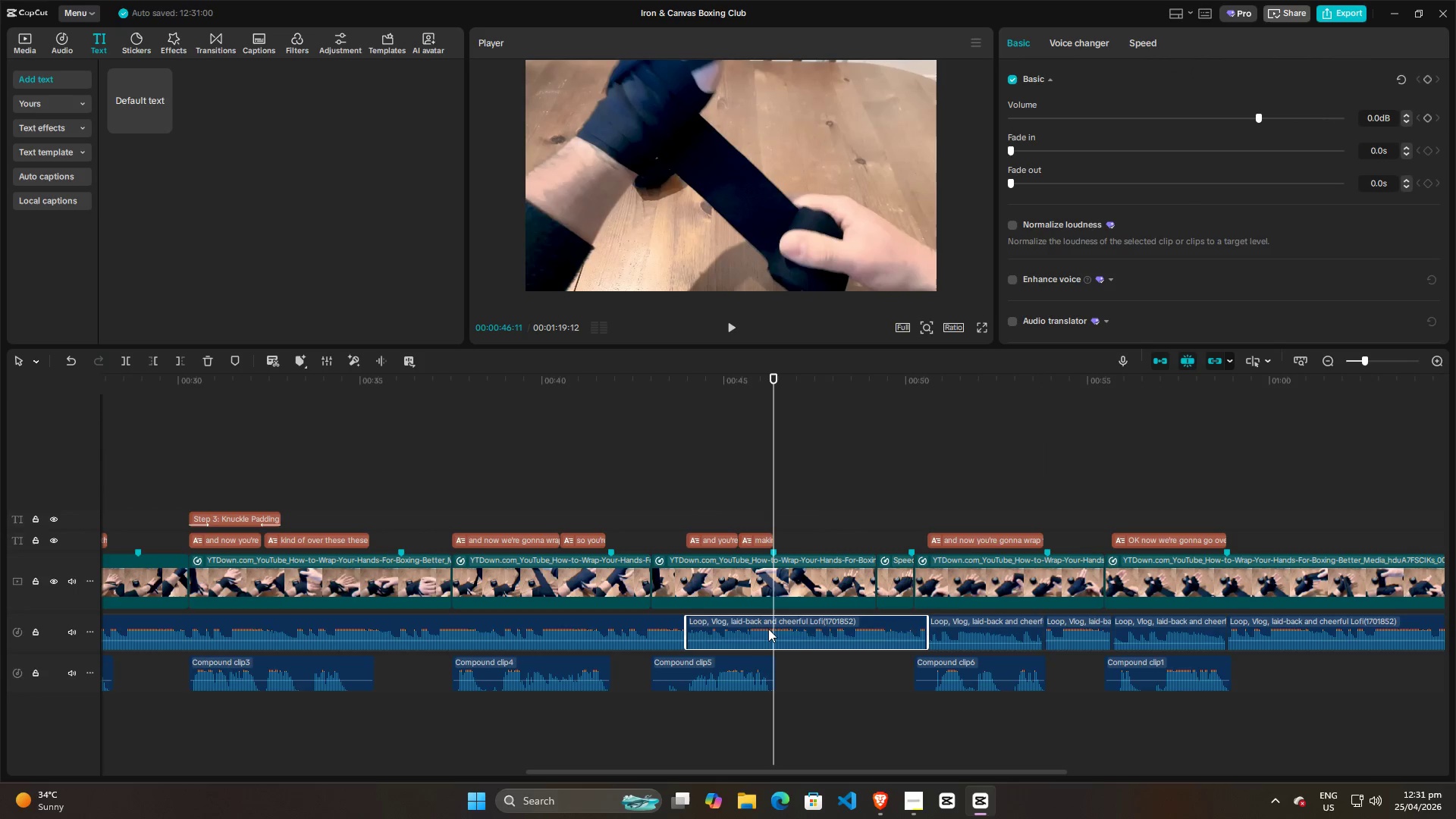 
left_click([752, 623])
 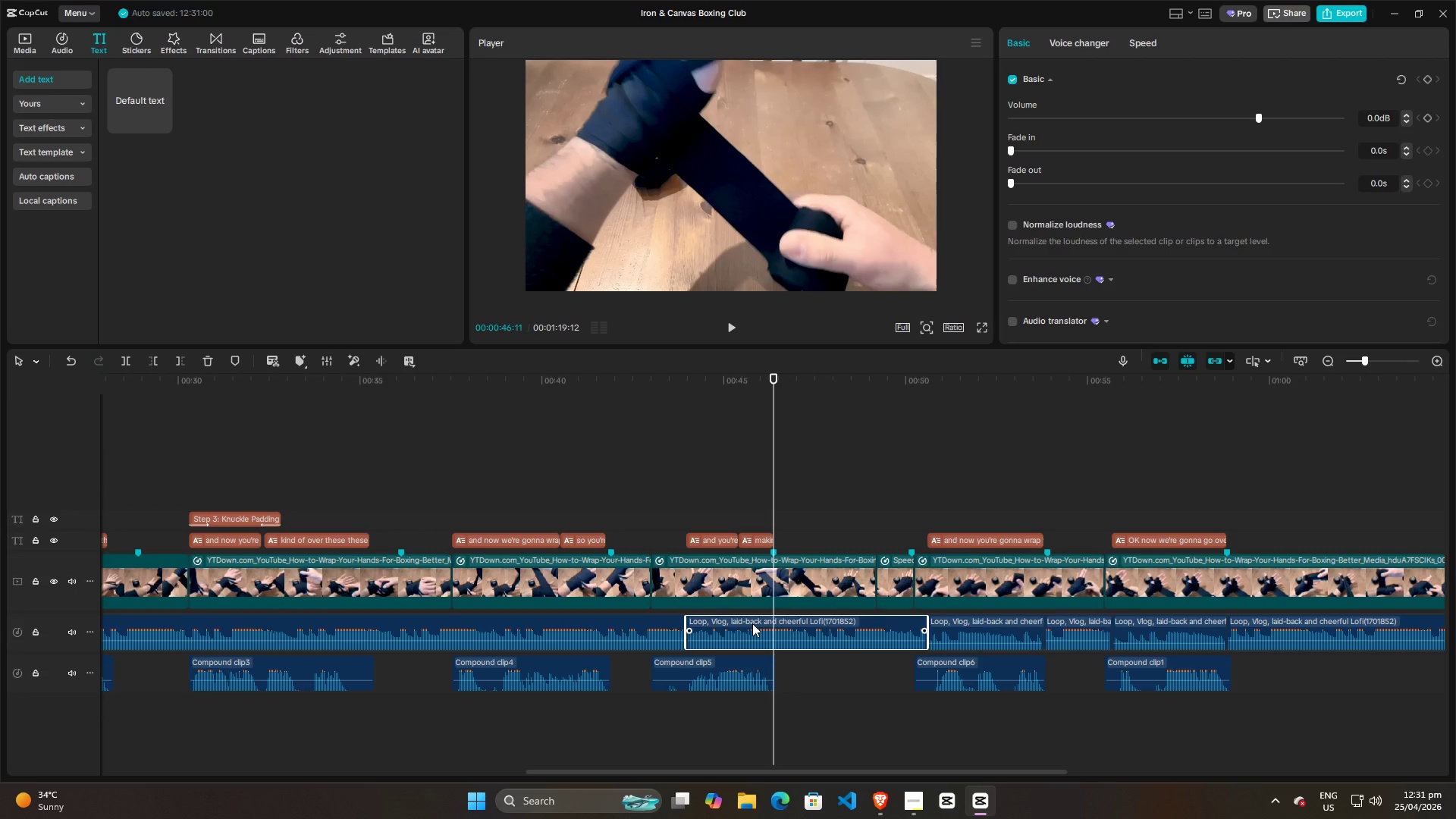 
key(Control+B)
 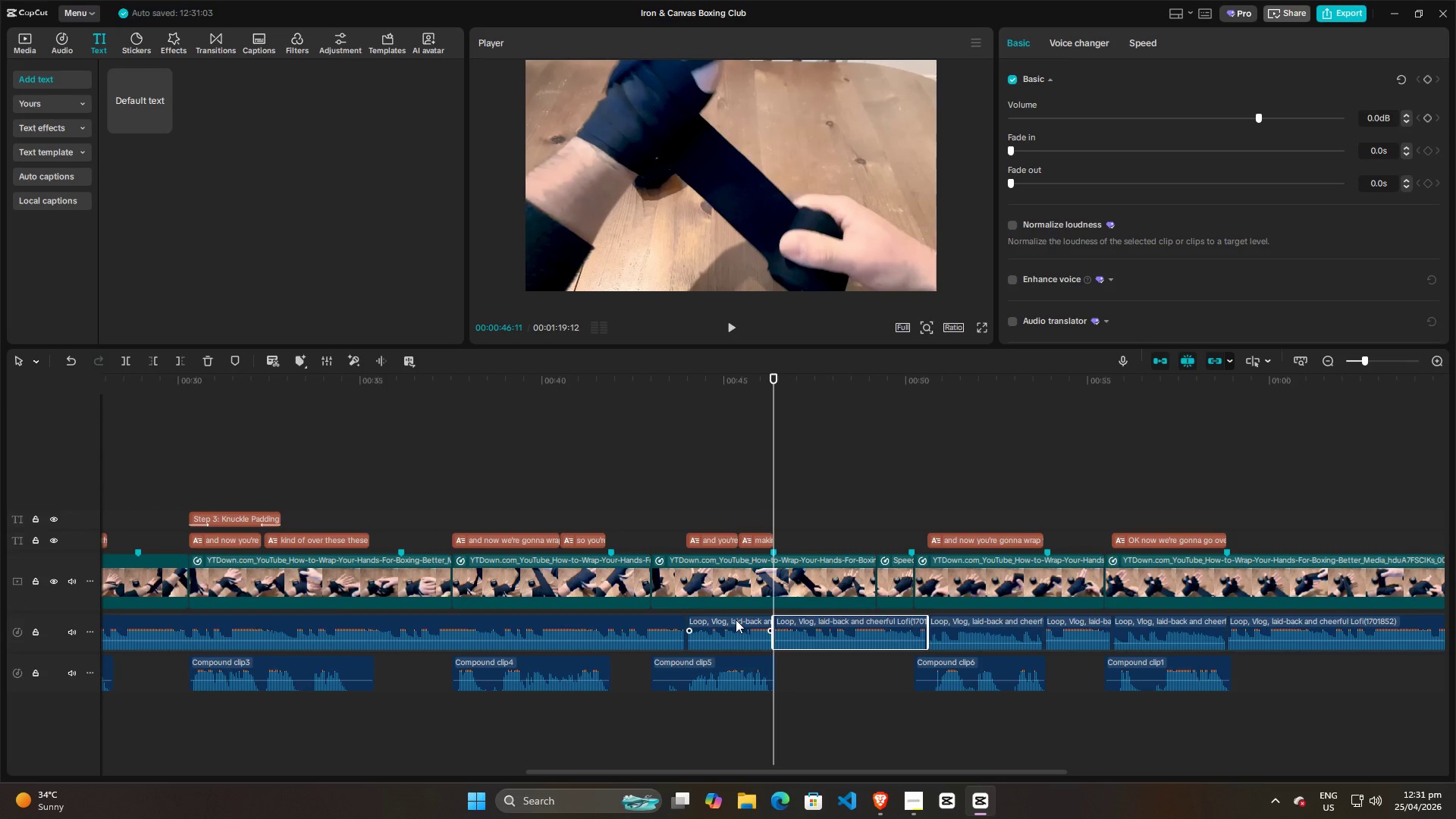 
left_click([736, 620])
 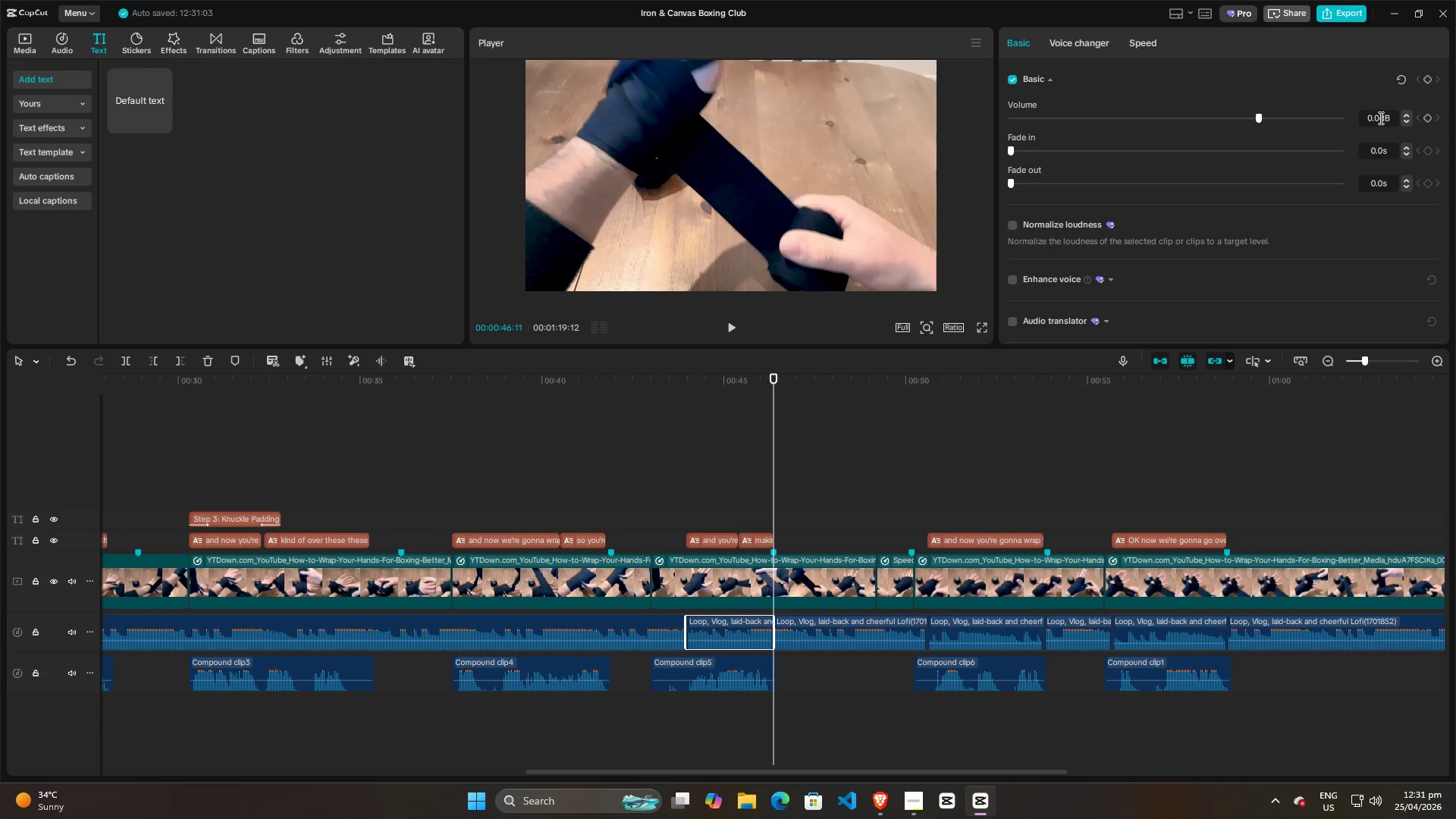 
left_click_drag(start_coordinate=[1382, 116], to_coordinate=[1345, 122])
 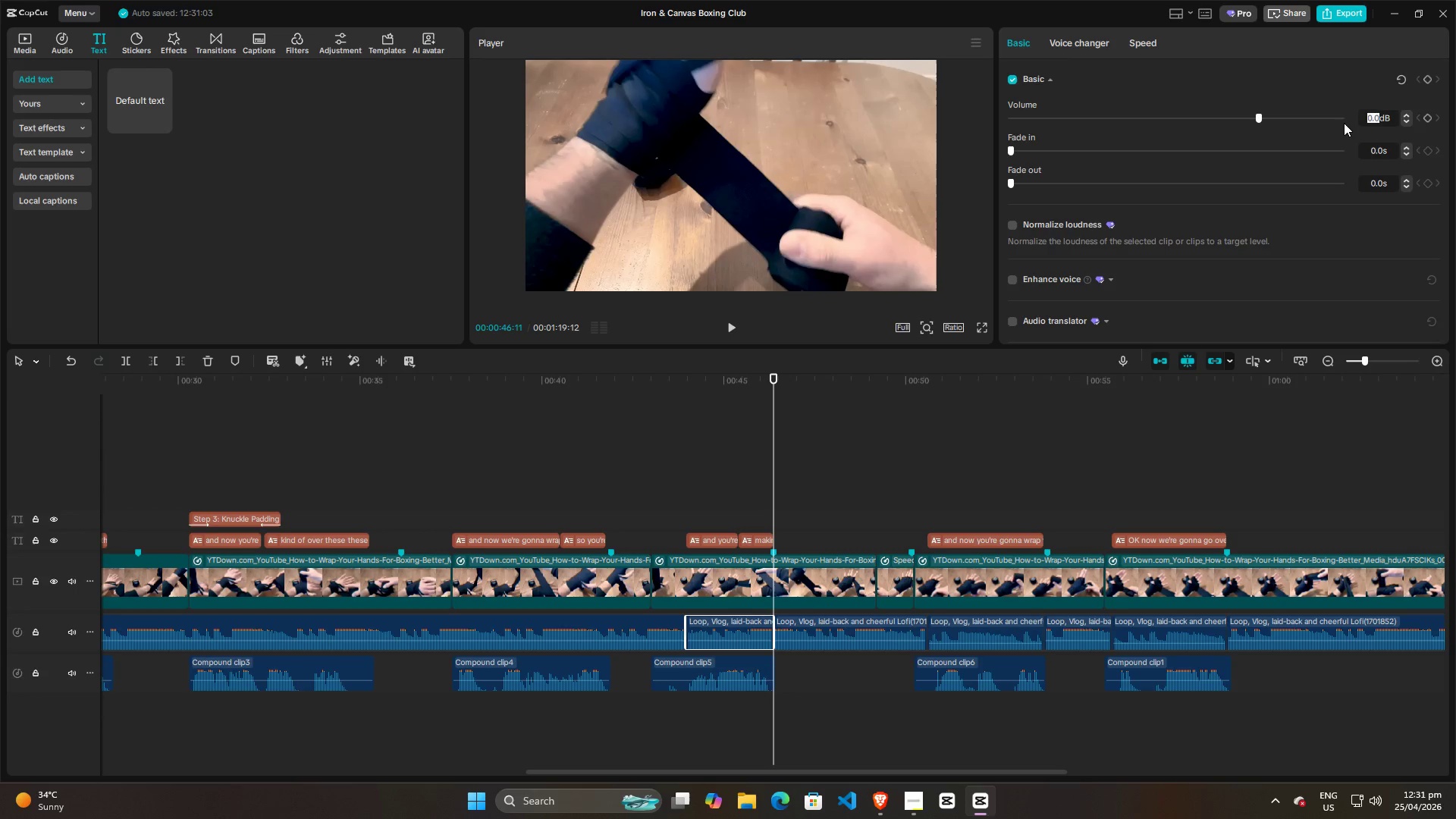 
key(Minus)
 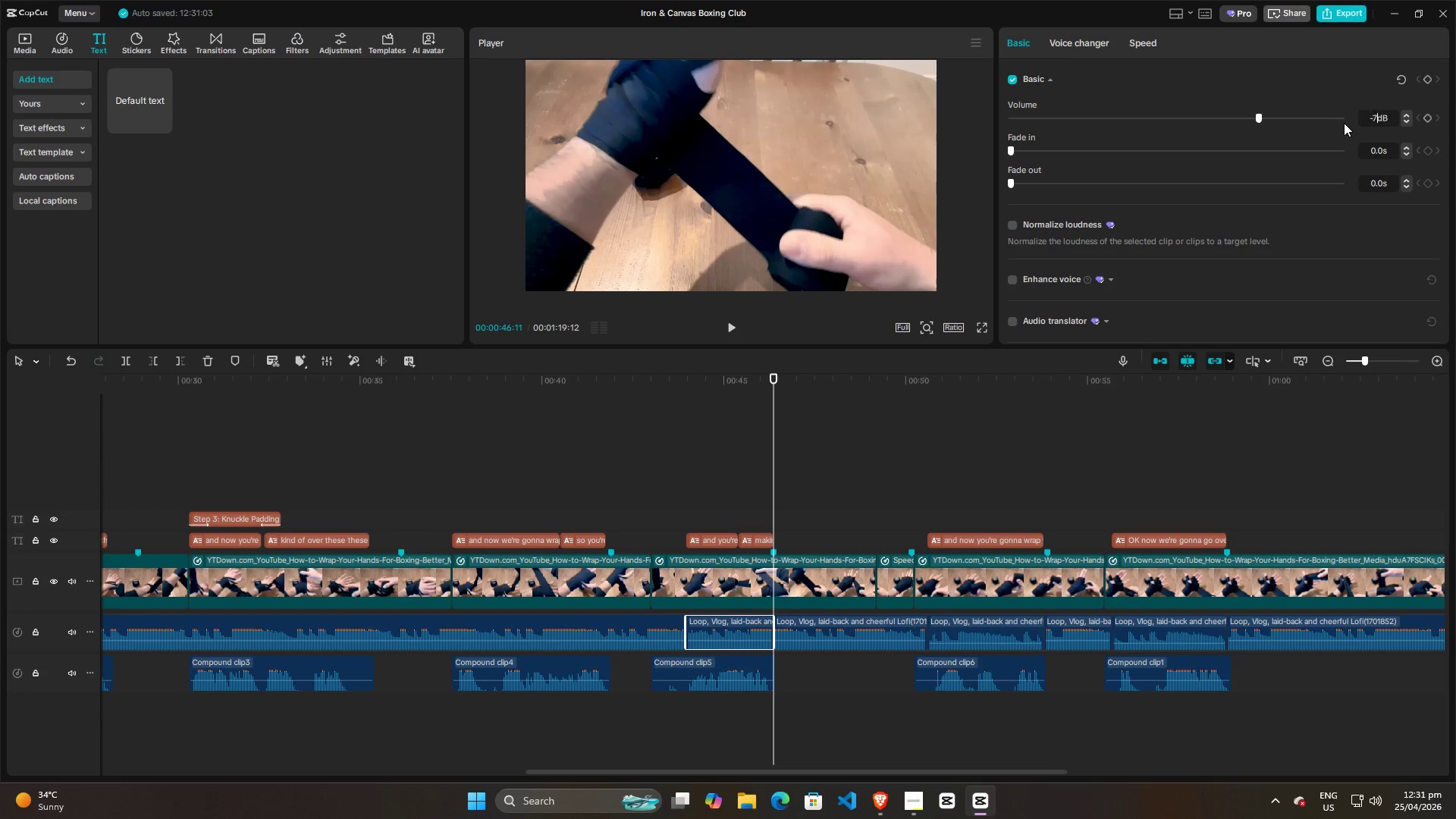 
key(7)
 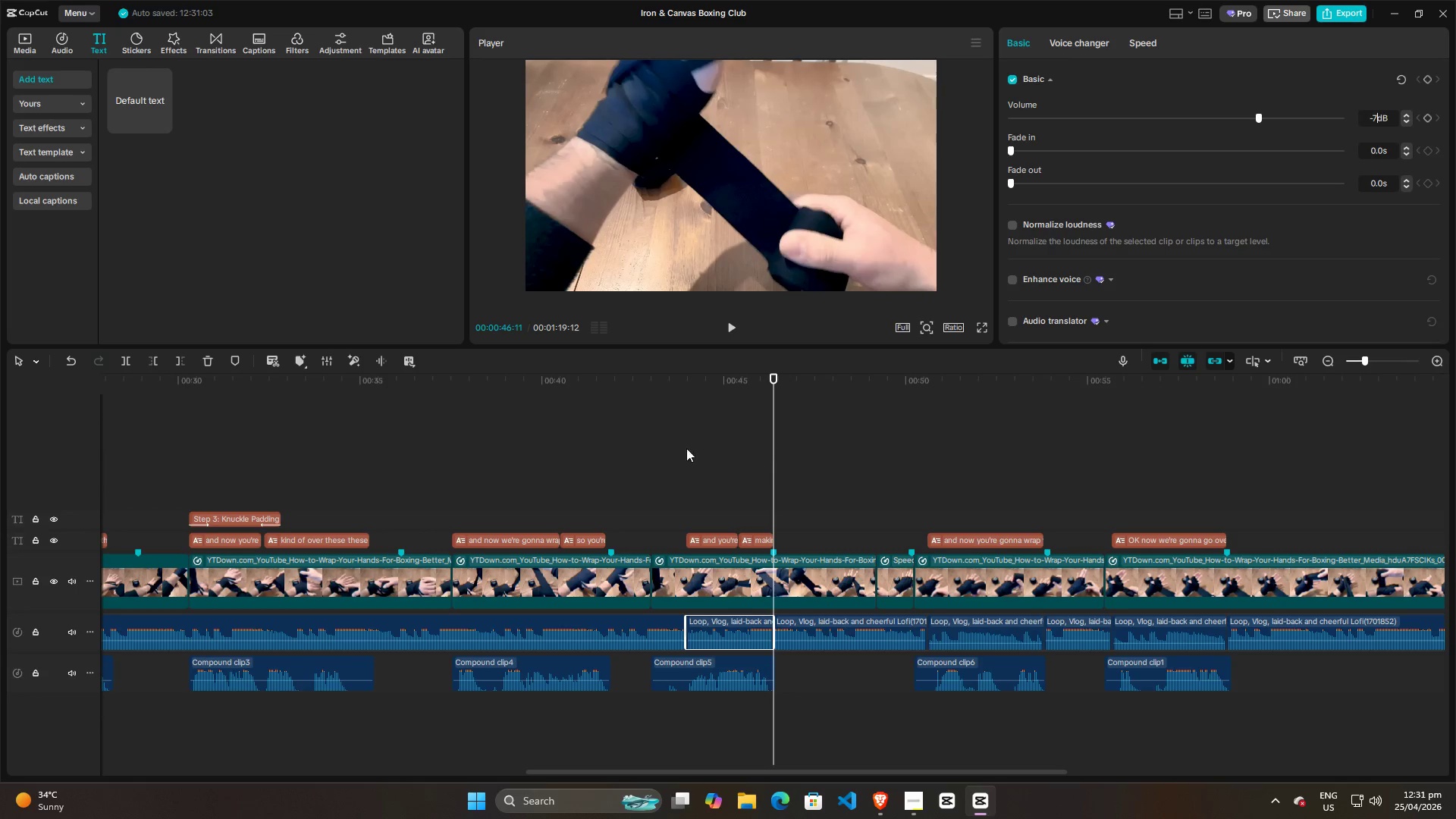 
left_click([626, 448])
 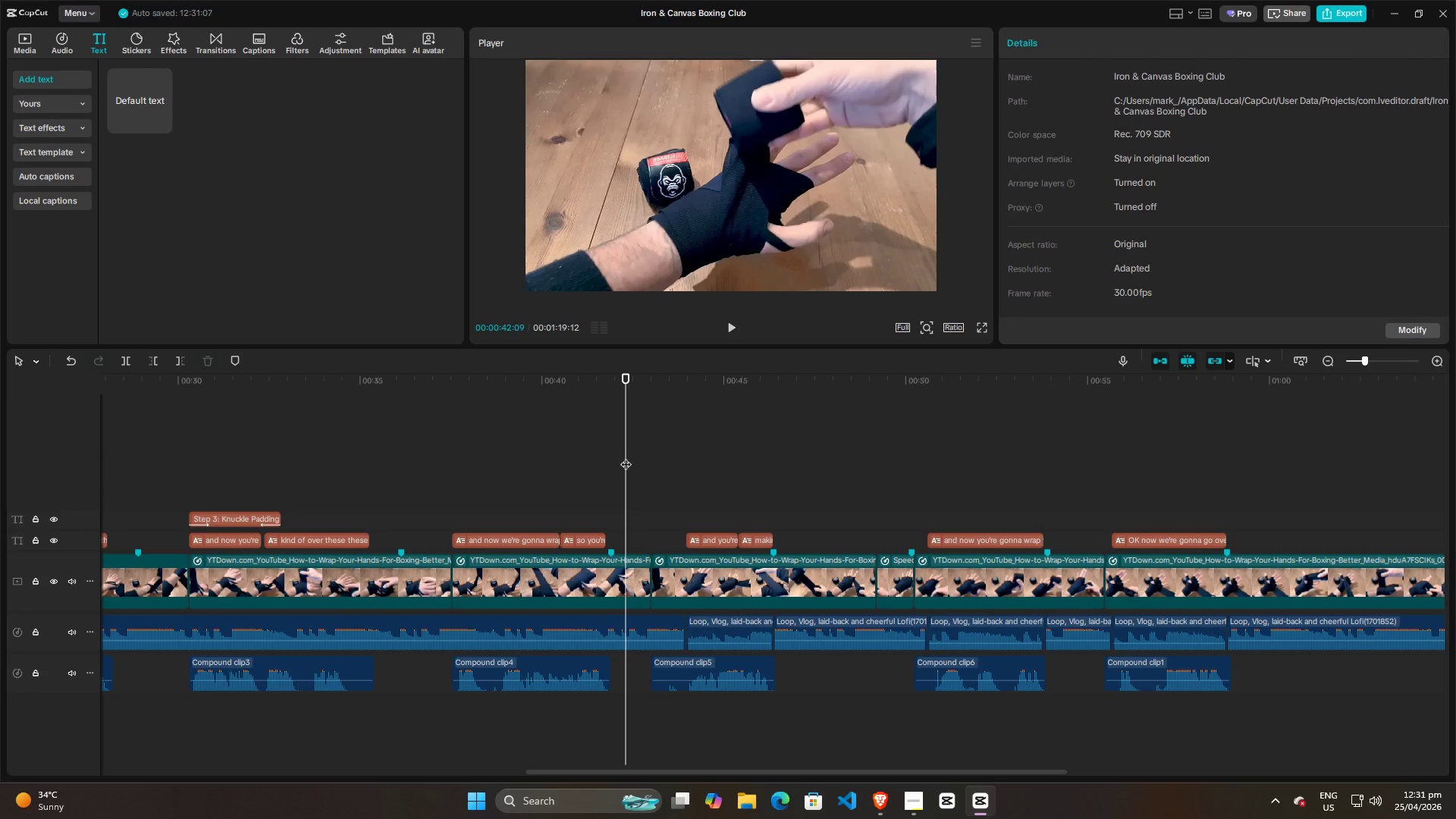 
left_click_drag(start_coordinate=[626, 457], to_coordinate=[605, 463])
 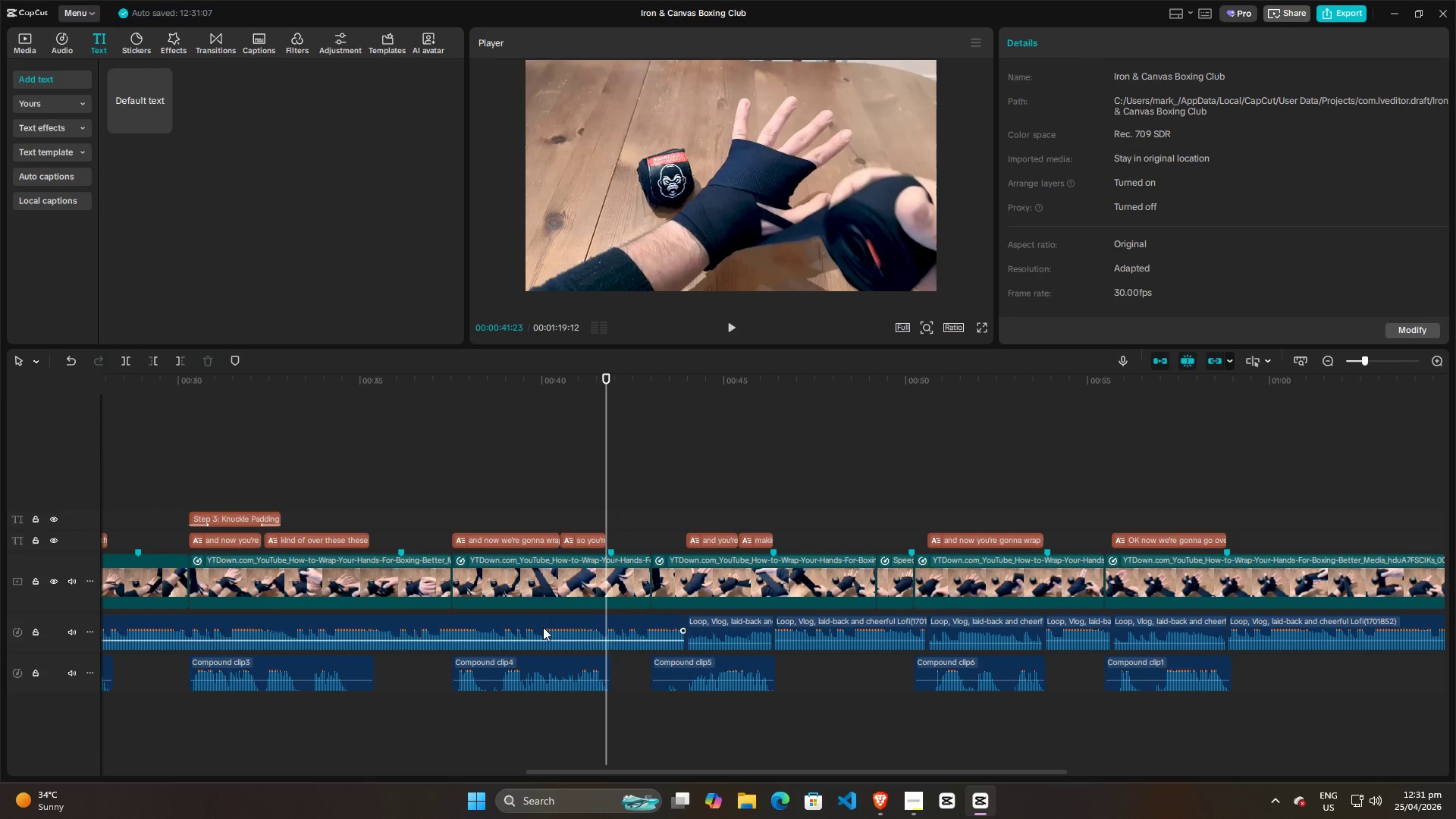 
left_click([544, 625])
 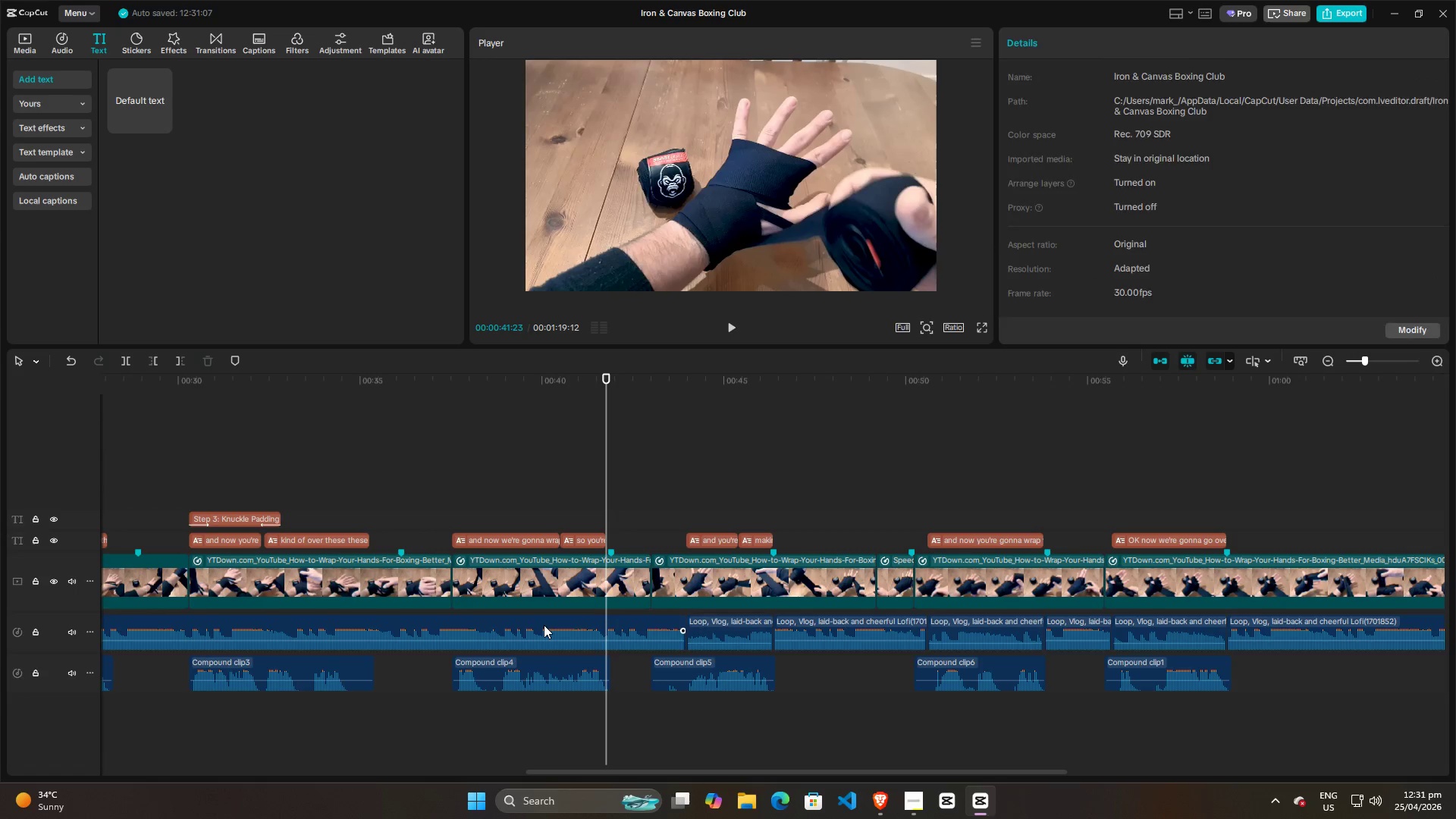 
key(Control+B)
 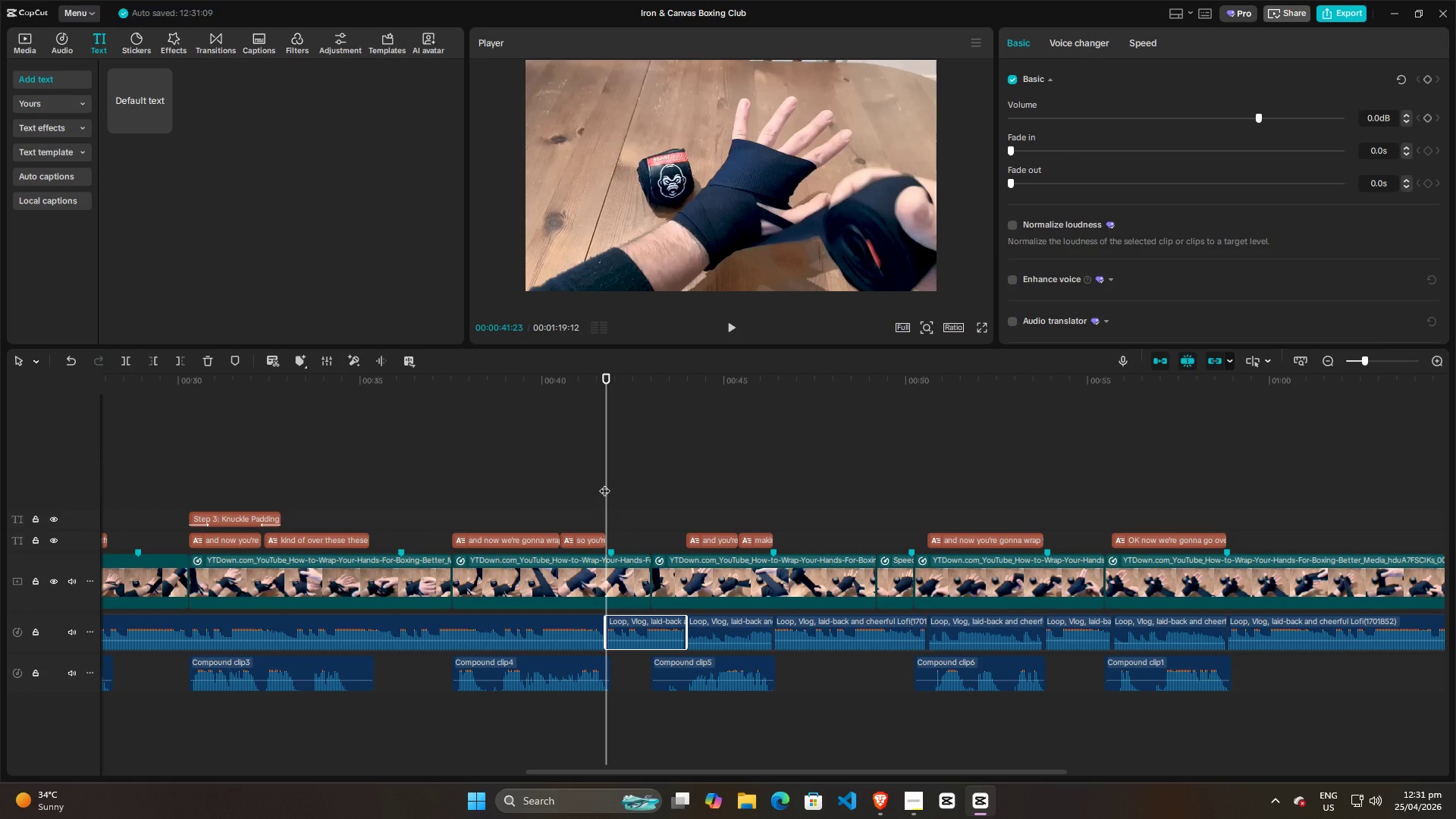 
left_click_drag(start_coordinate=[605, 482], to_coordinate=[453, 482])
 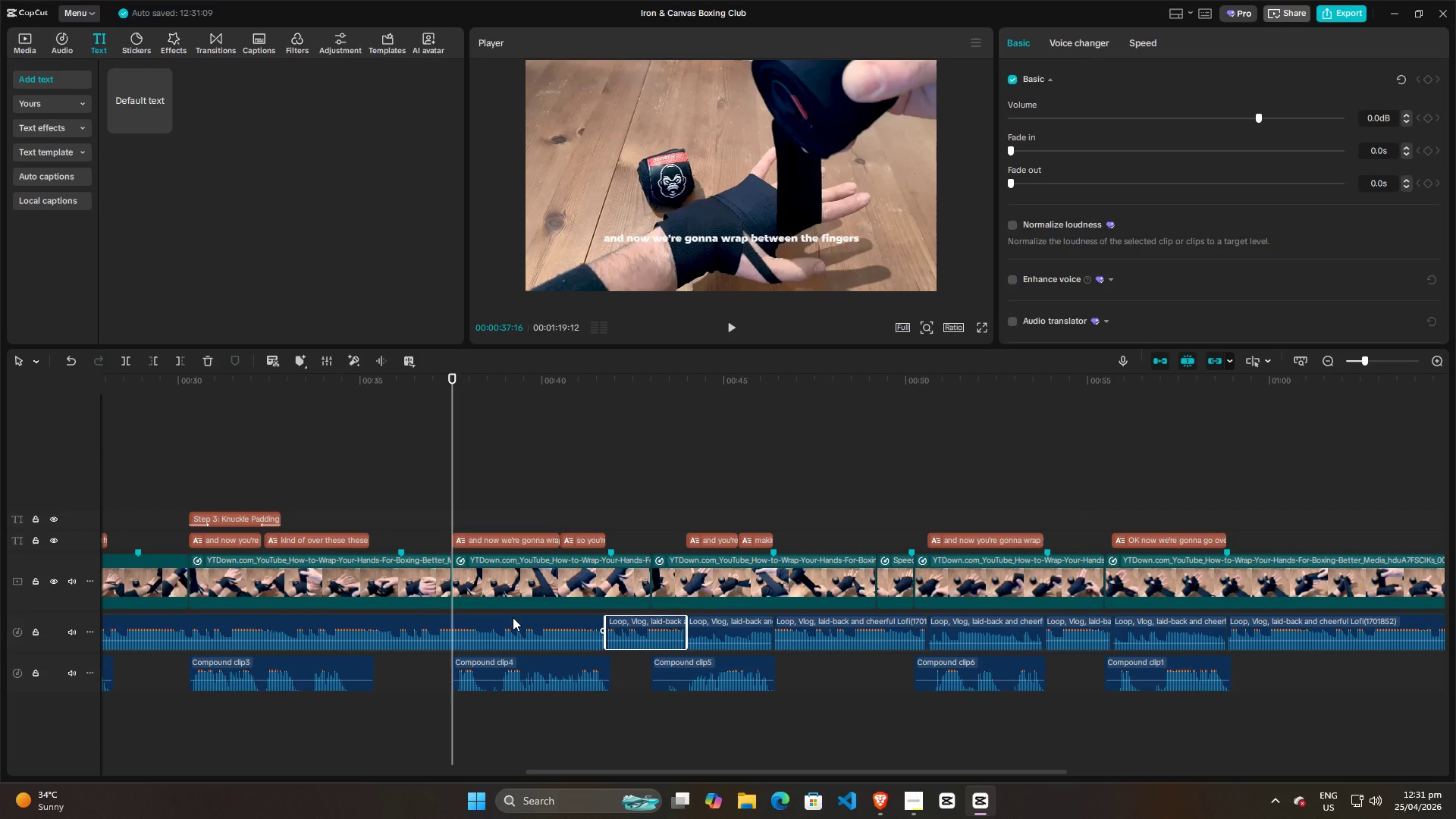 
left_click([513, 617])
 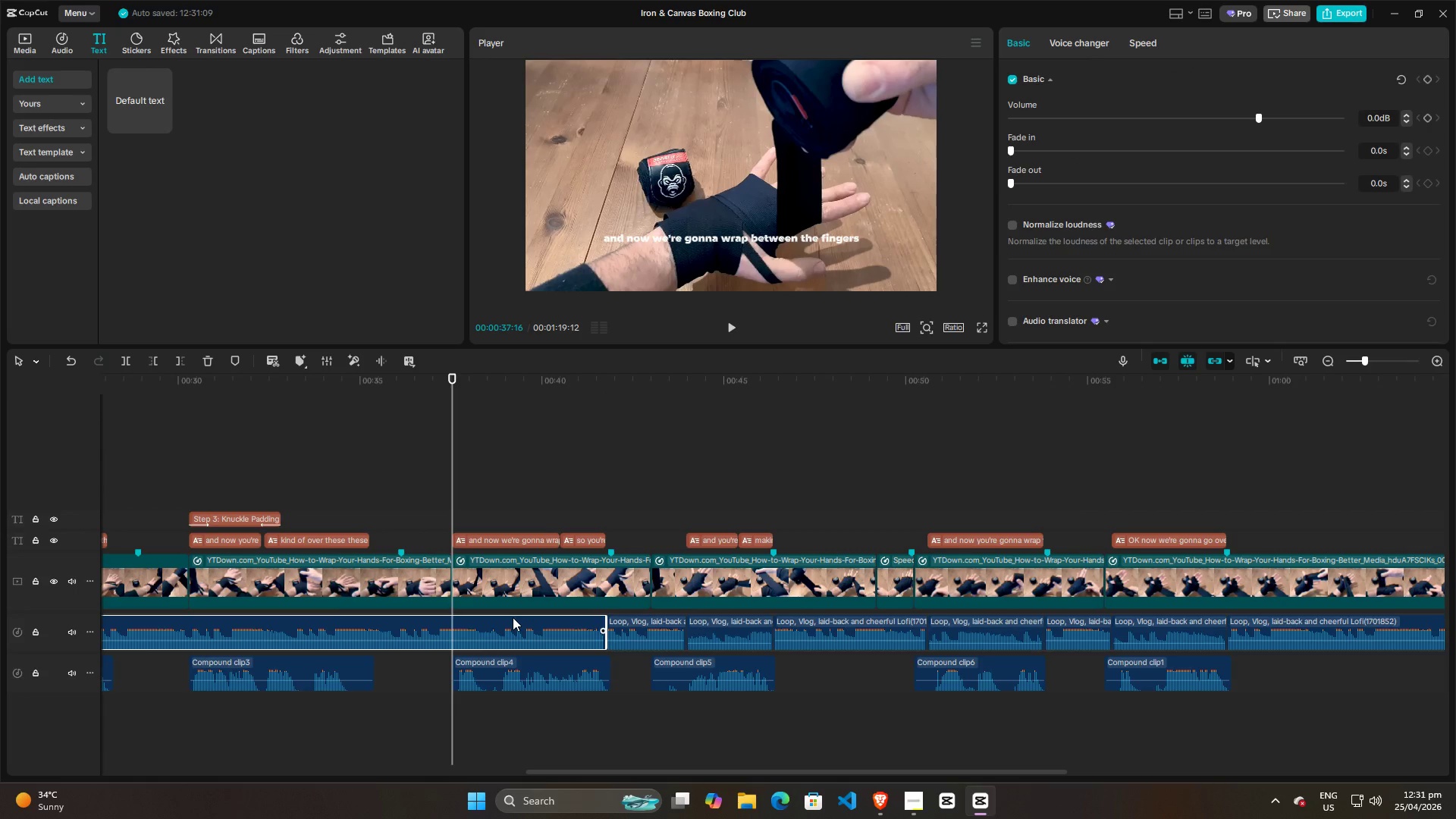 
key(Control+ControlLeft)
 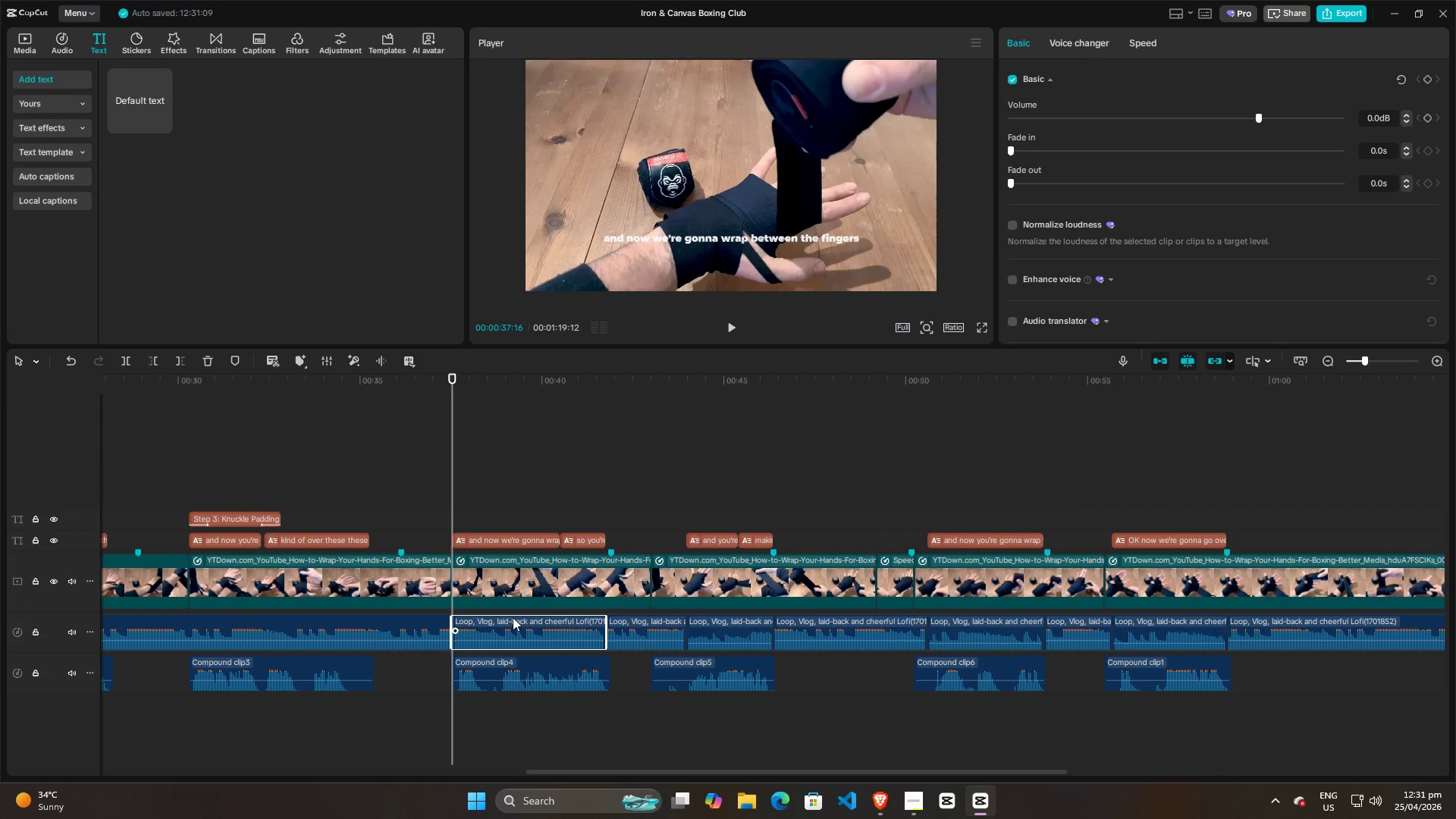 
key(Control+B)
 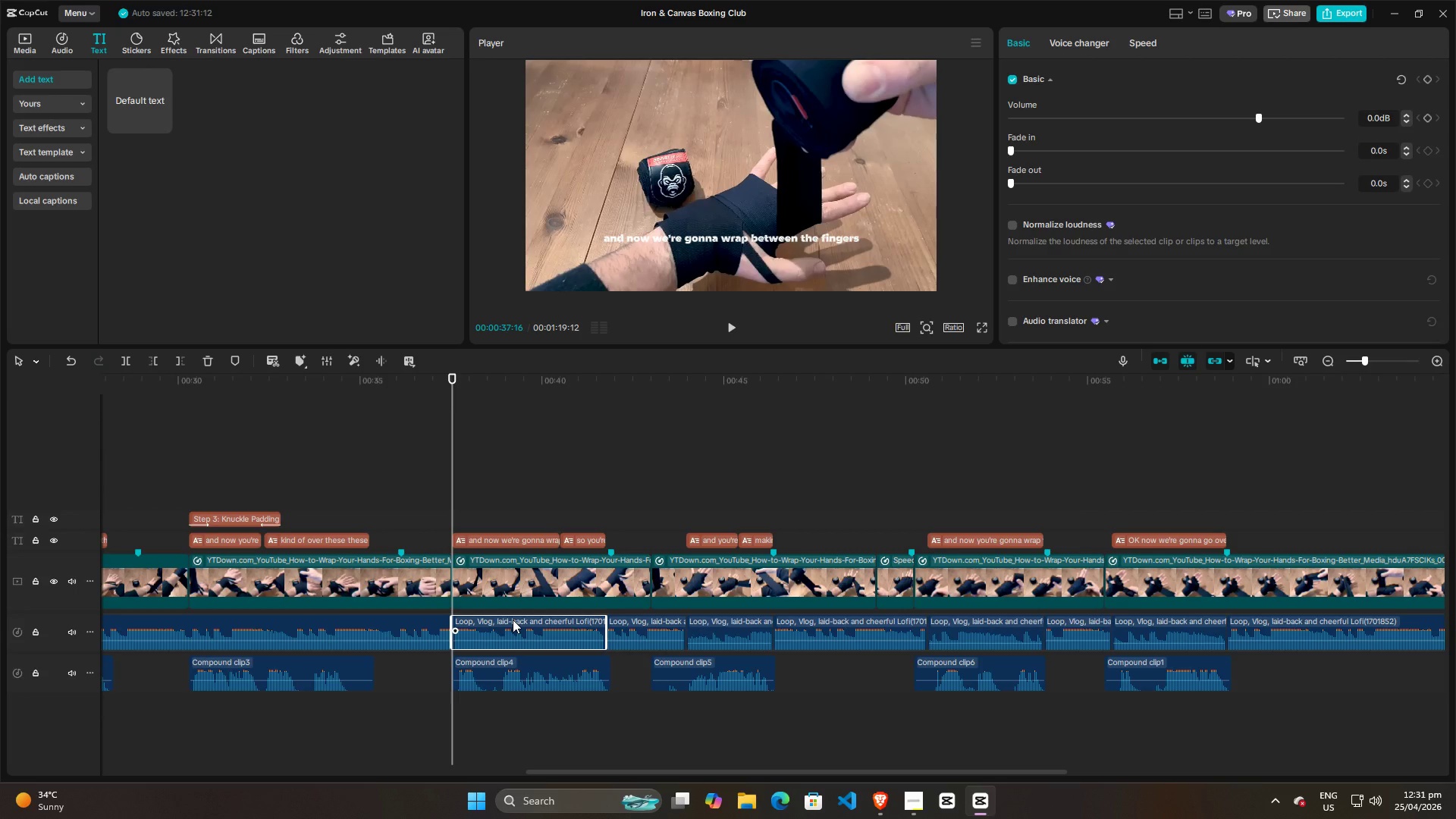 
left_click([513, 620])
 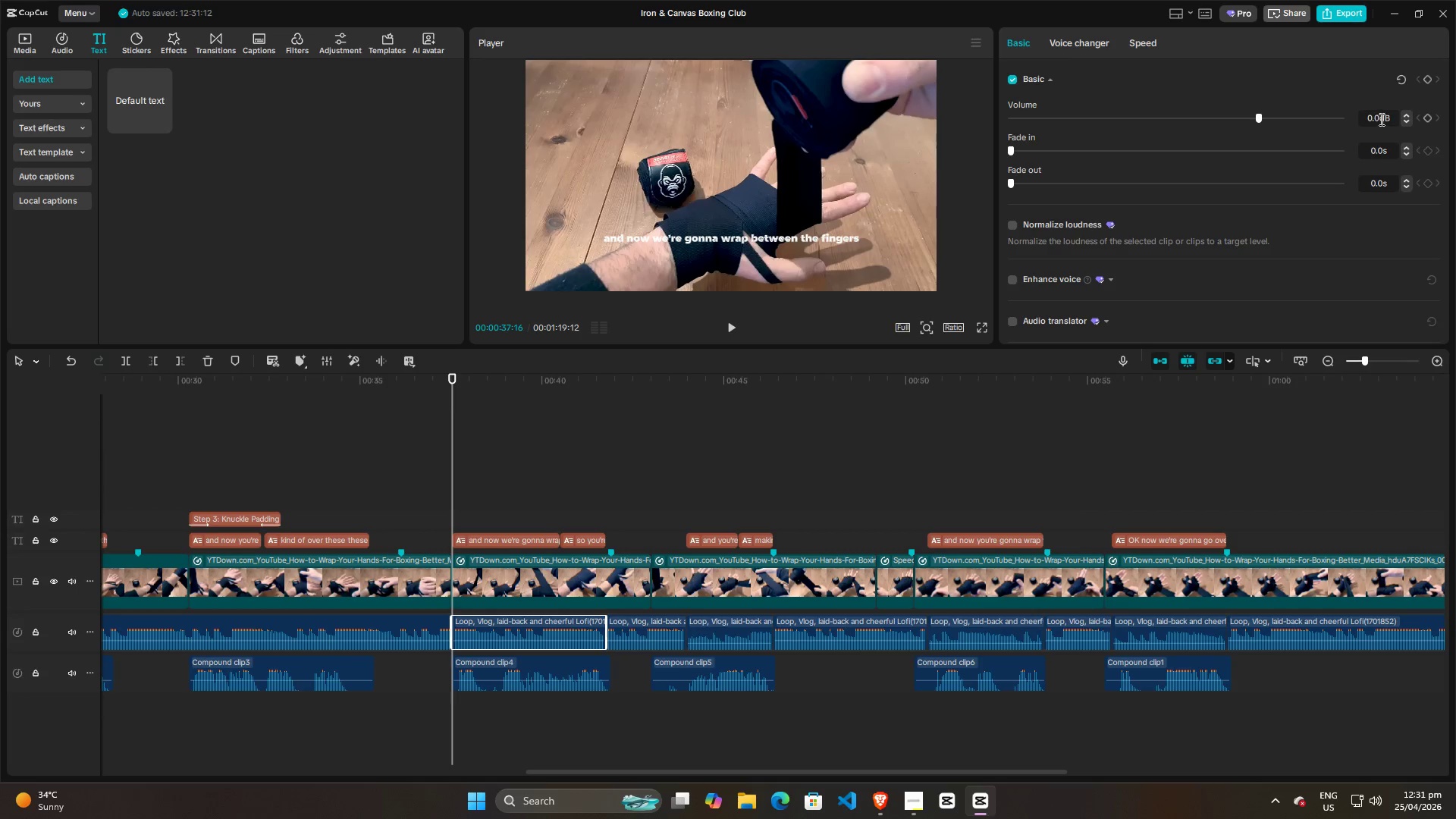 
left_click_drag(start_coordinate=[1380, 119], to_coordinate=[1330, 118])
 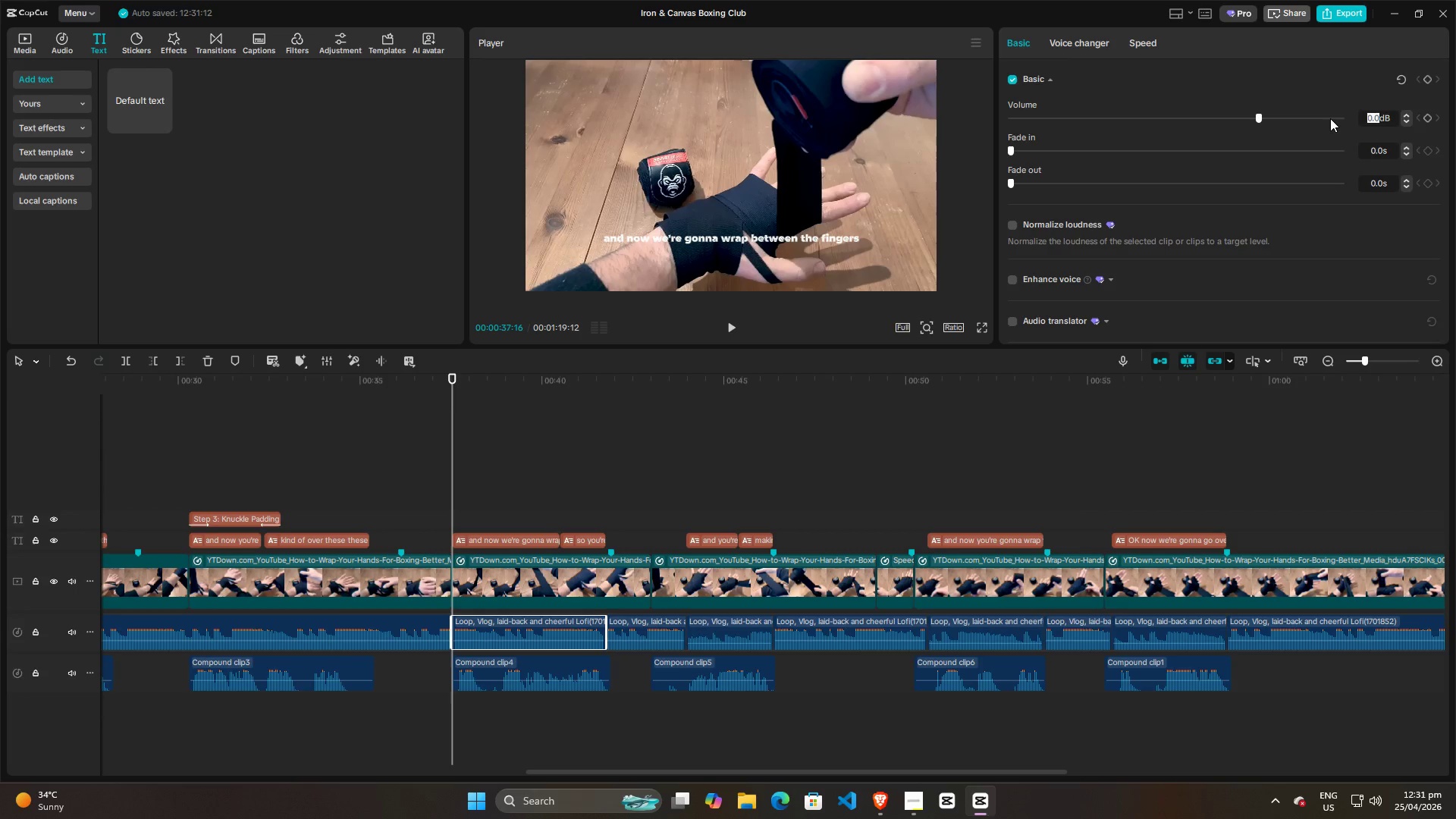 
key(Minus)
 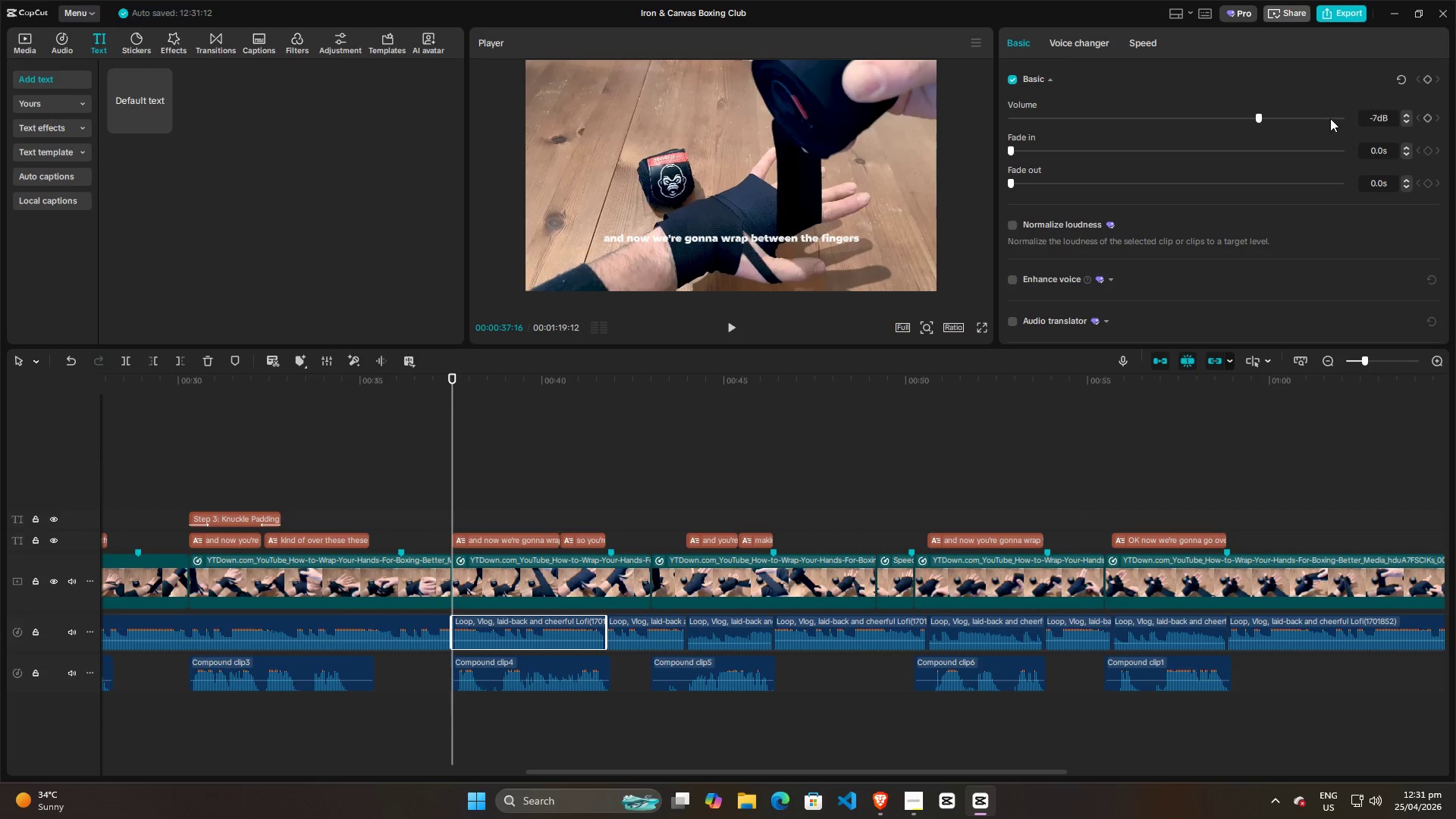 
key(7)
 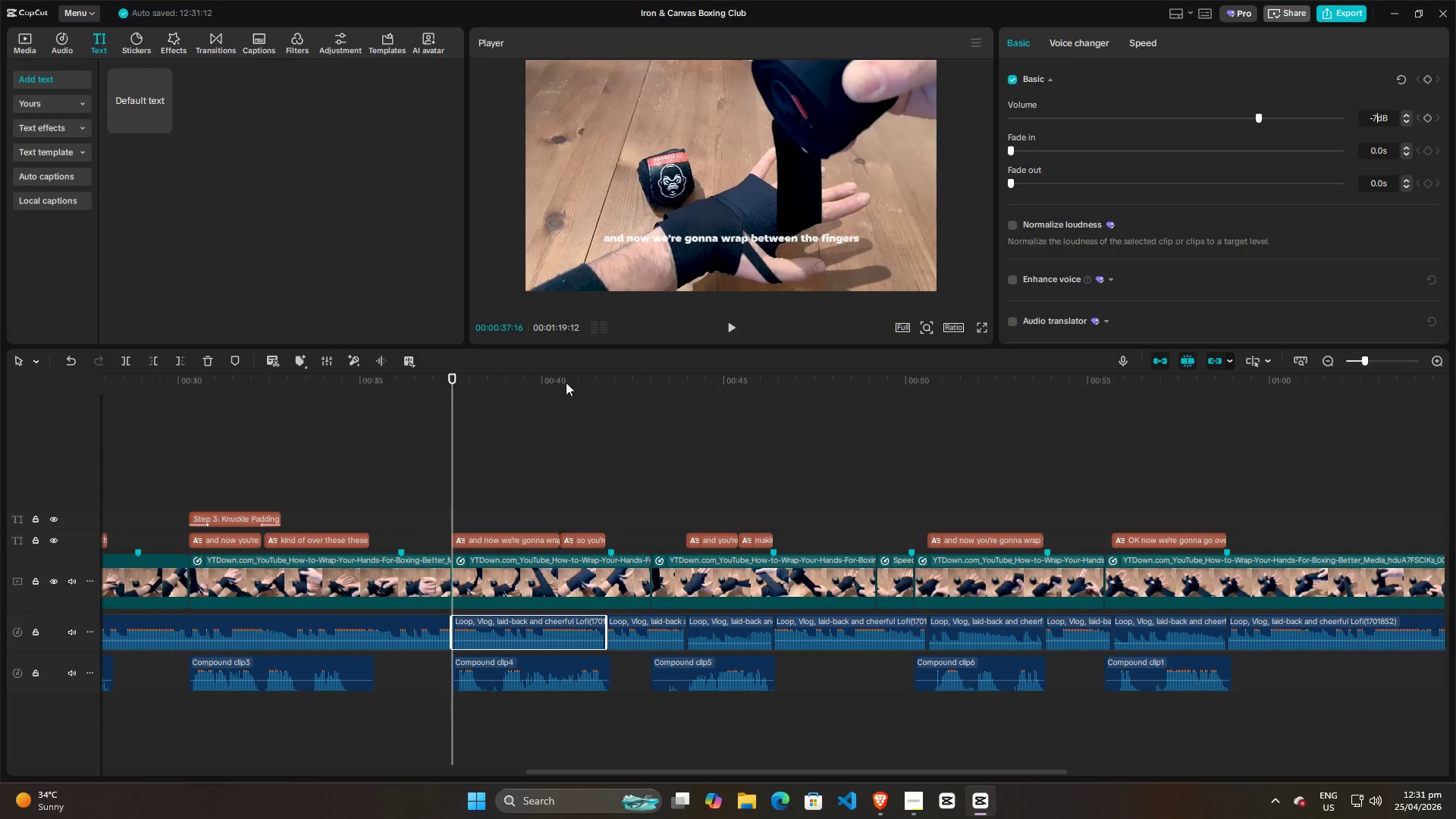 
left_click([377, 431])
 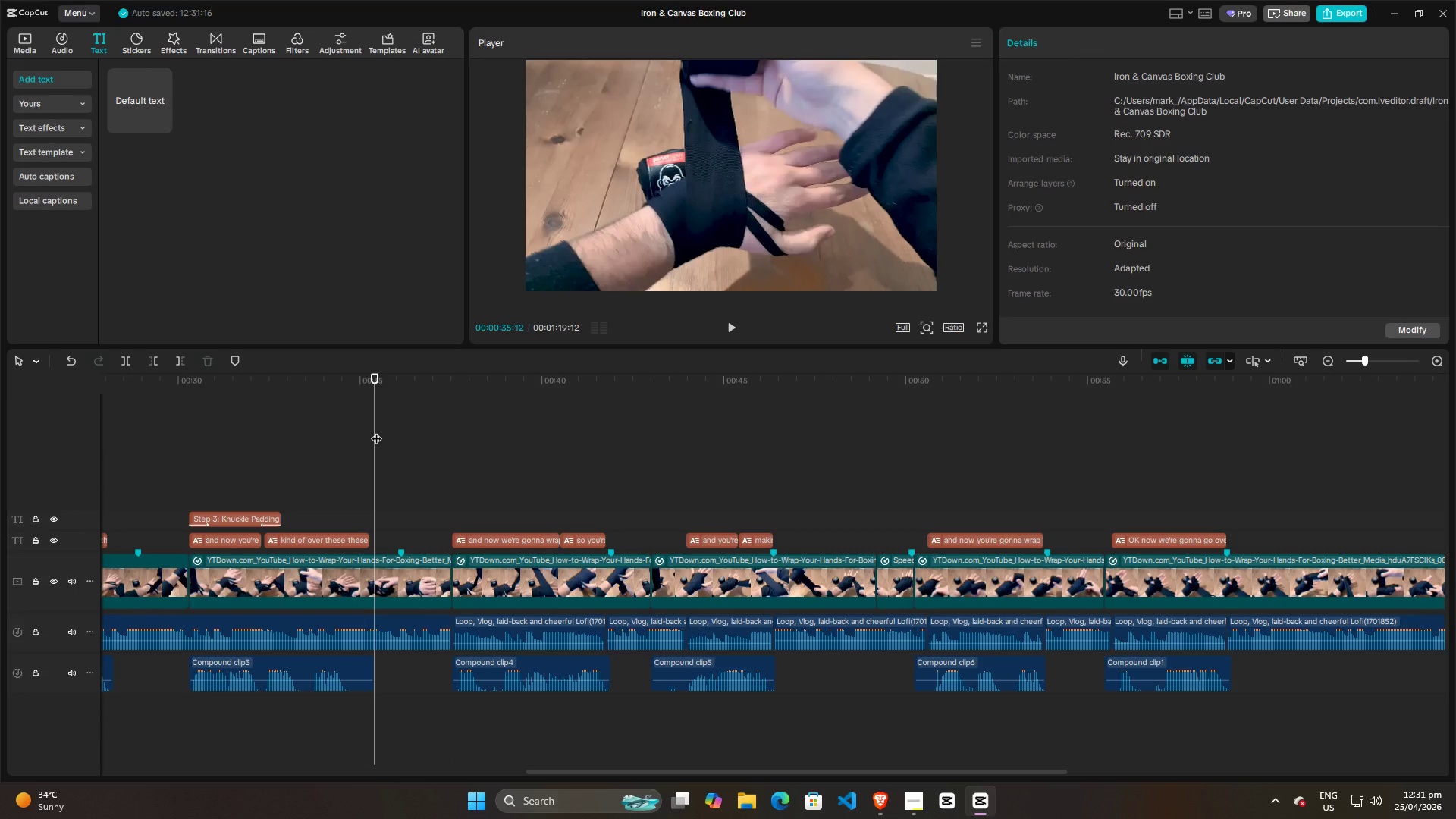 
left_click_drag(start_coordinate=[376, 431], to_coordinate=[240, 444])
 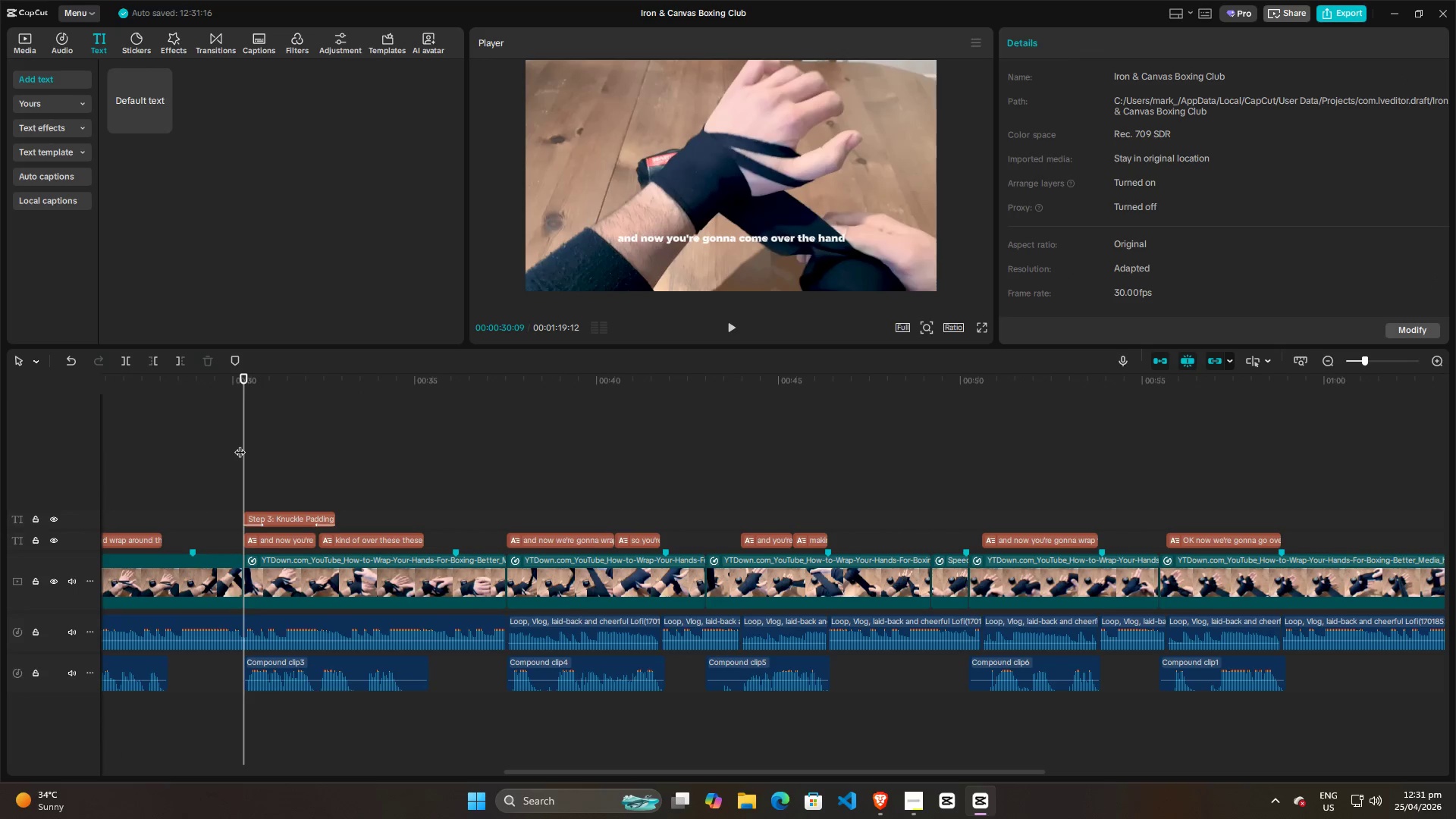 
key(Space)
 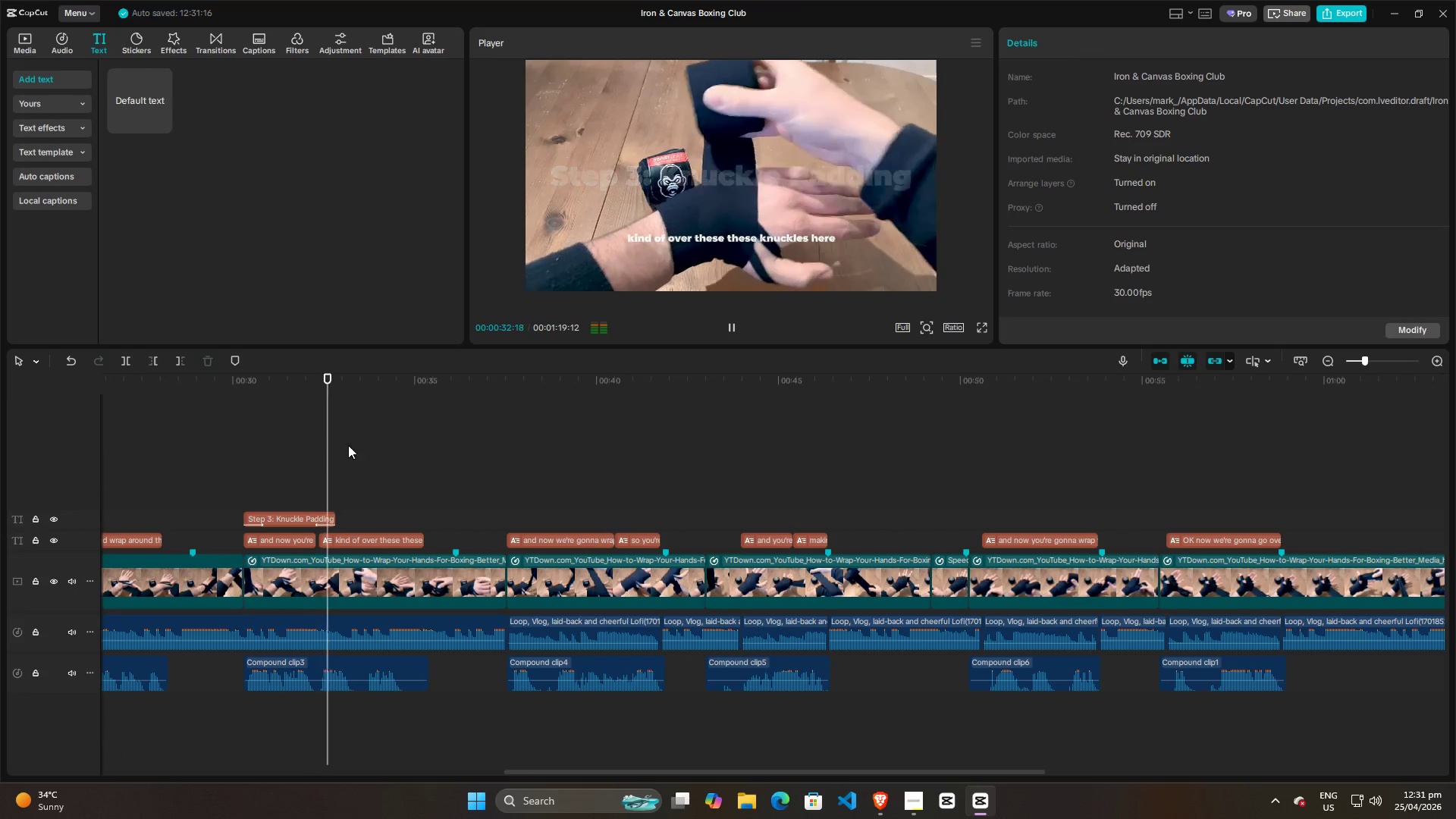 
key(Space)
 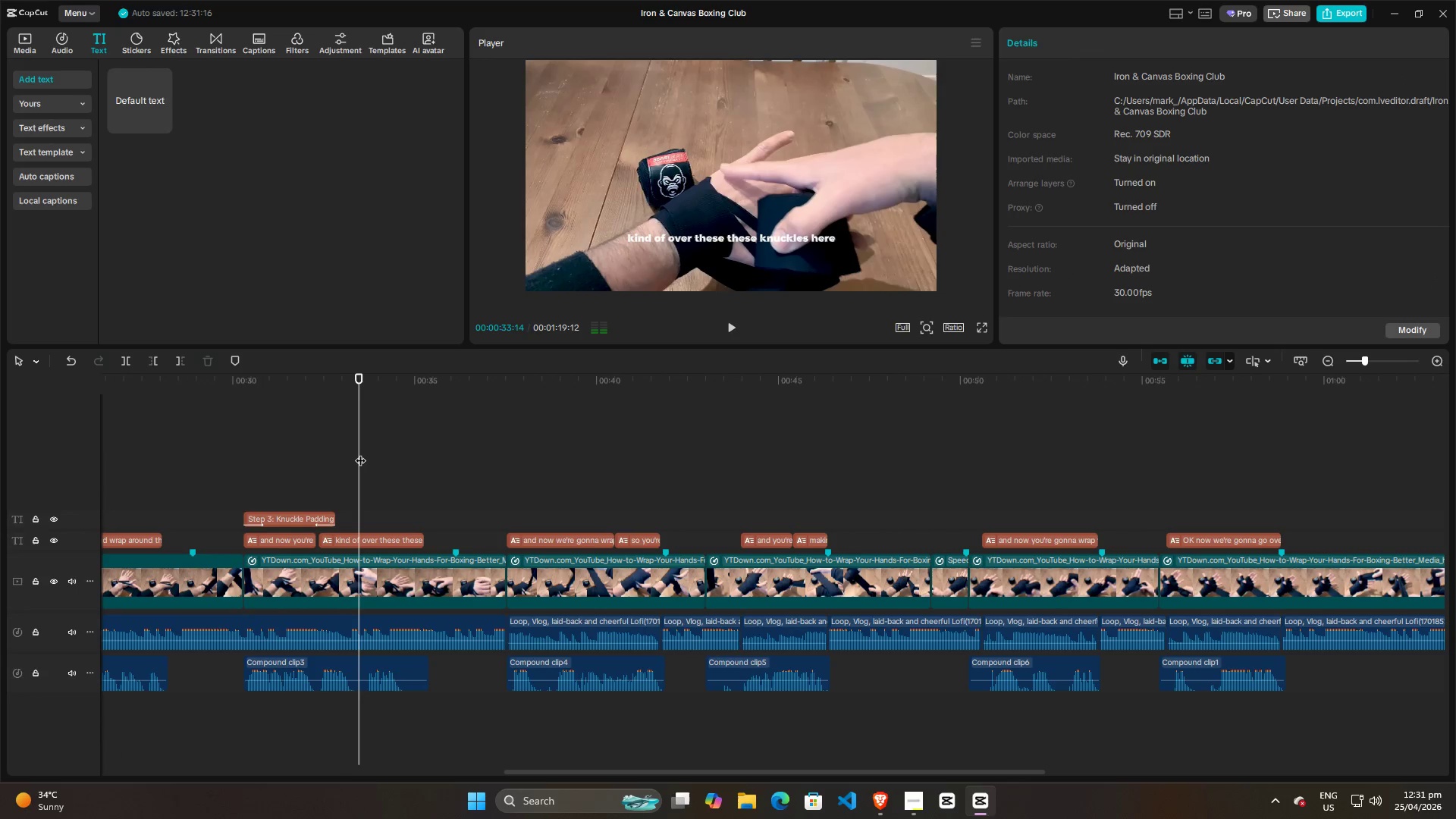 
left_click_drag(start_coordinate=[360, 453], to_coordinate=[421, 453])
 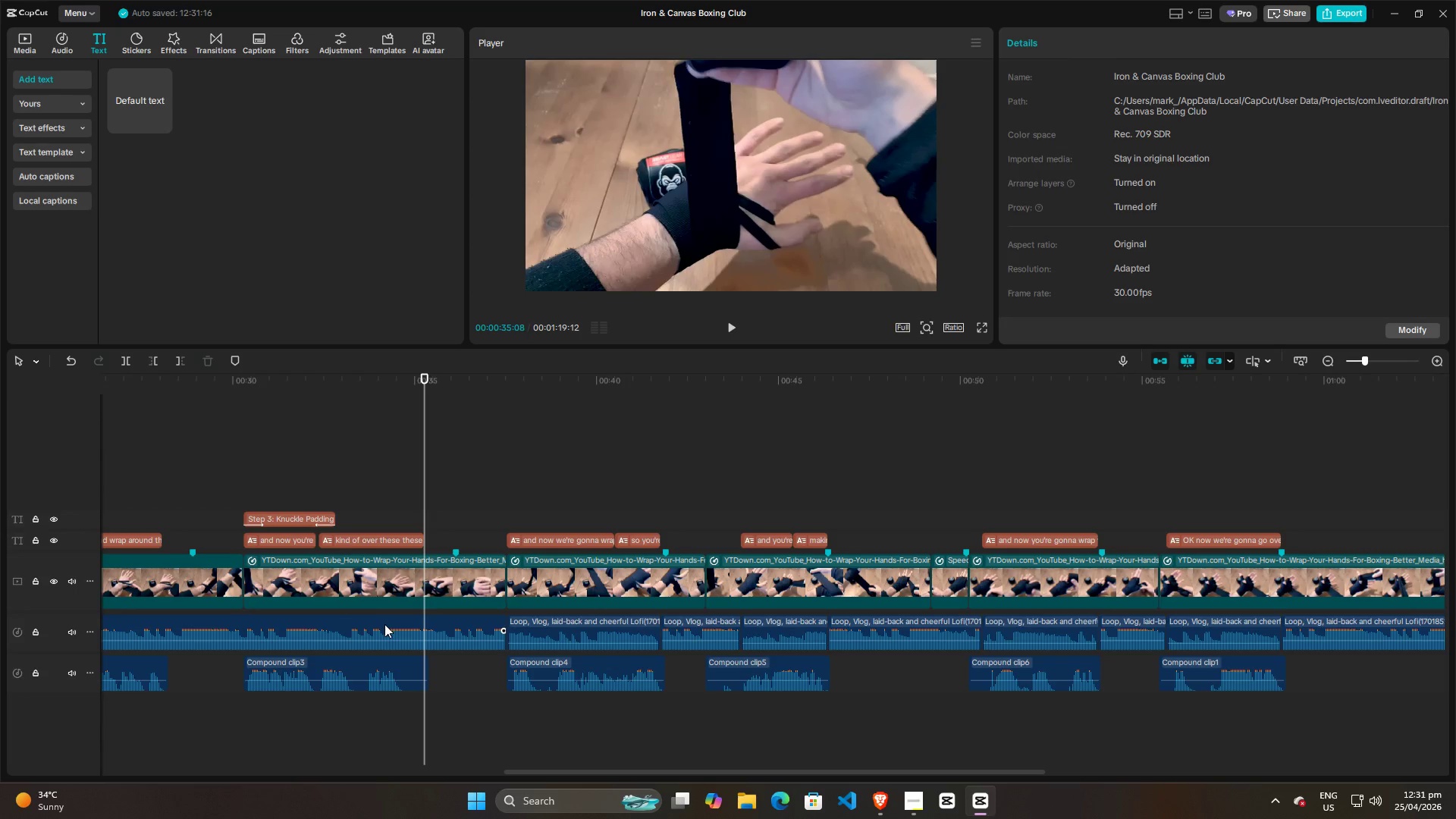 
left_click([384, 624])
 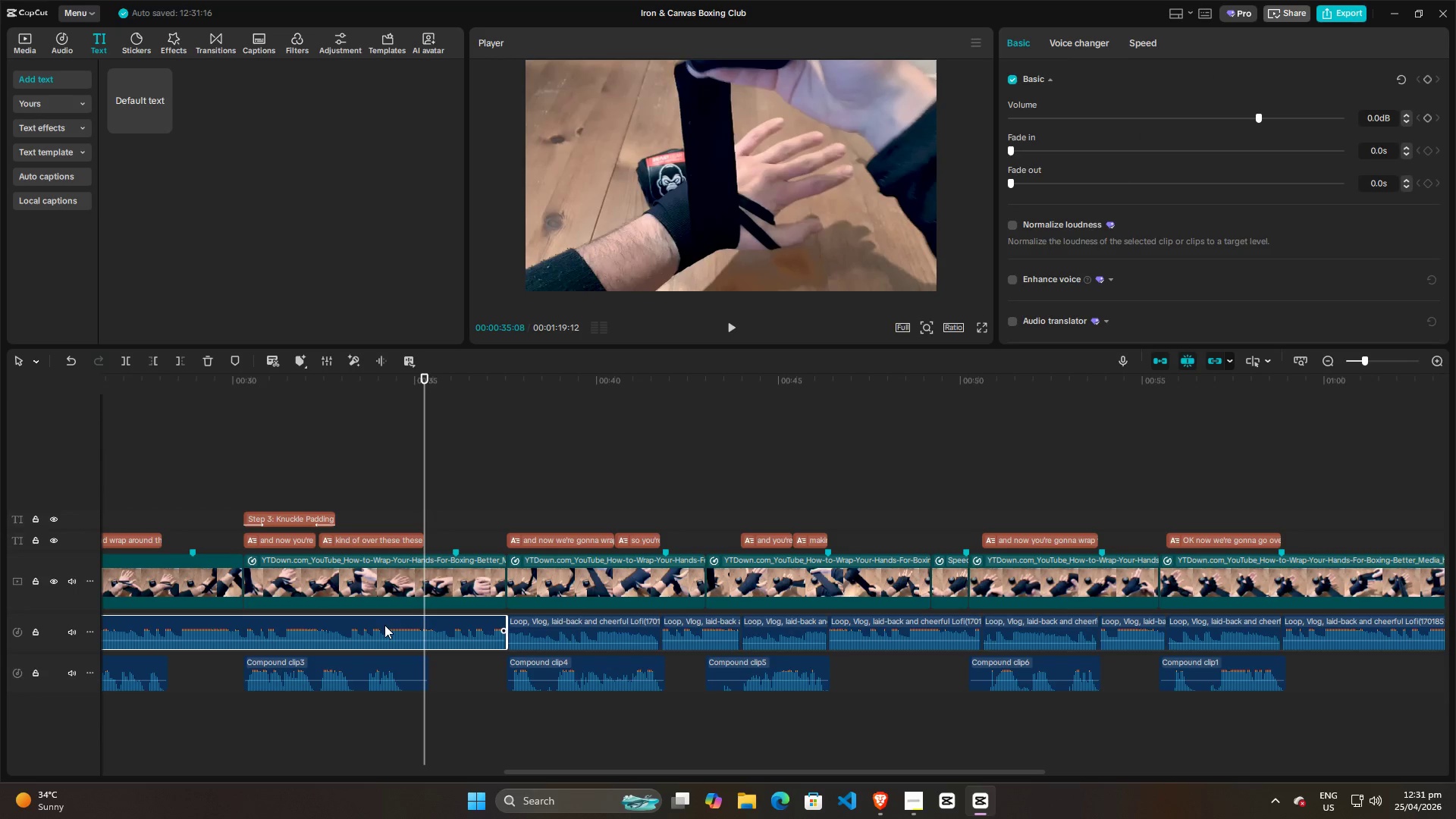 
key(Control+B)
 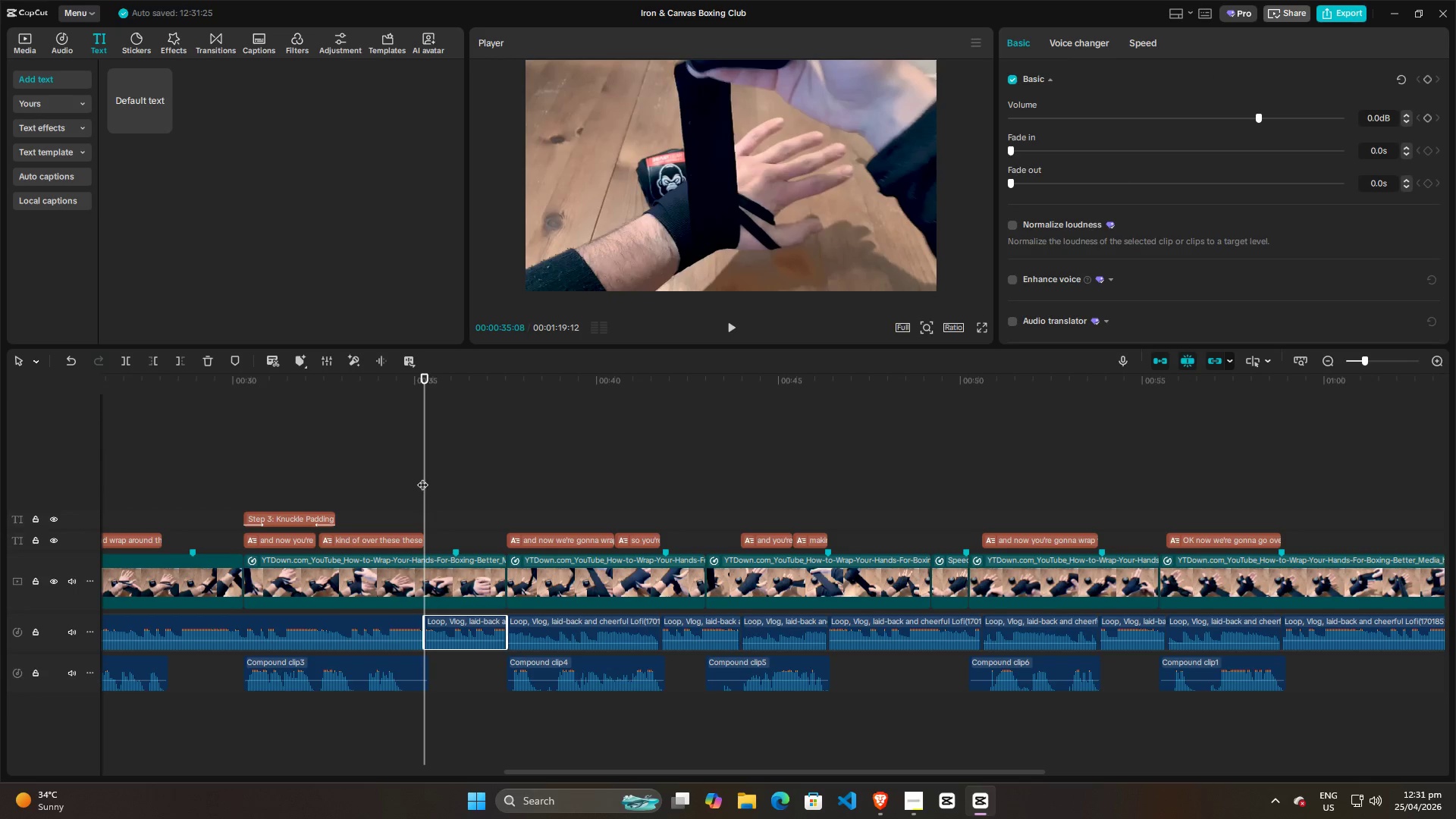 
left_click_drag(start_coordinate=[422, 477], to_coordinate=[248, 495])
 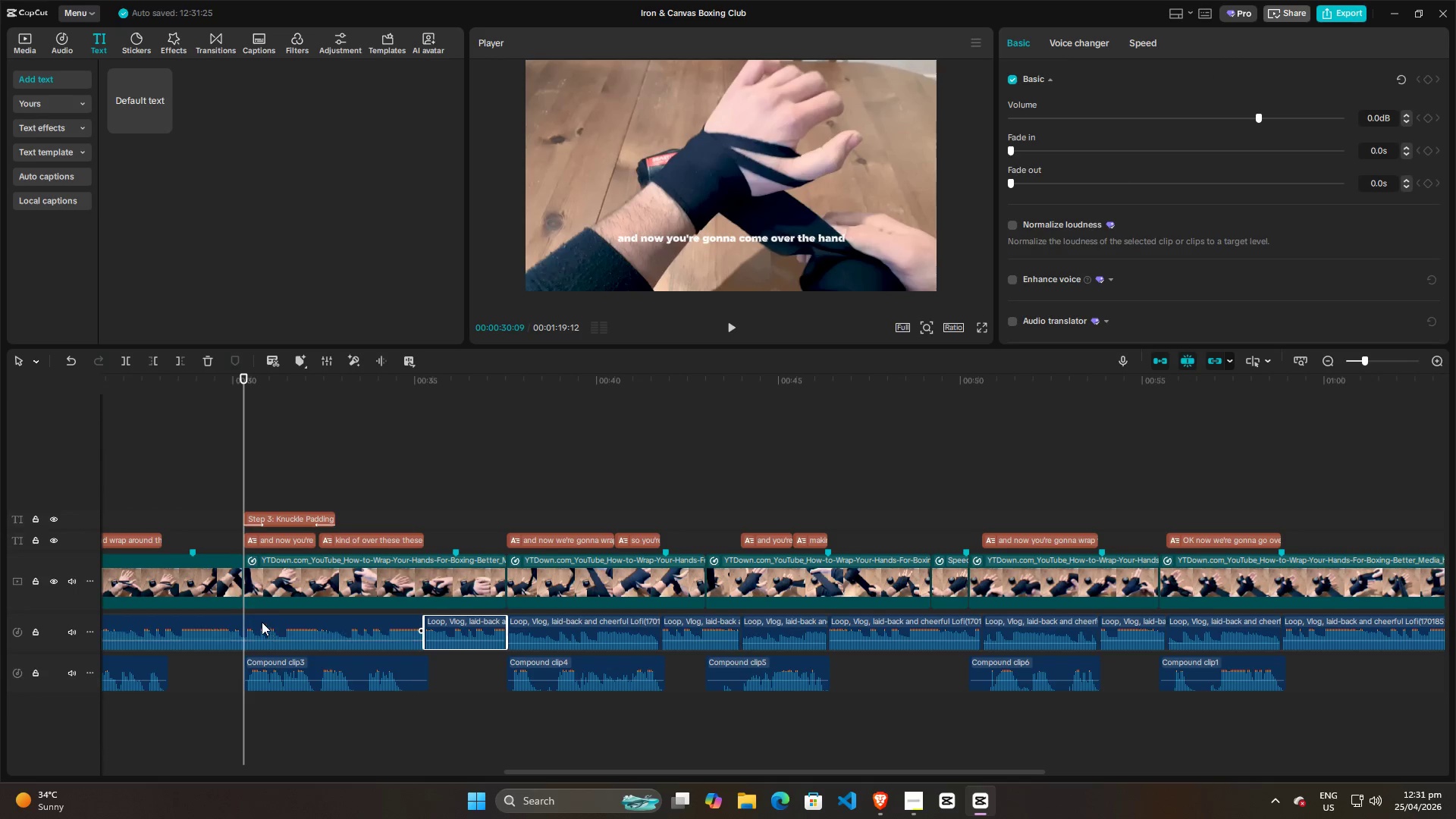 
left_click([261, 622])
 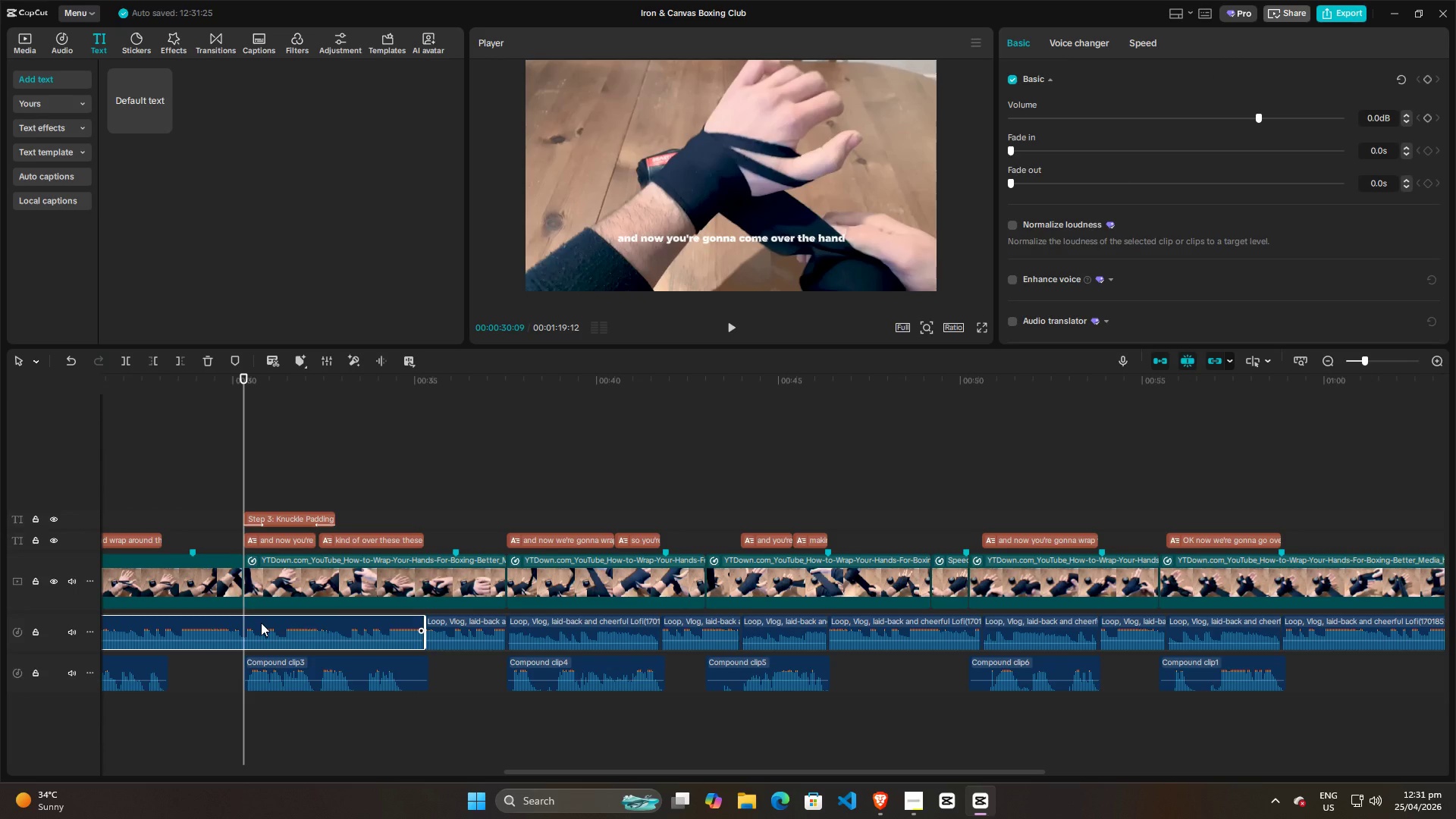 
key(Control+B)
 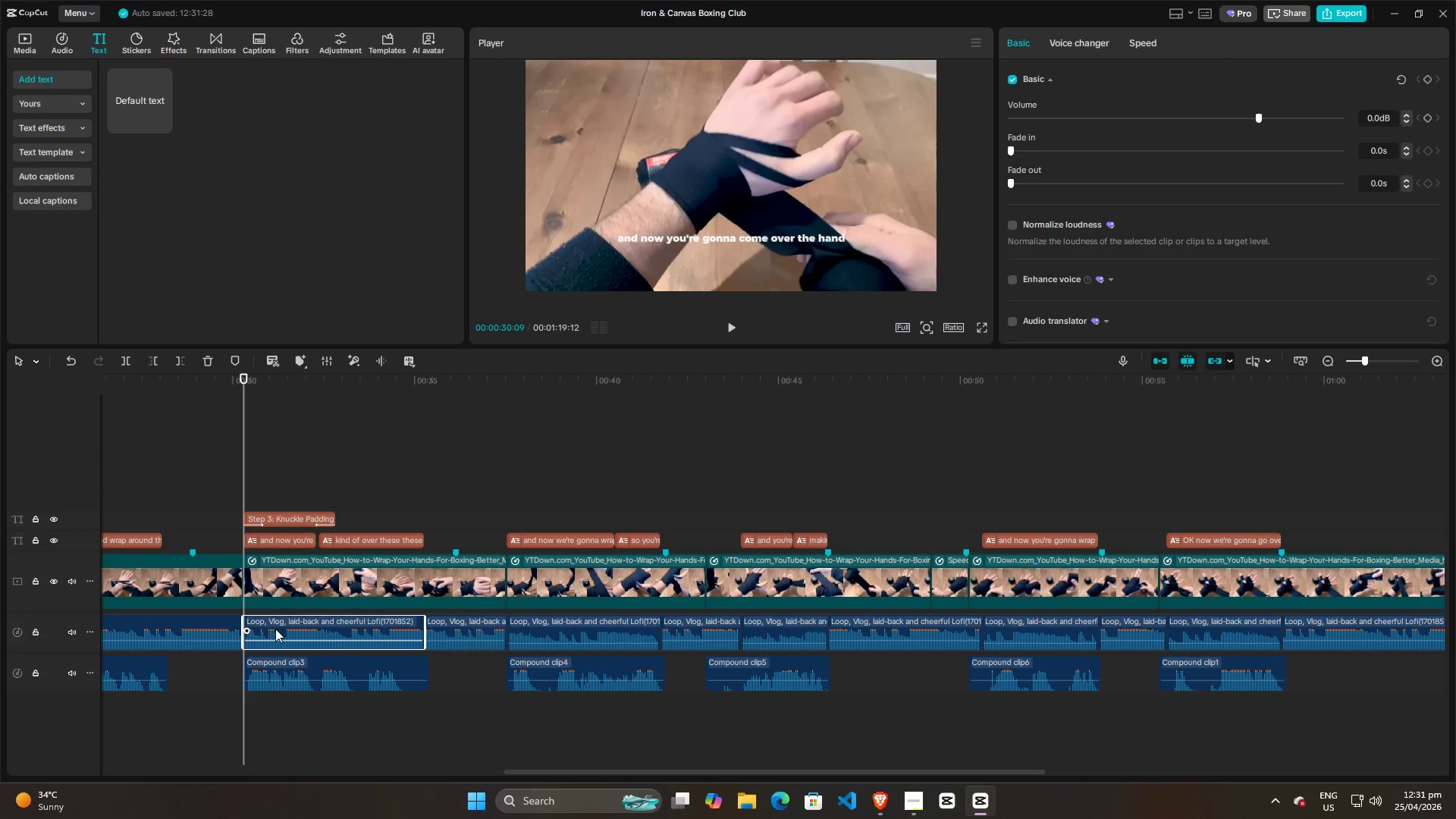 
left_click([275, 629])
 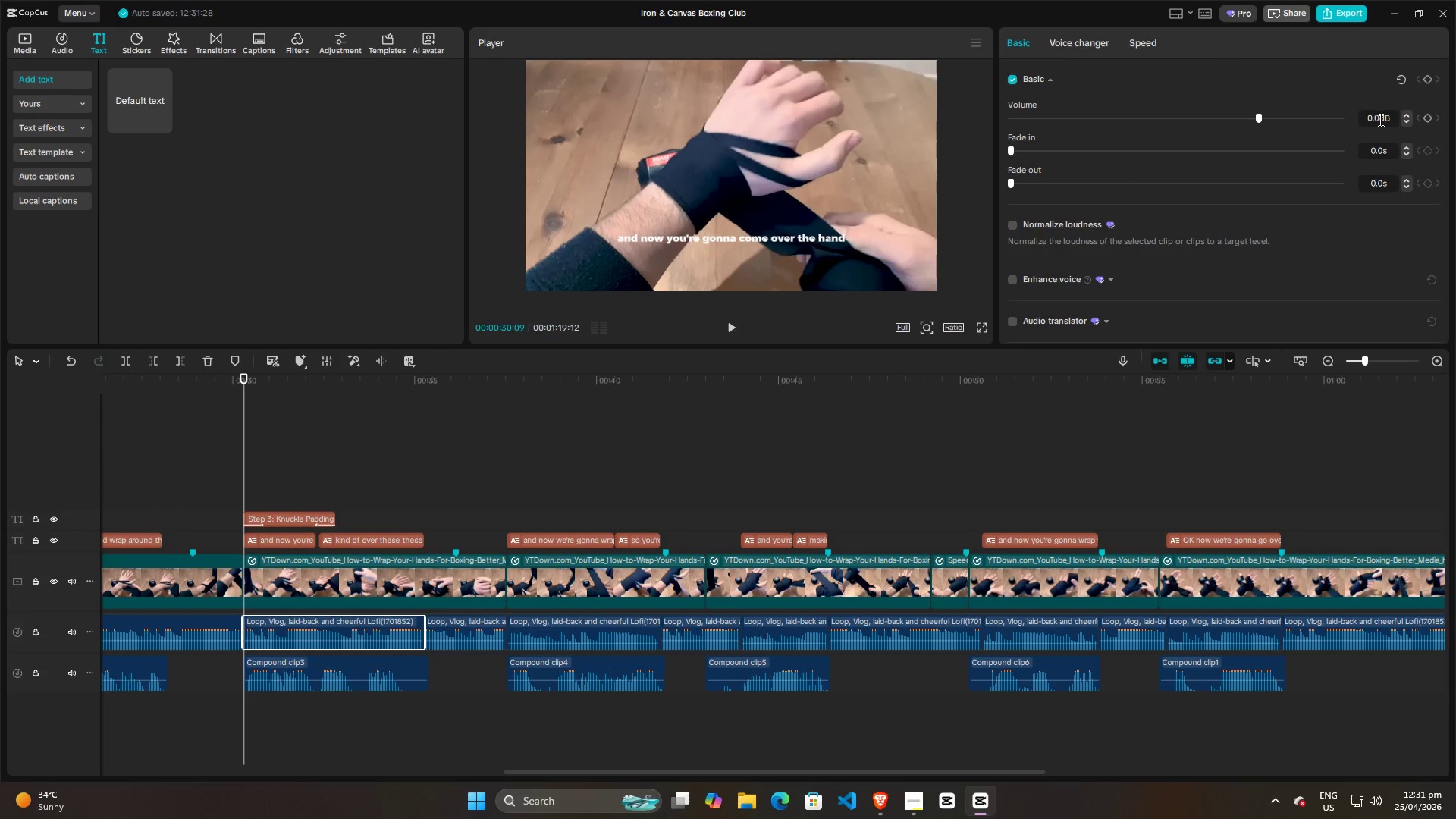 
left_click_drag(start_coordinate=[1381, 120], to_coordinate=[1309, 120])
 